 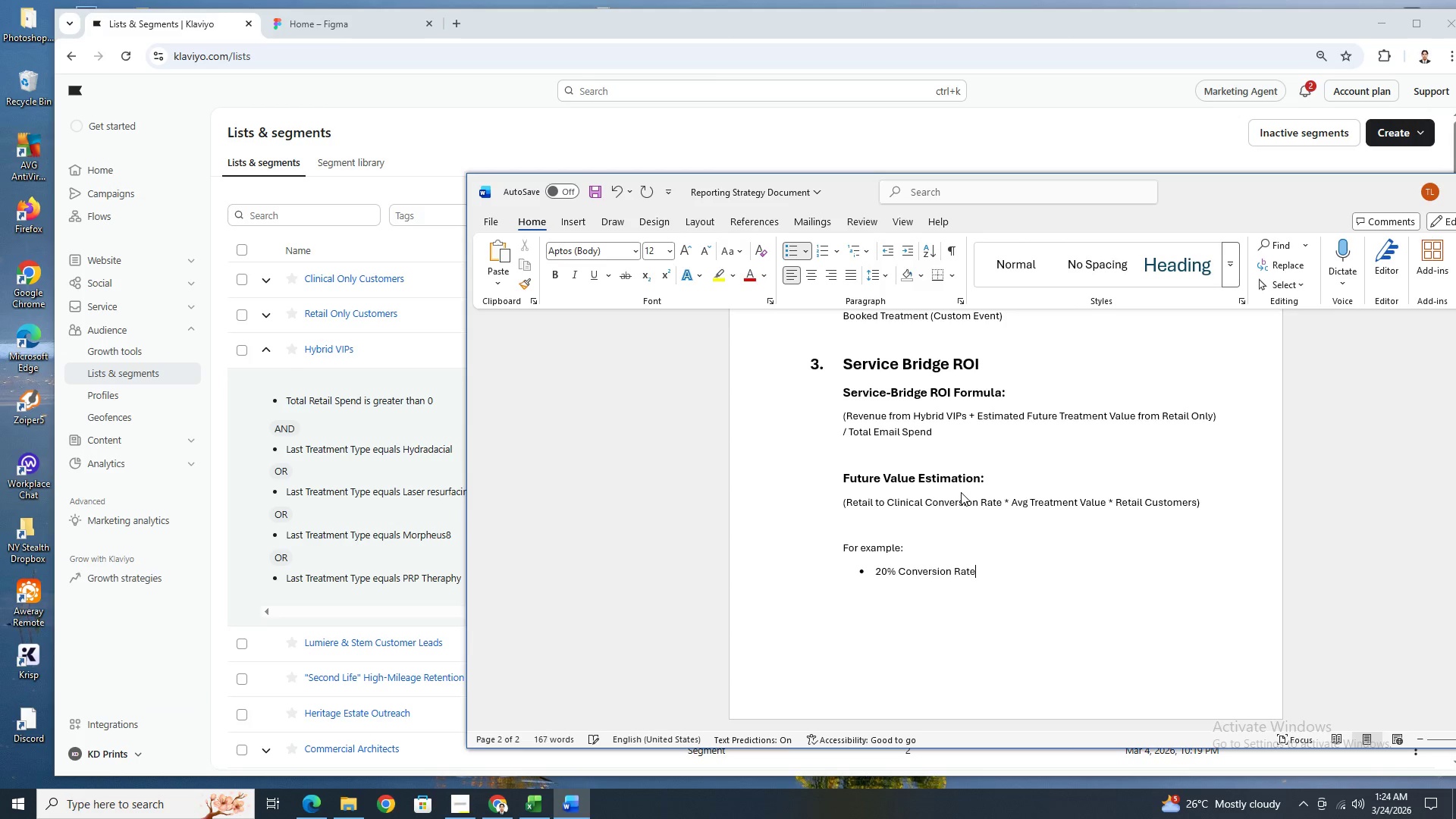 
key(Enter)
 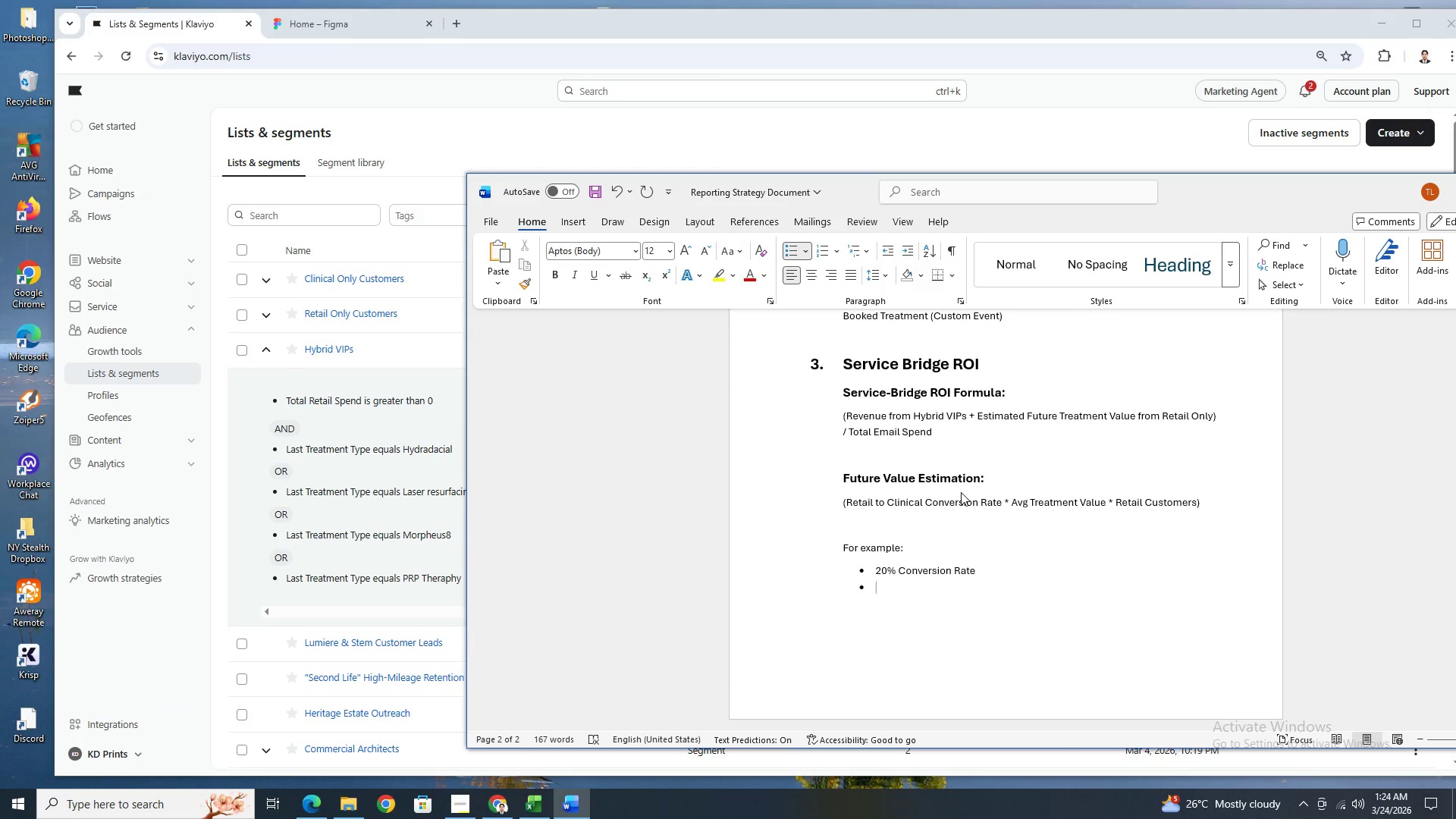 
type($250)
key(Backspace)
key(Backspace)
key(Backspace)
type(1500 avg treatment)
 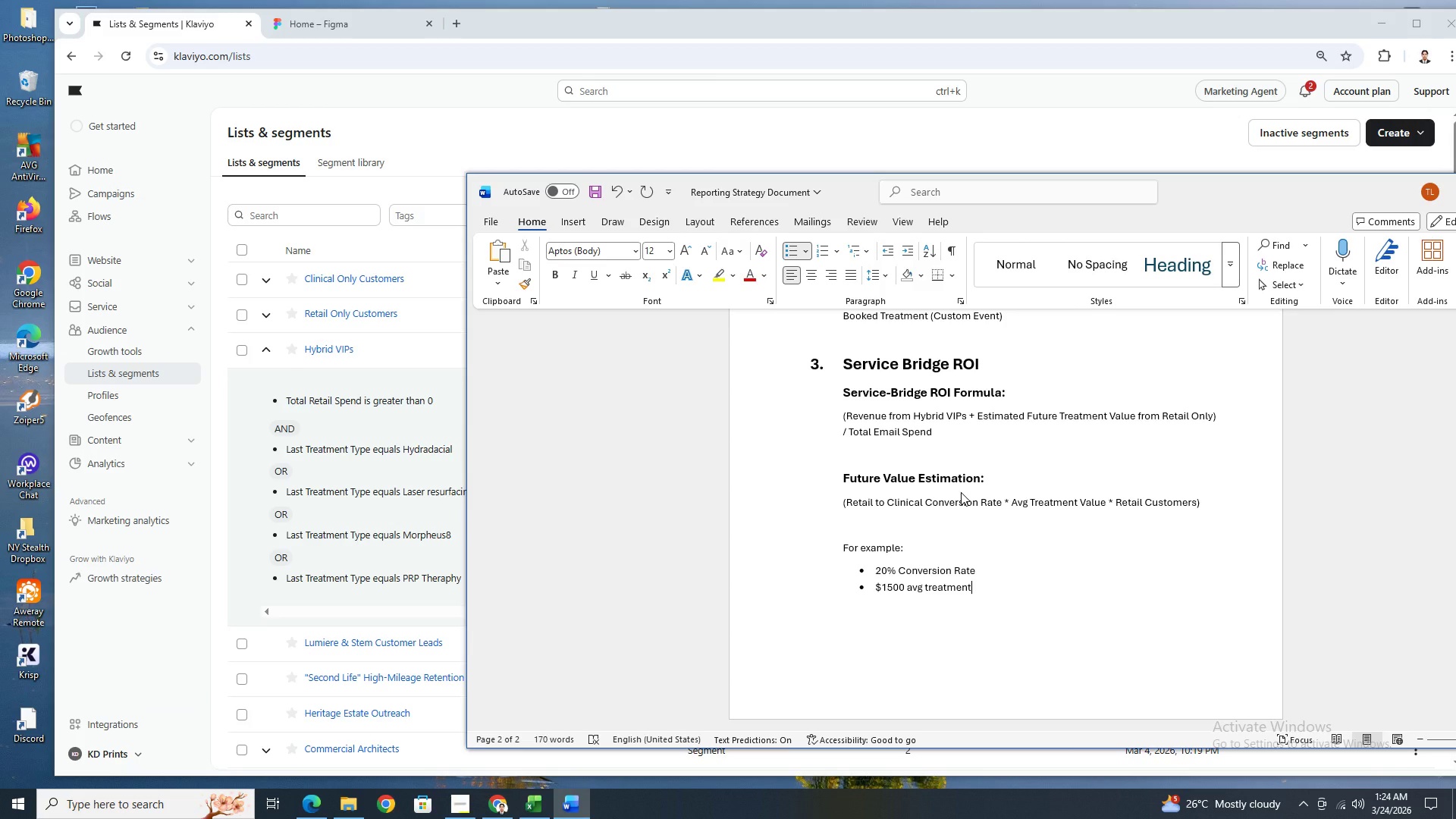 
key(Enter)
 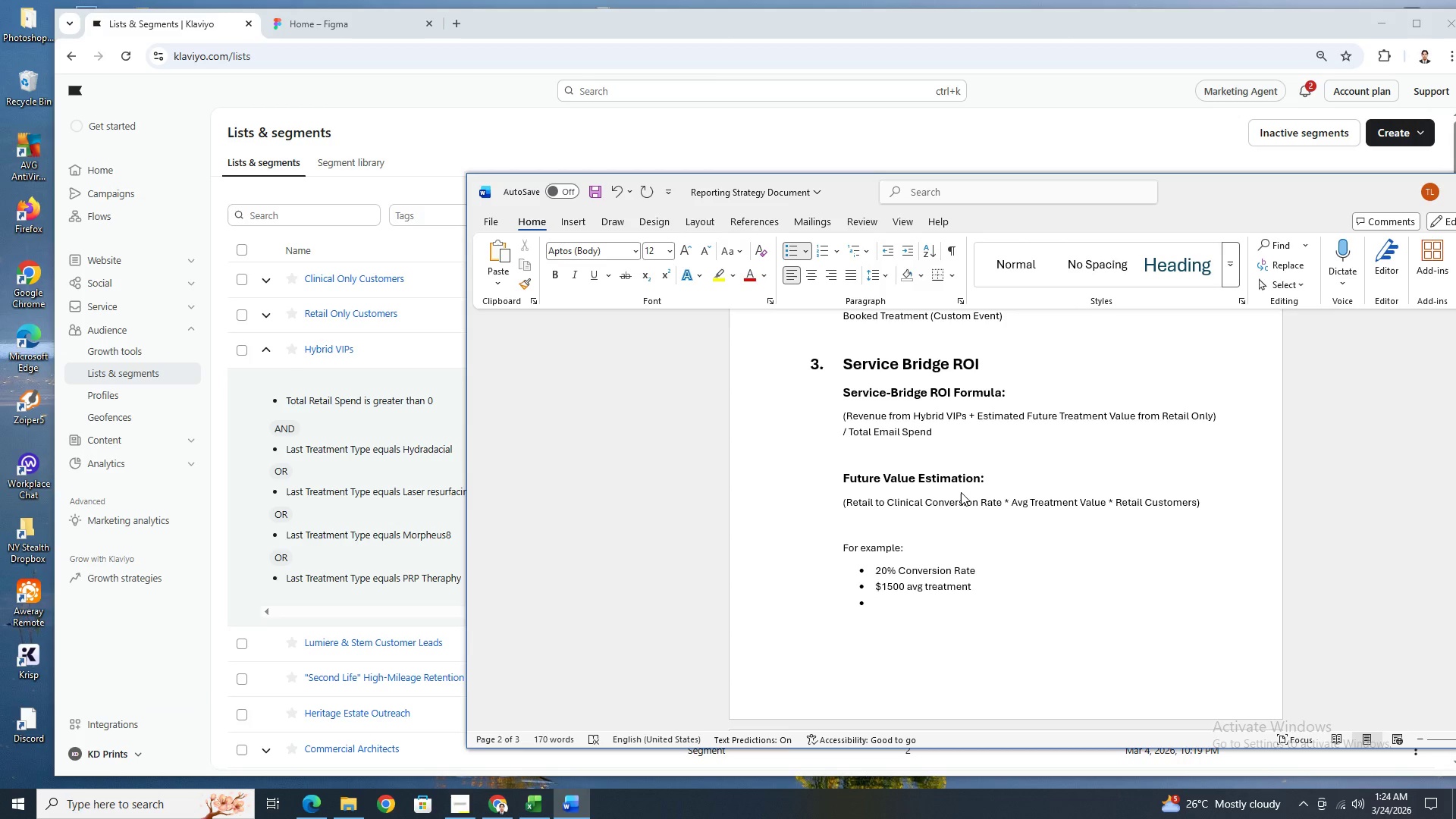 
type(100 retail customers)
 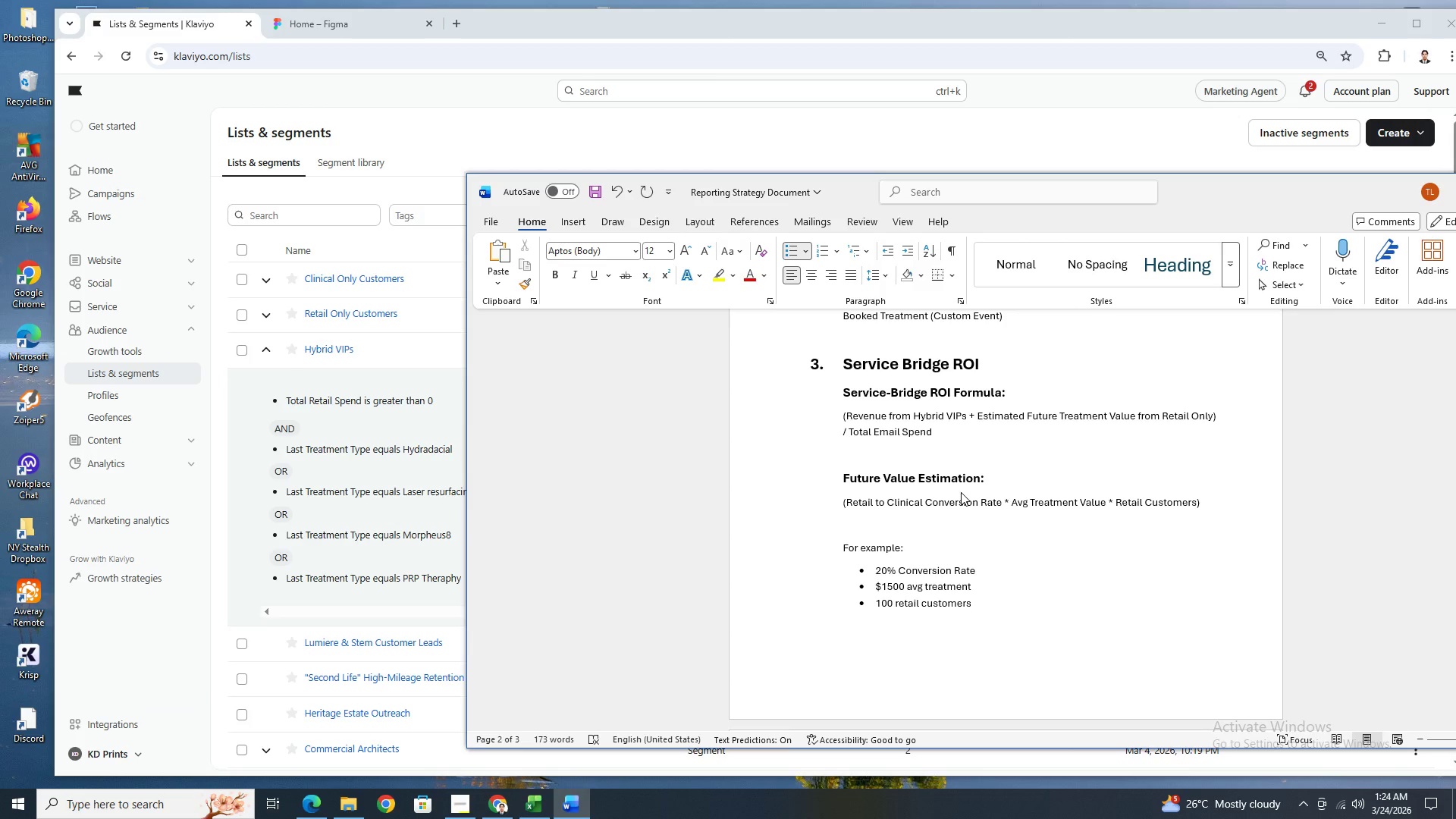 
wait(13.67)
 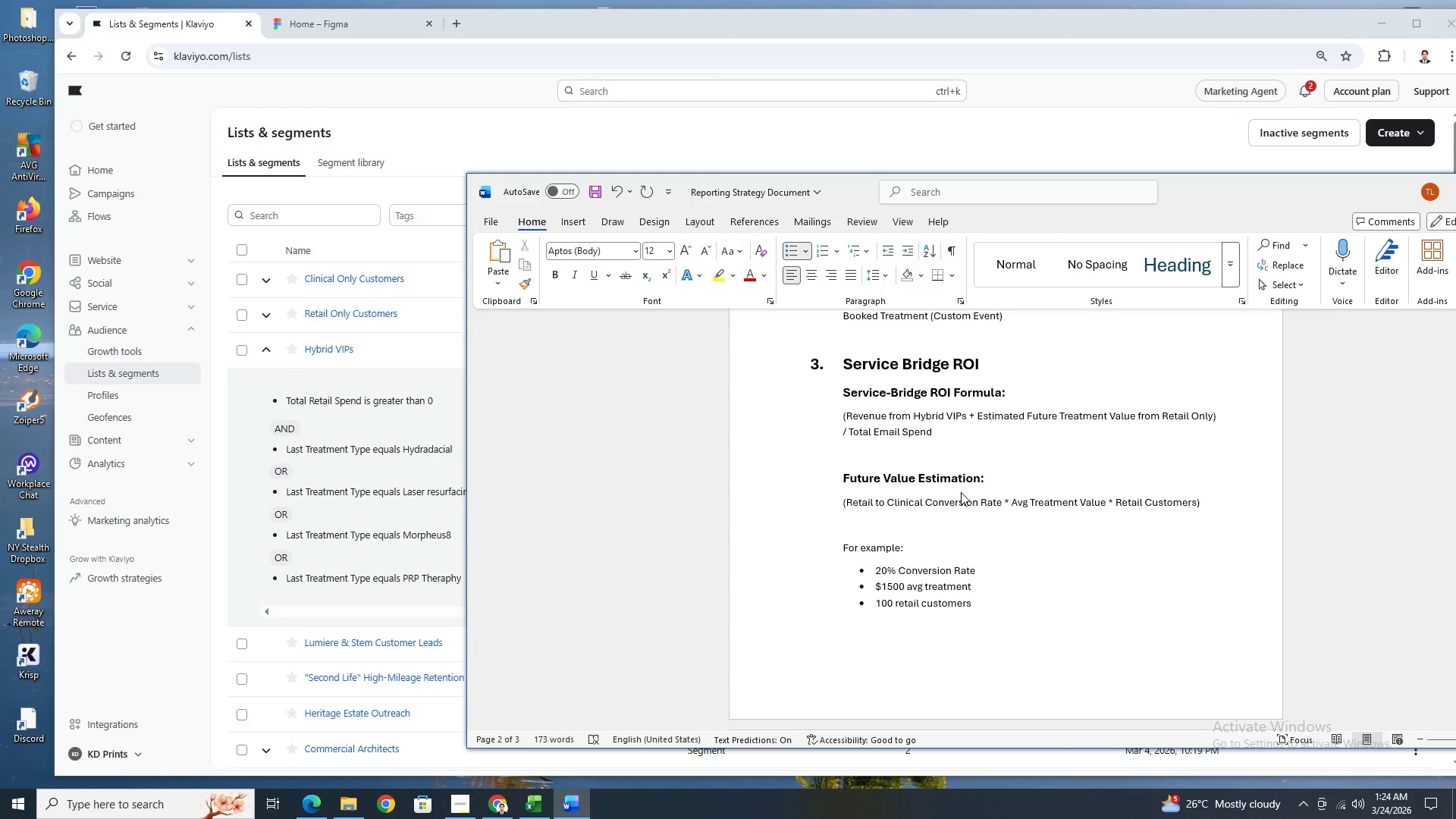 
key(Enter)
 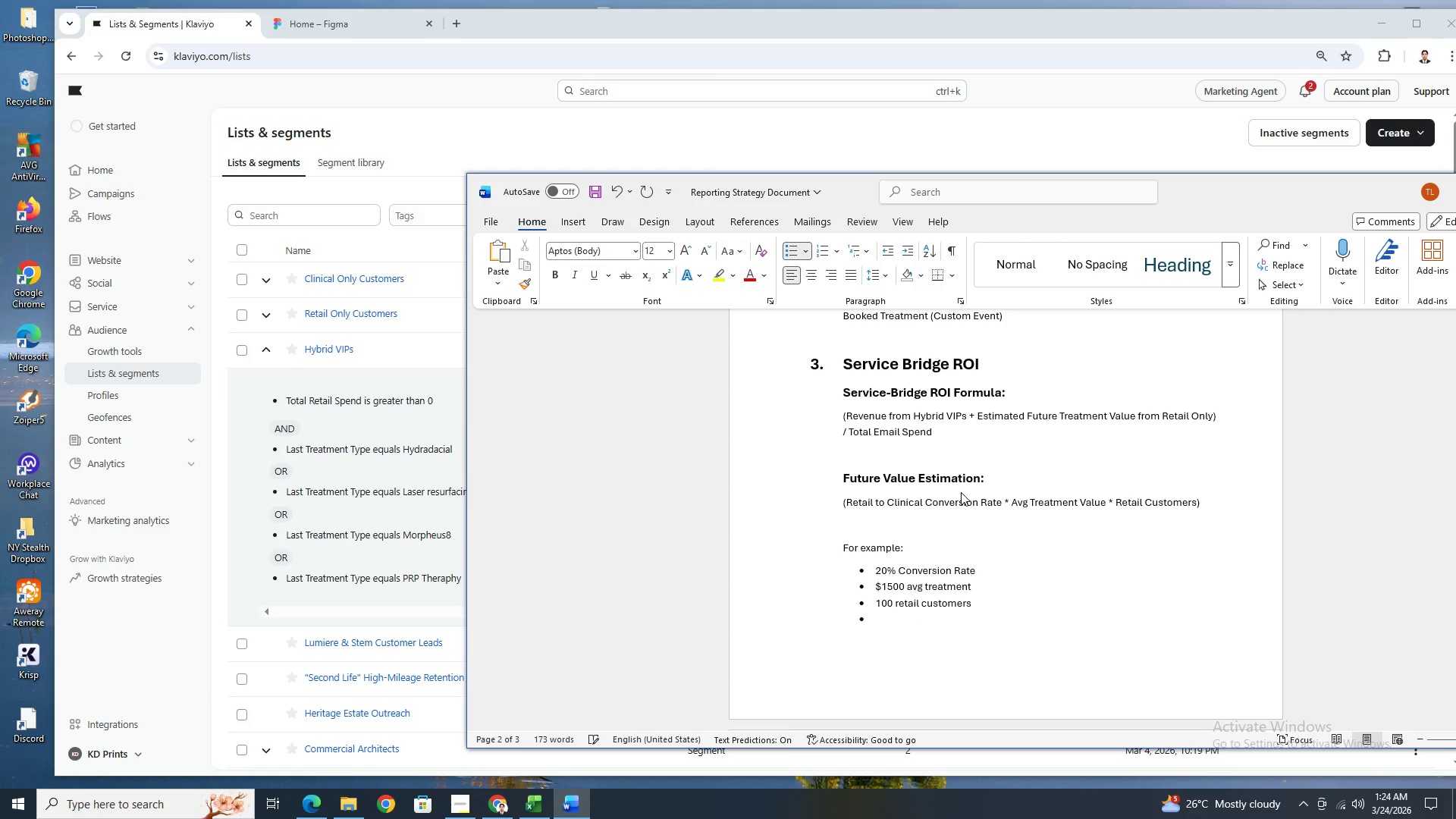 
key(Backspace)
type(= $30,000 projected pipeling )
key(Backspace)
key(Backspace)
type(e value)
 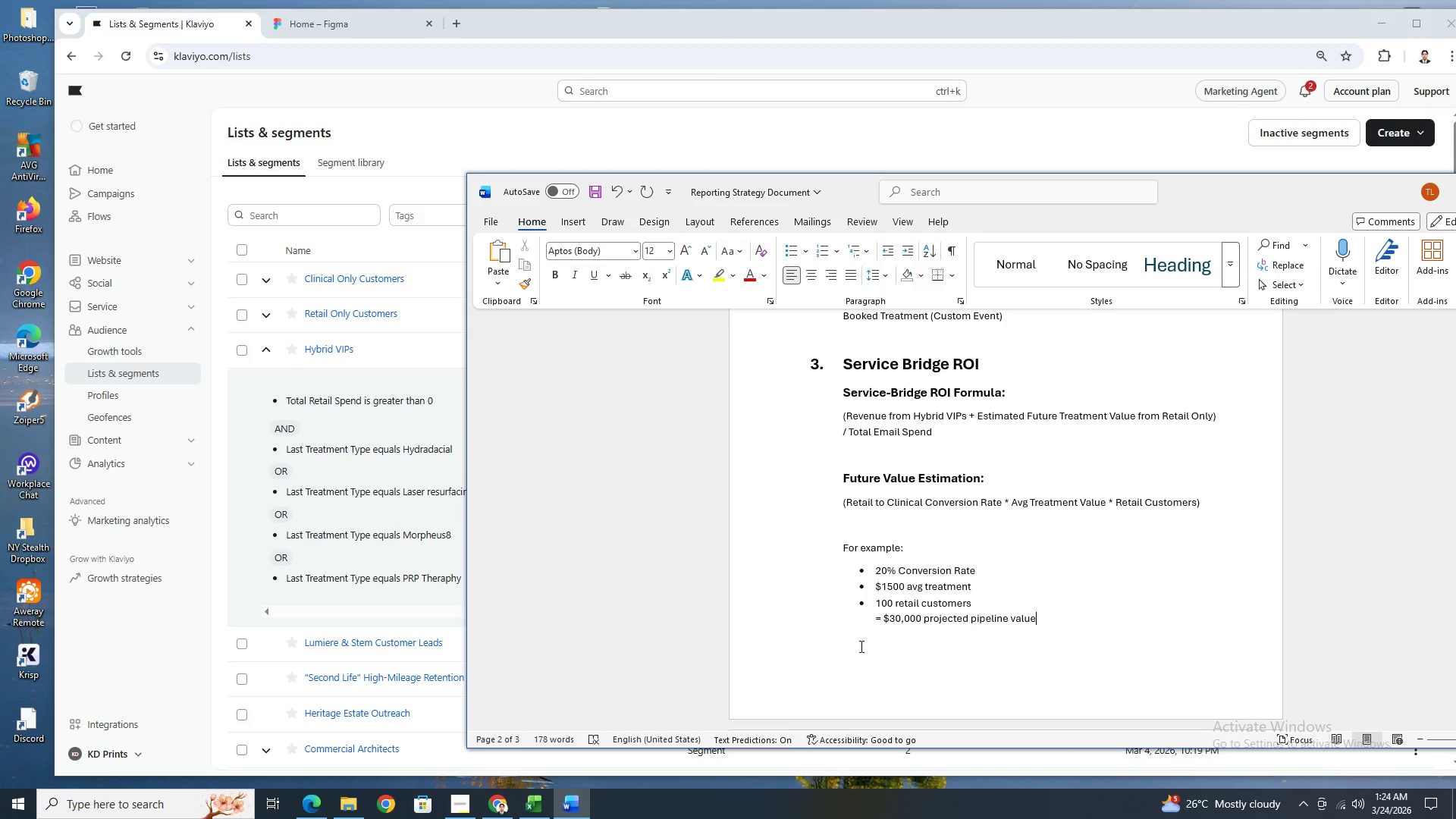 
left_click([864, 620])
 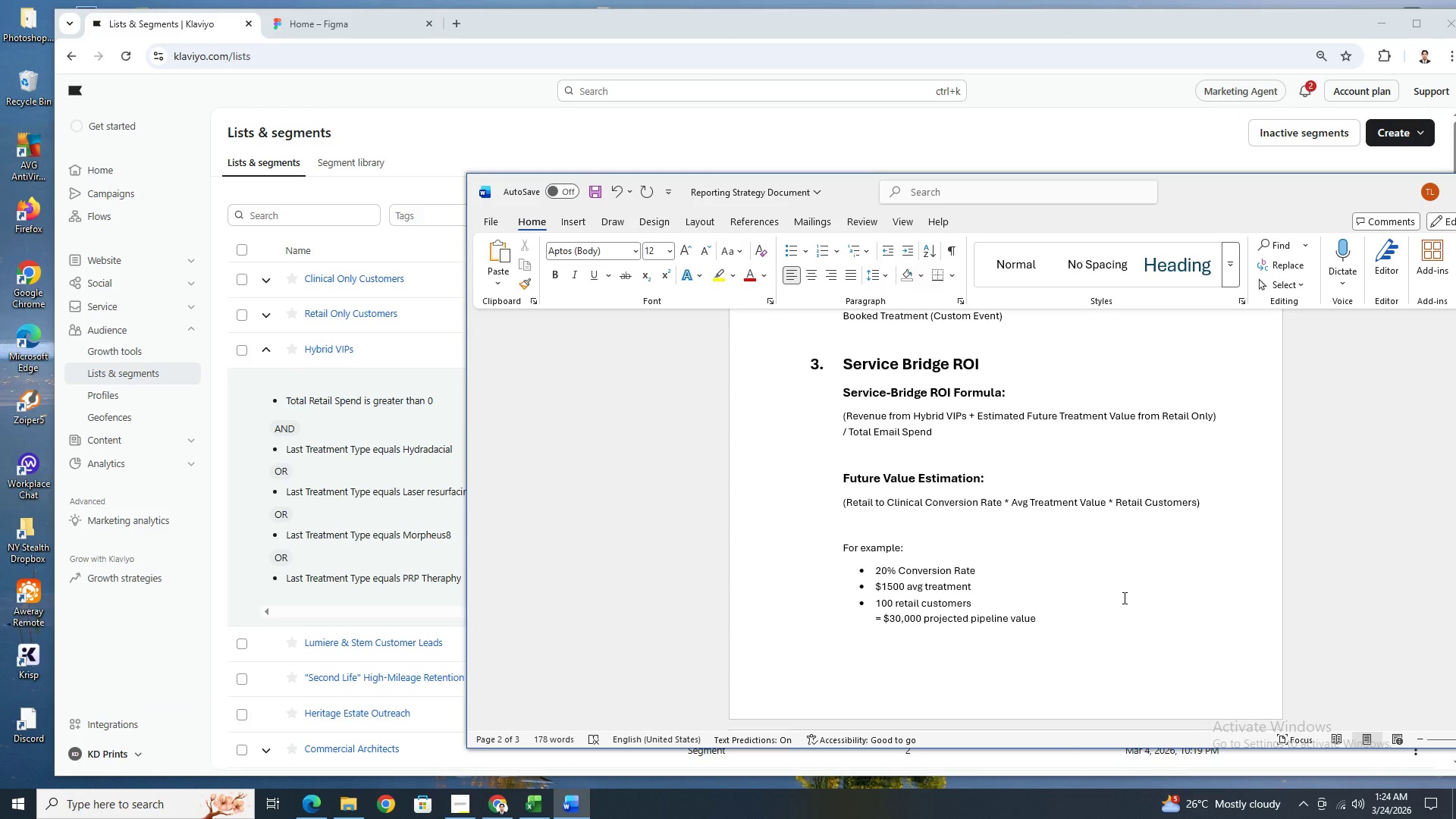 
wait(7.09)
 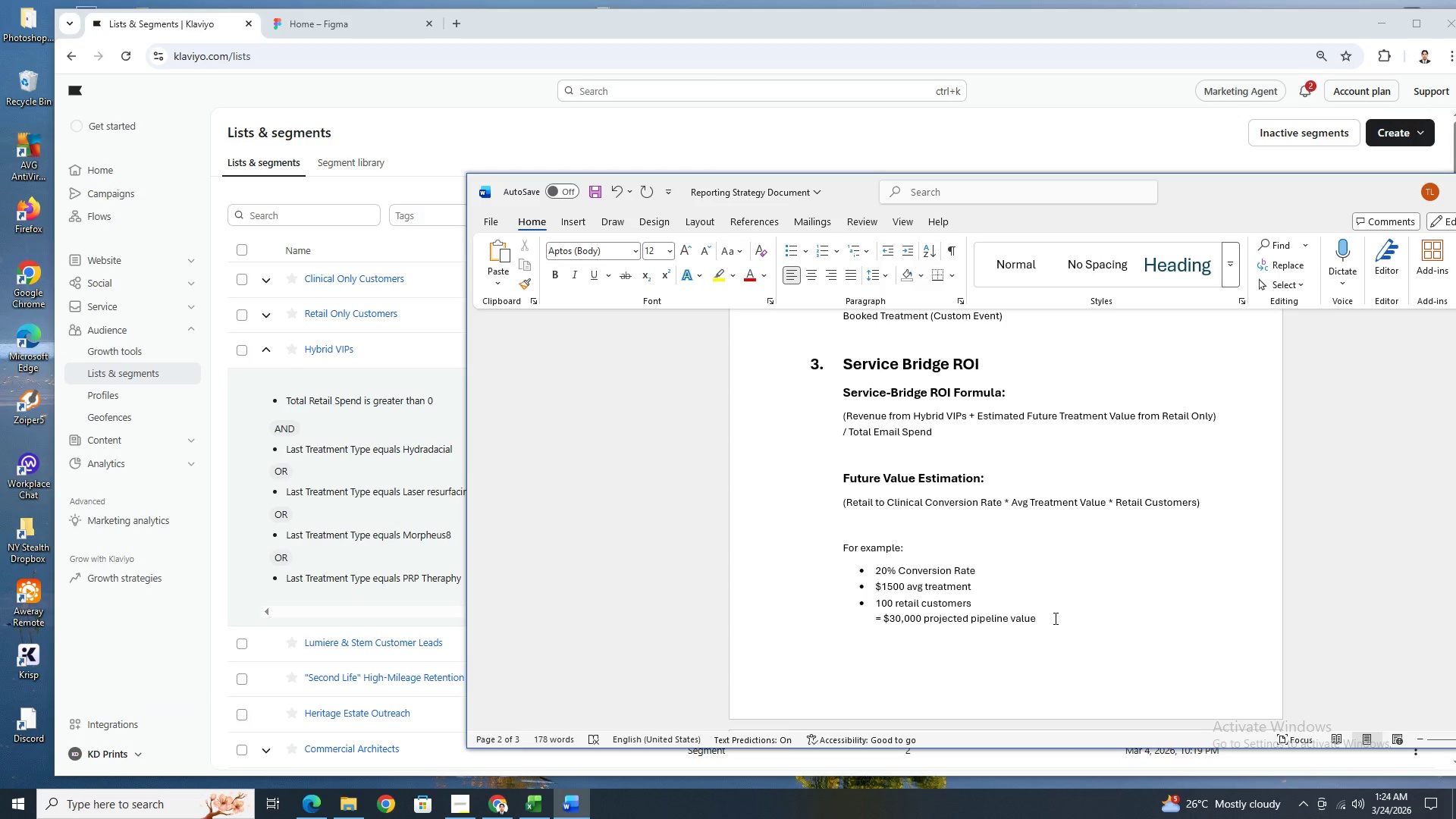 
key(Backspace)
 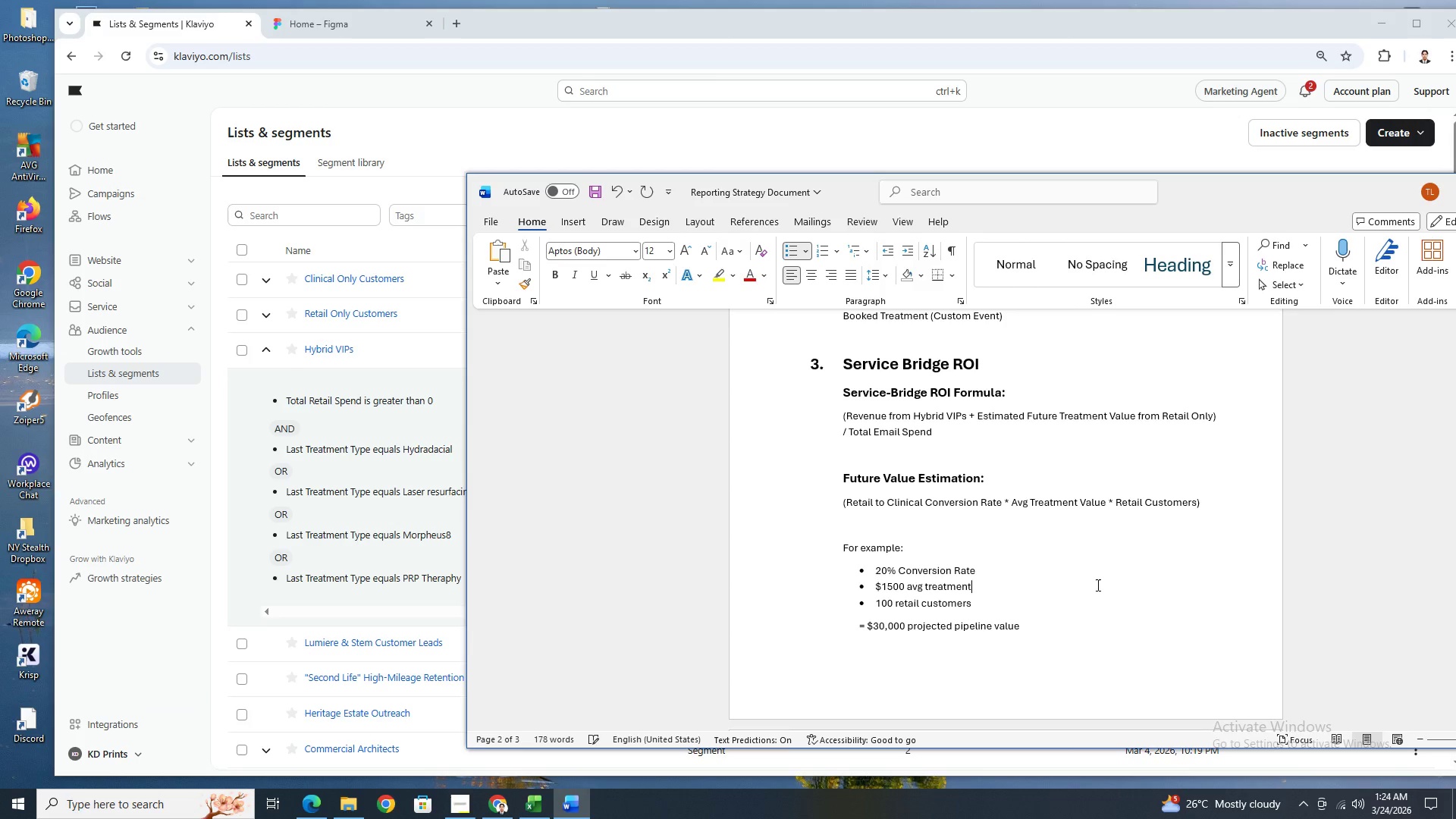 
left_click([1095, 588])
 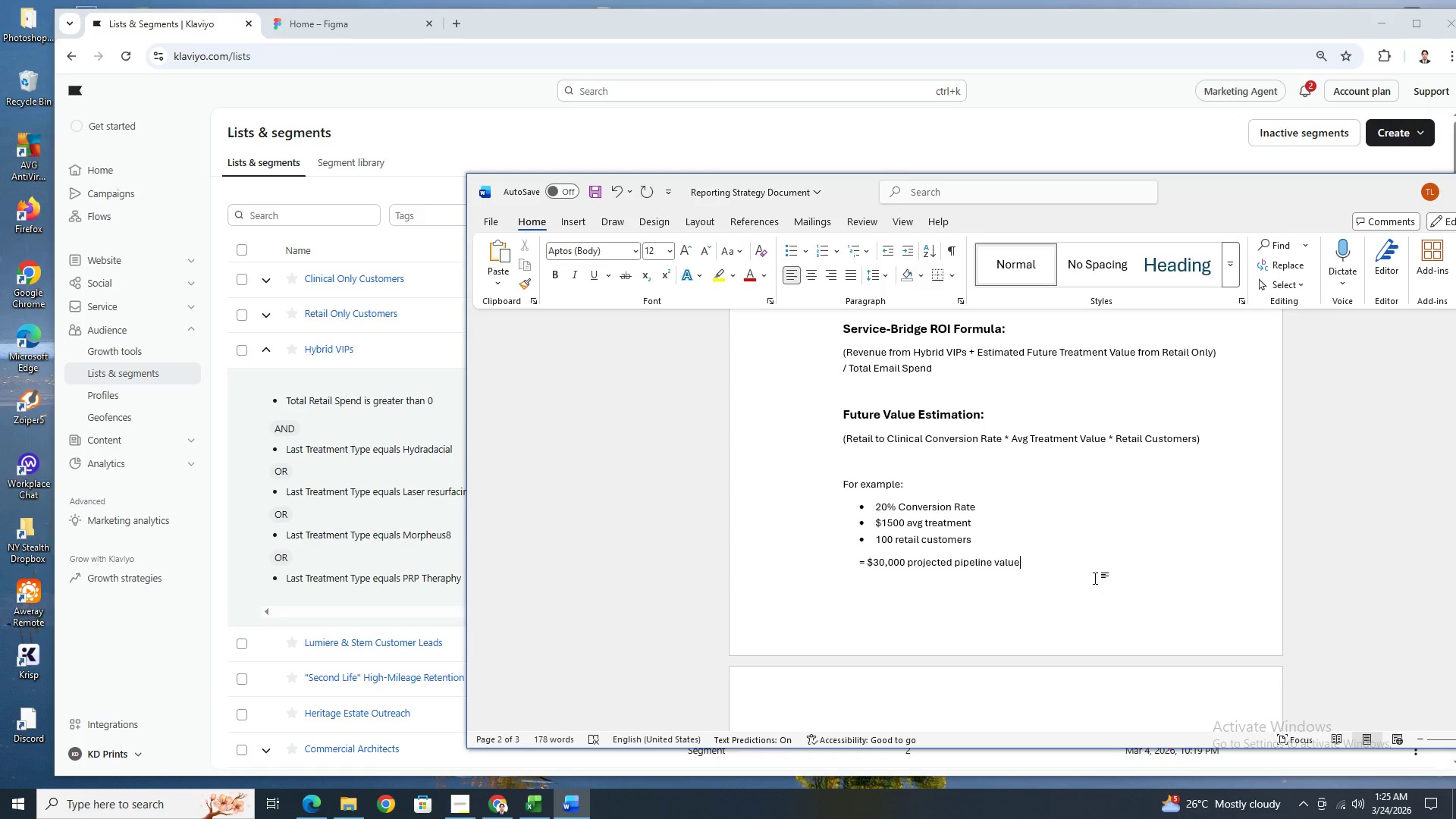 
scroll: coordinate [1097, 587], scroll_direction: down, amount: 2.0
 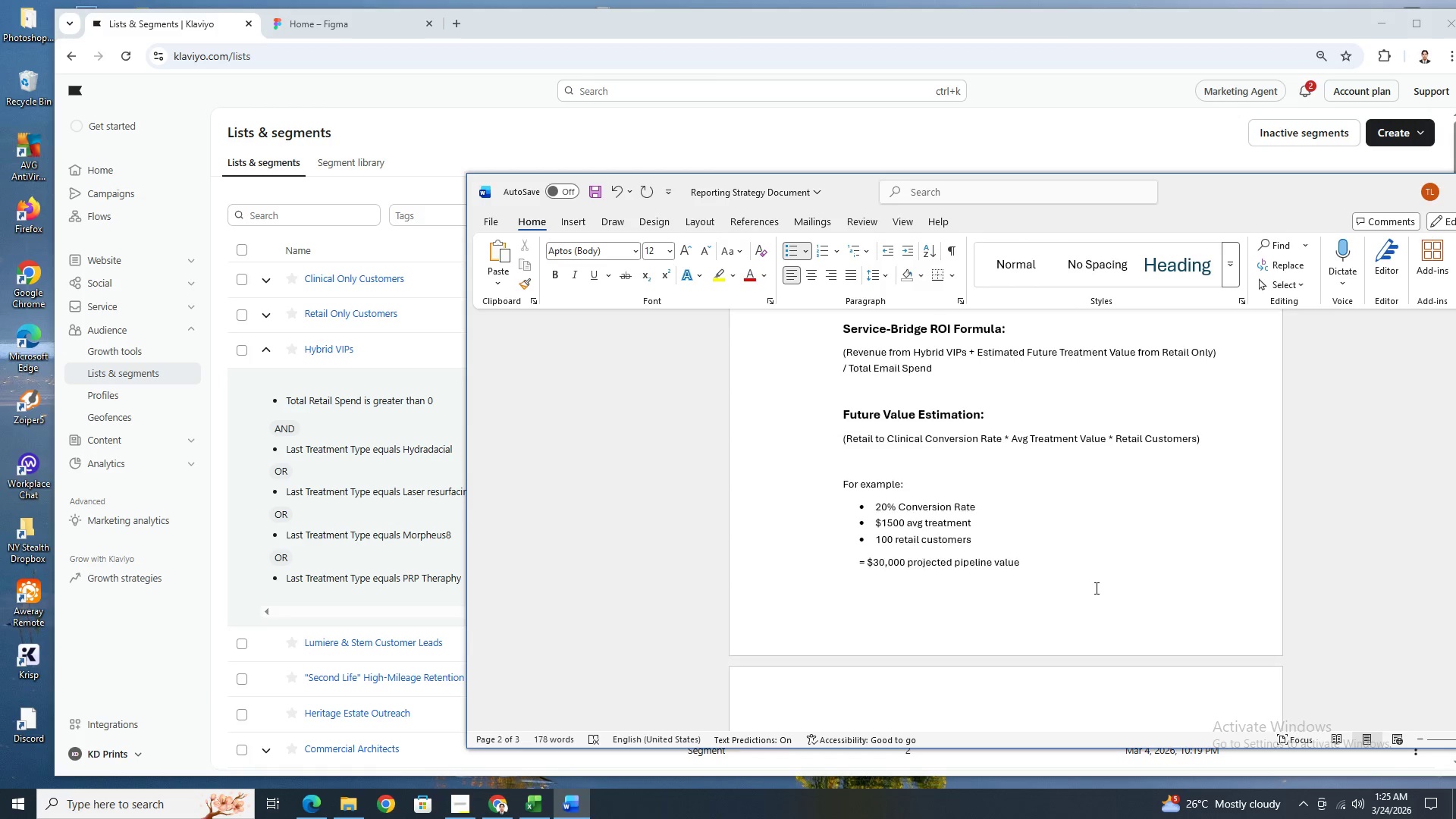 
scroll: coordinate [1097, 576], scroll_direction: up, amount: 2.0
 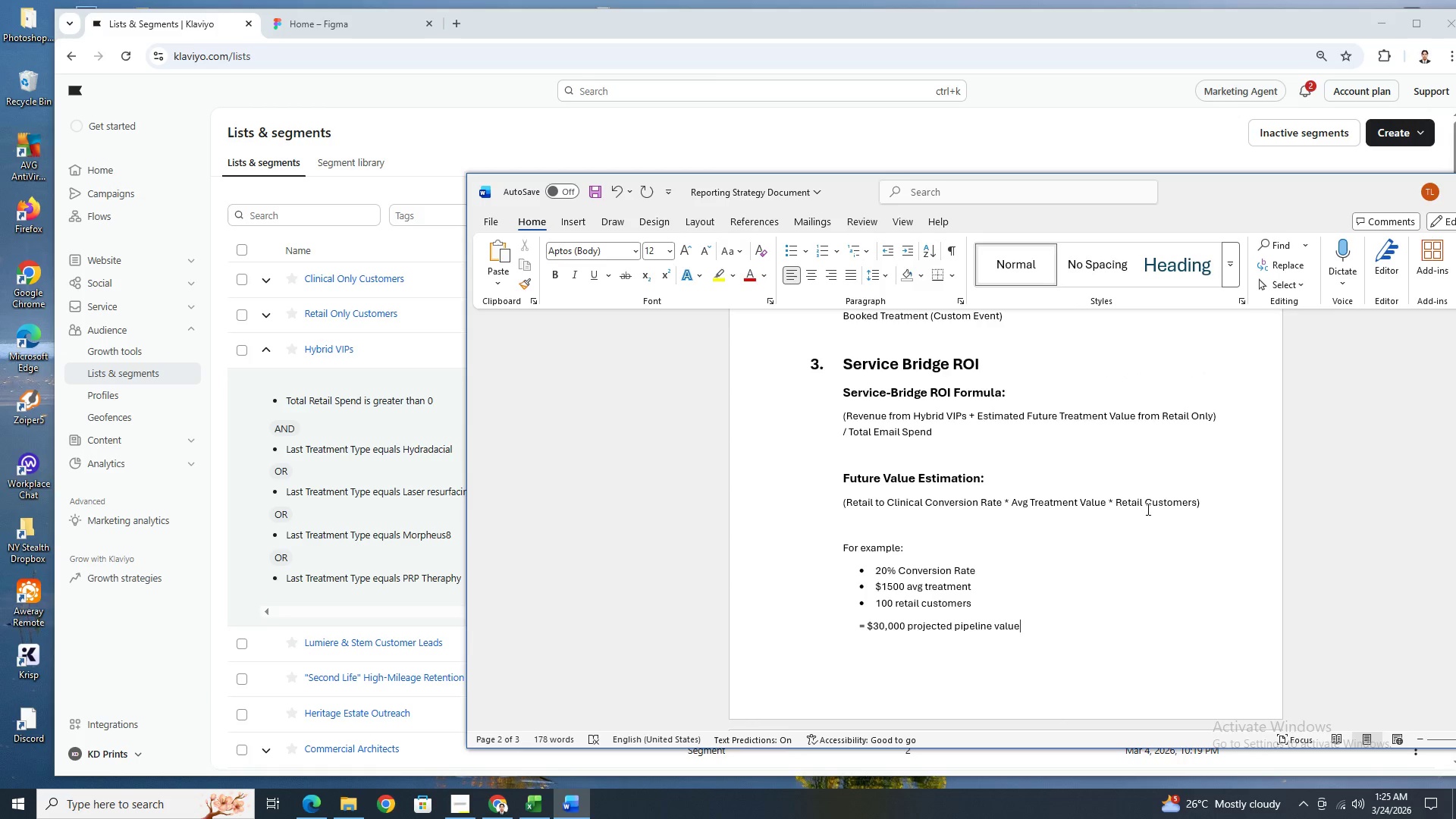 
left_click([943, 571])
 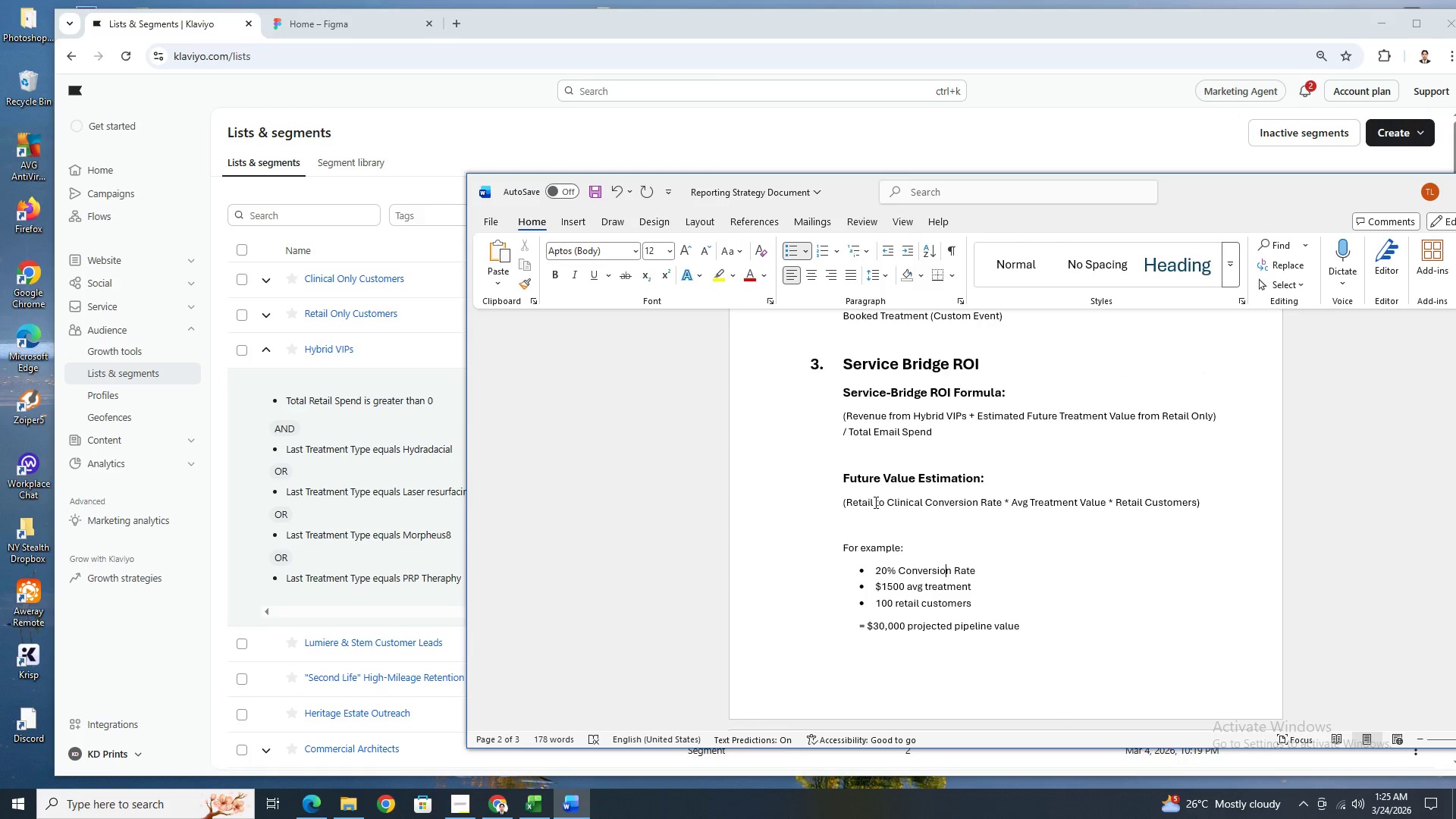 
left_click([874, 497])
 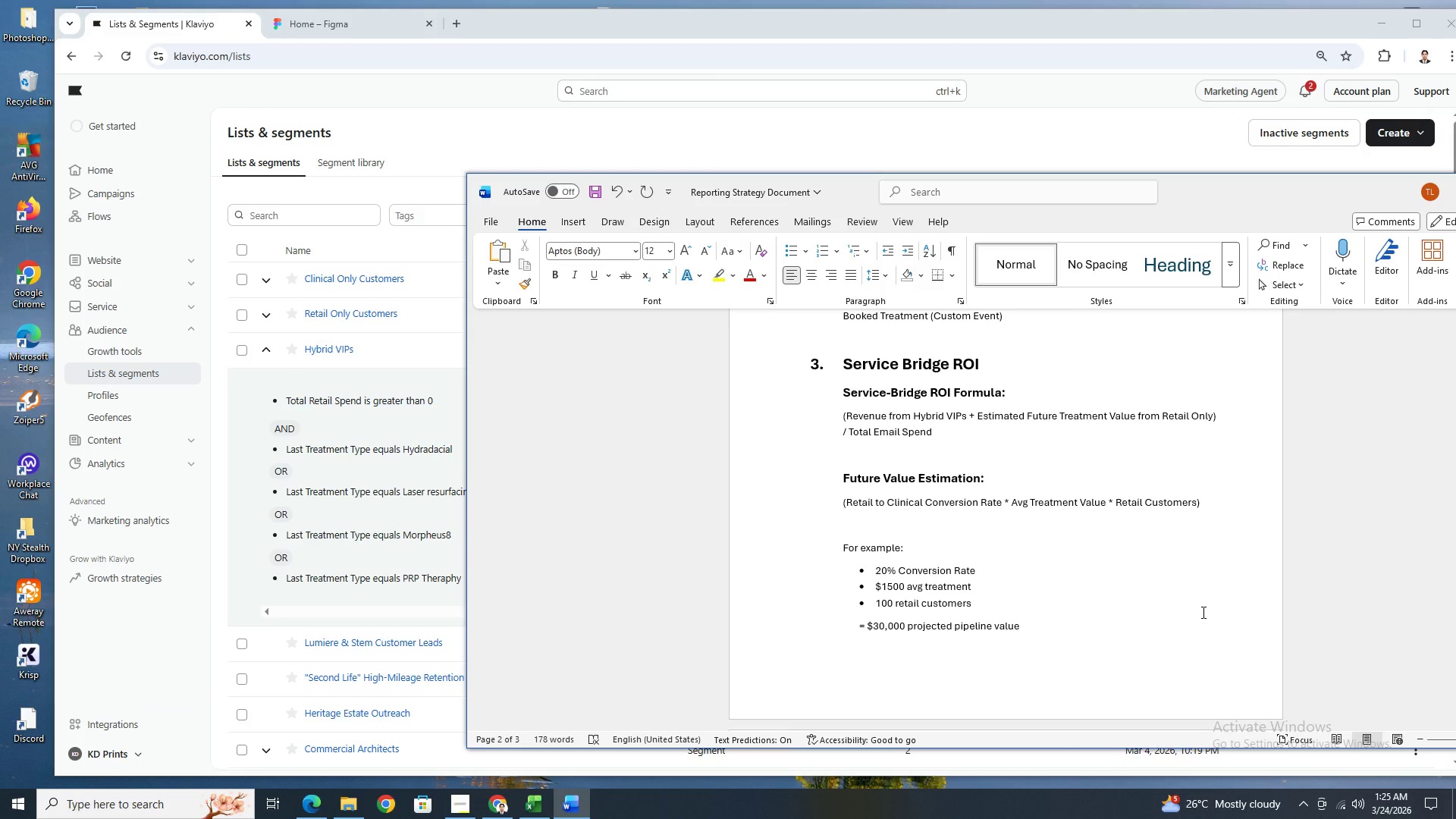 
wait(37.84)
 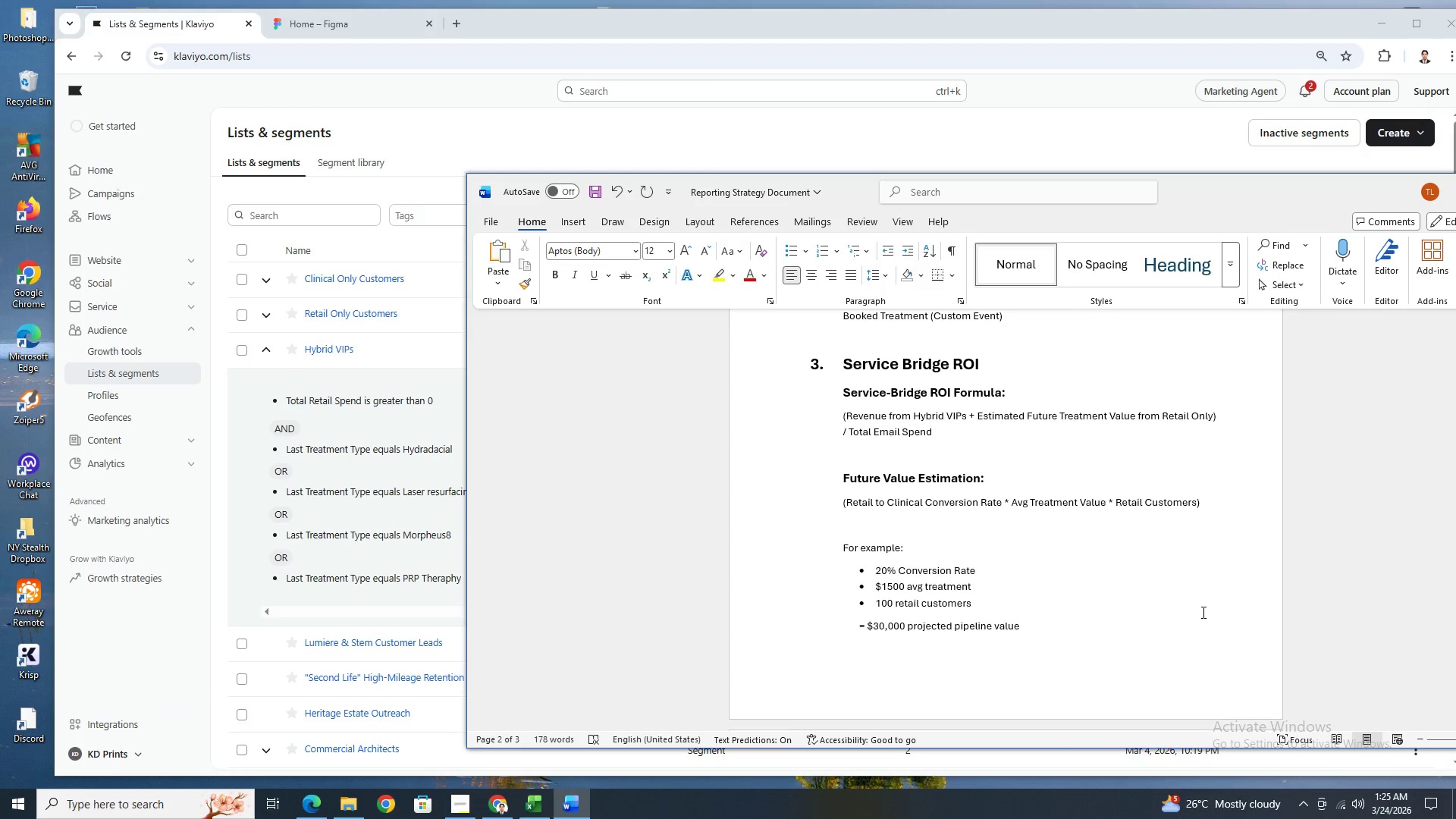 
scroll: coordinate [1186, 605], scroll_direction: down, amount: 2.0
 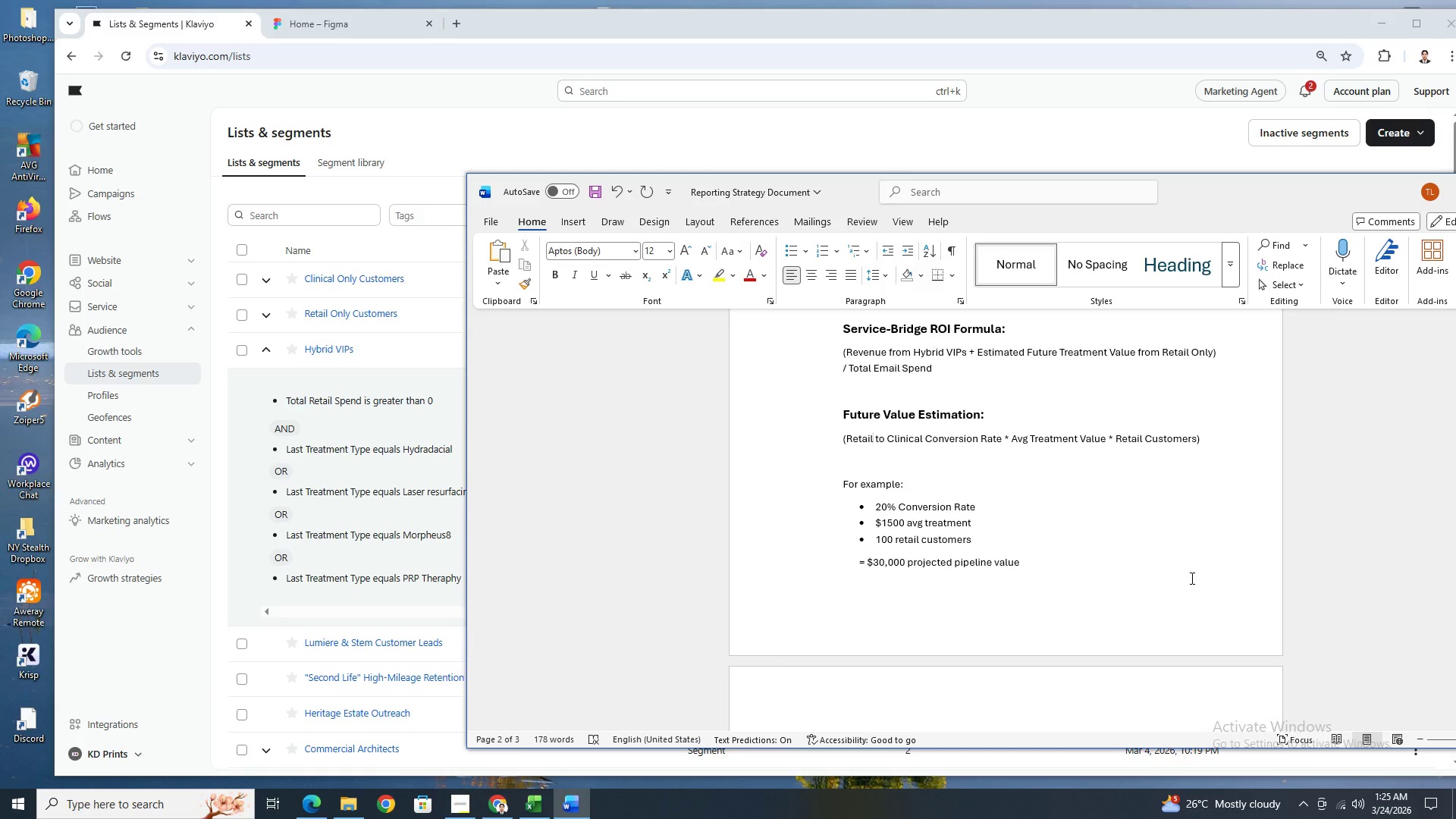 
scroll: coordinate [1191, 578], scroll_direction: up, amount: 2.0
 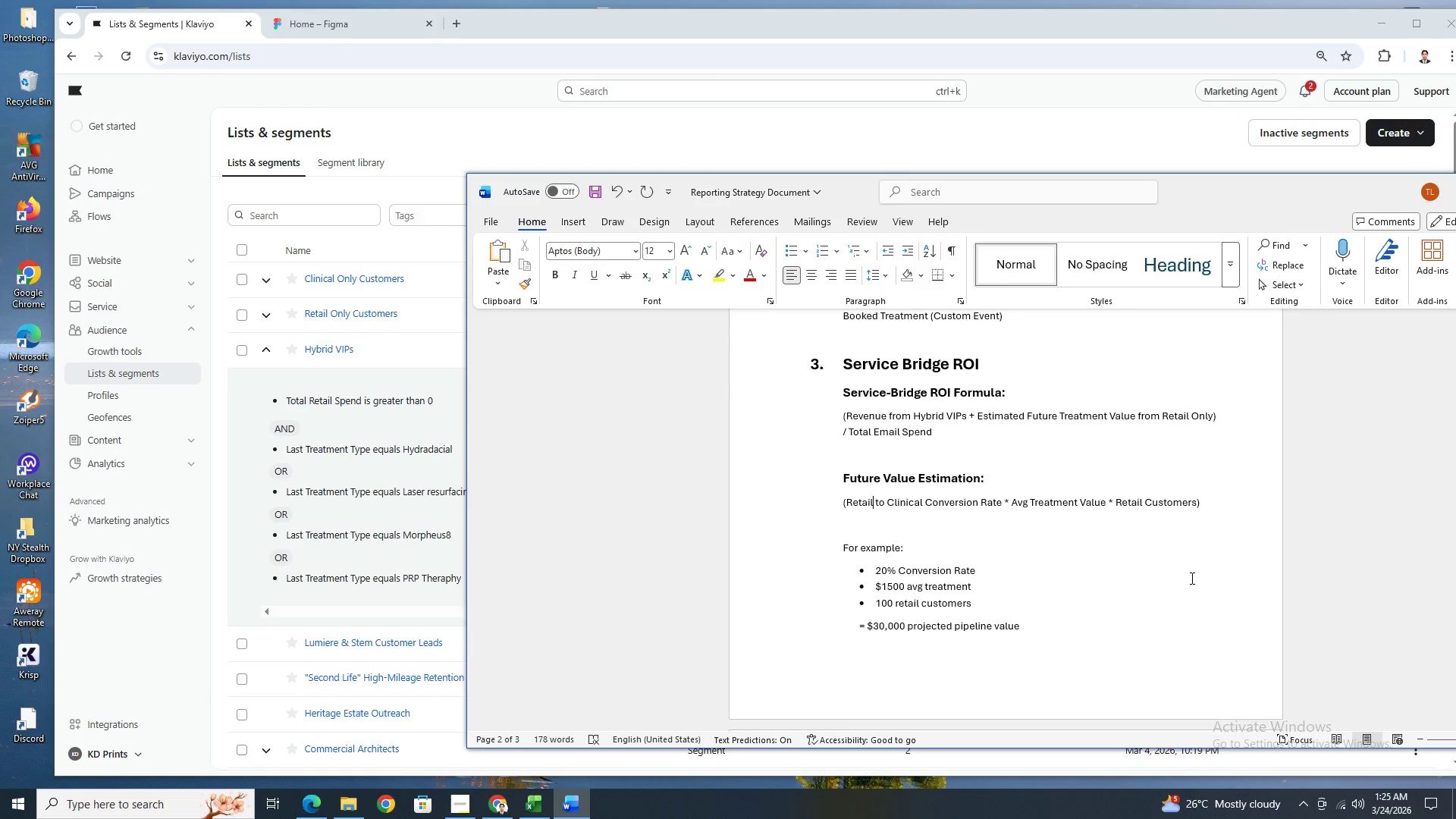 
scroll: coordinate [1191, 578], scroll_direction: down, amount: 2.0
 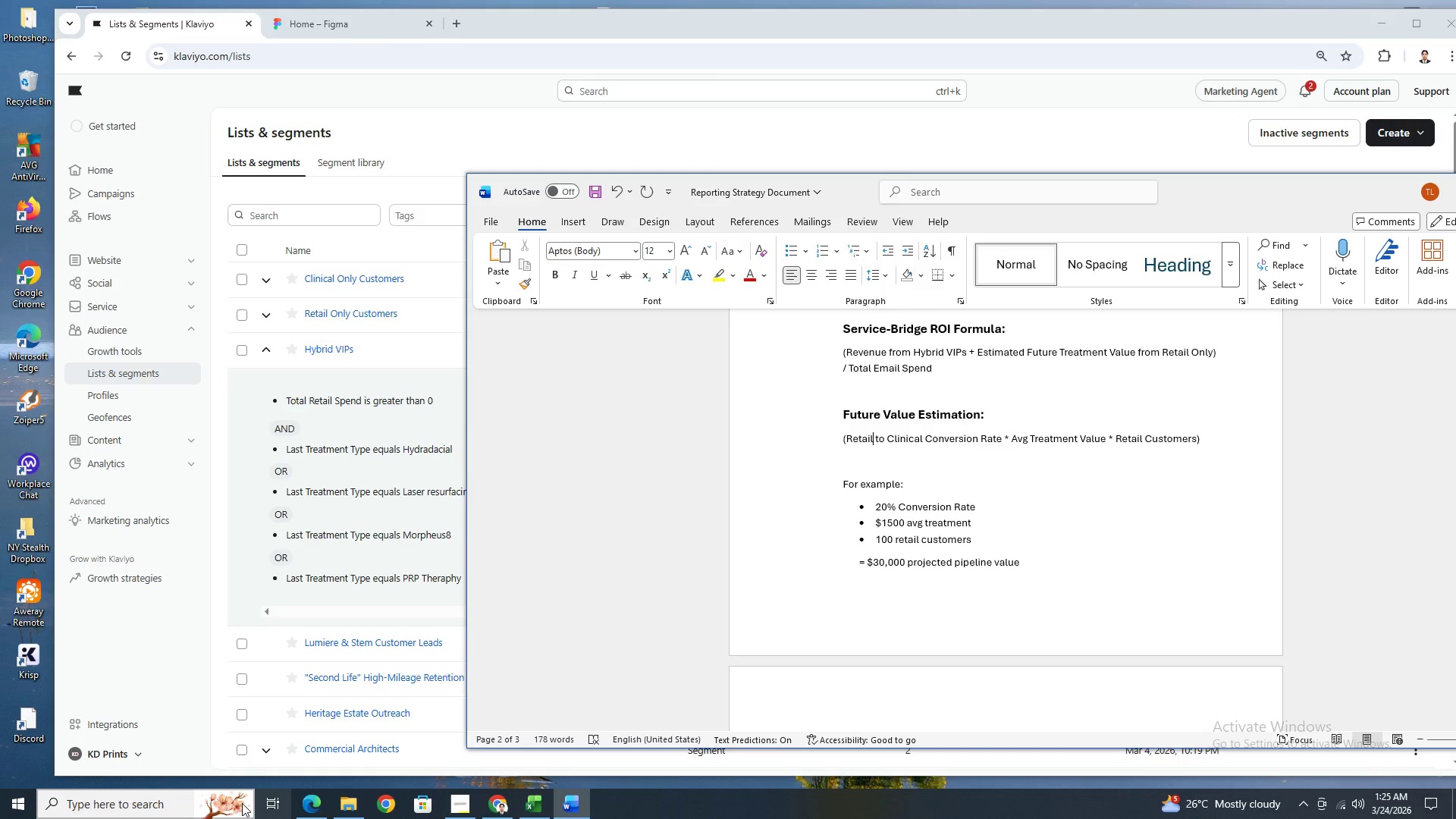 
left_click([176, 808])
 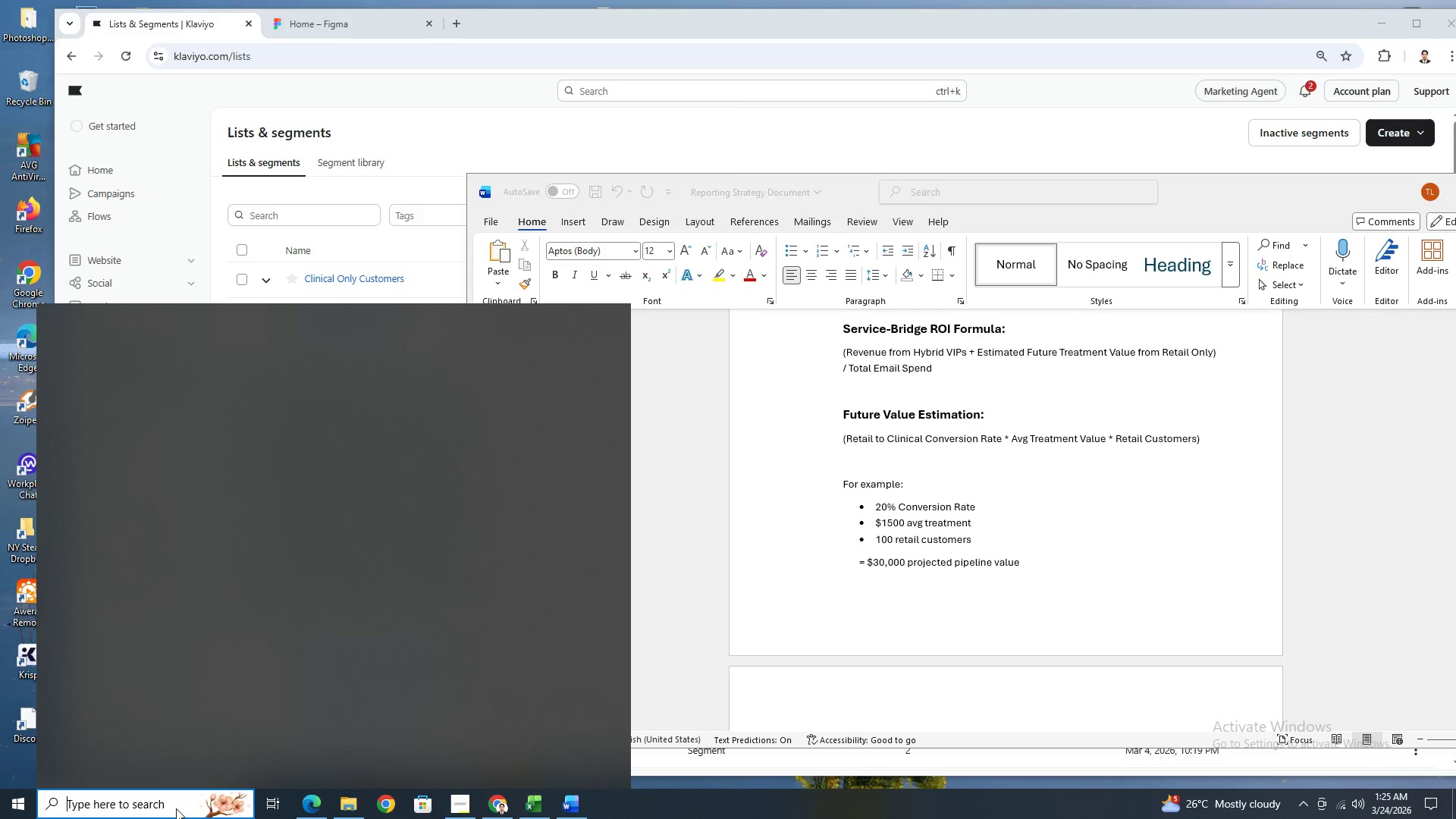 
type(calc)
 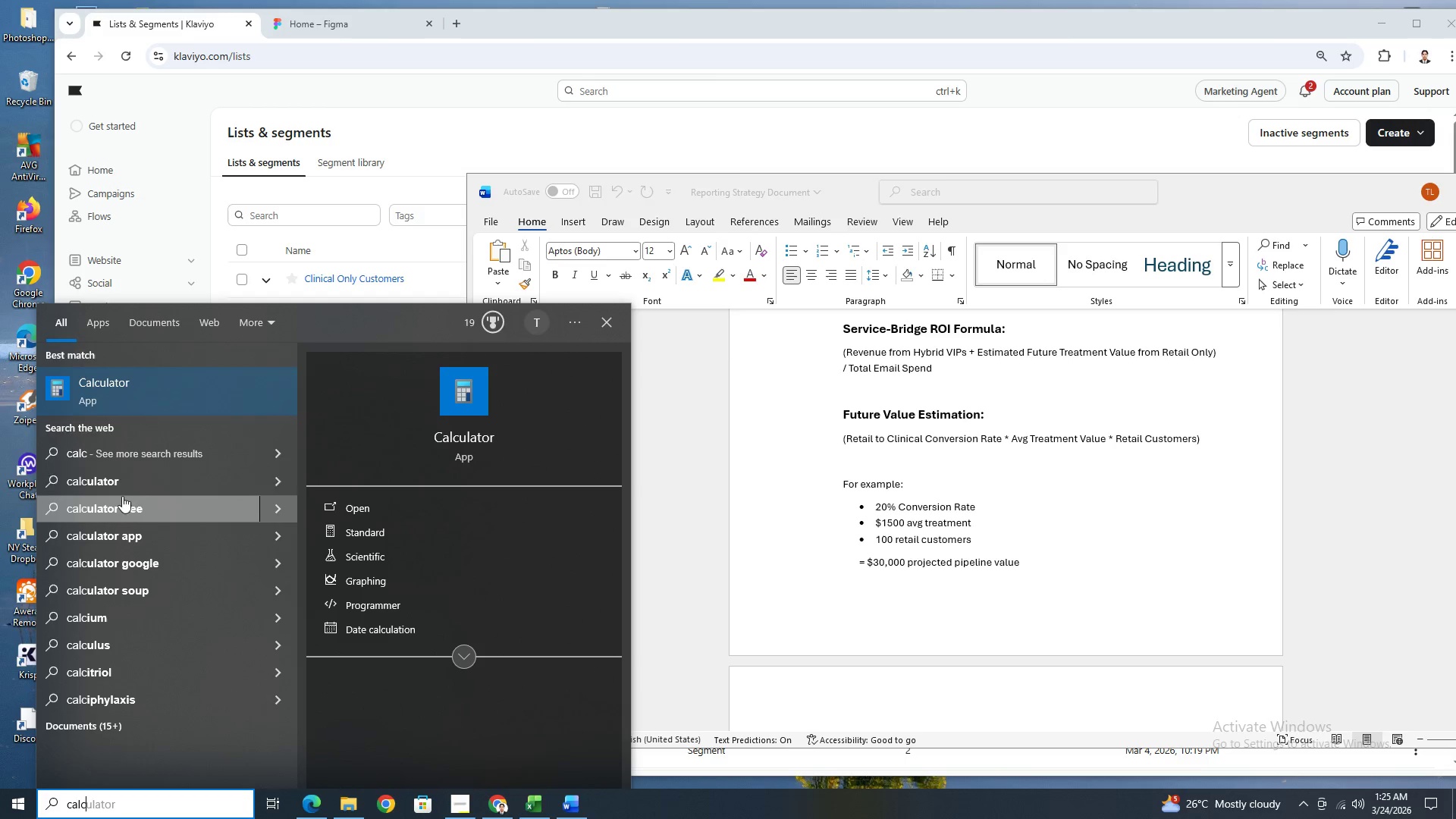 
left_click([136, 384])
 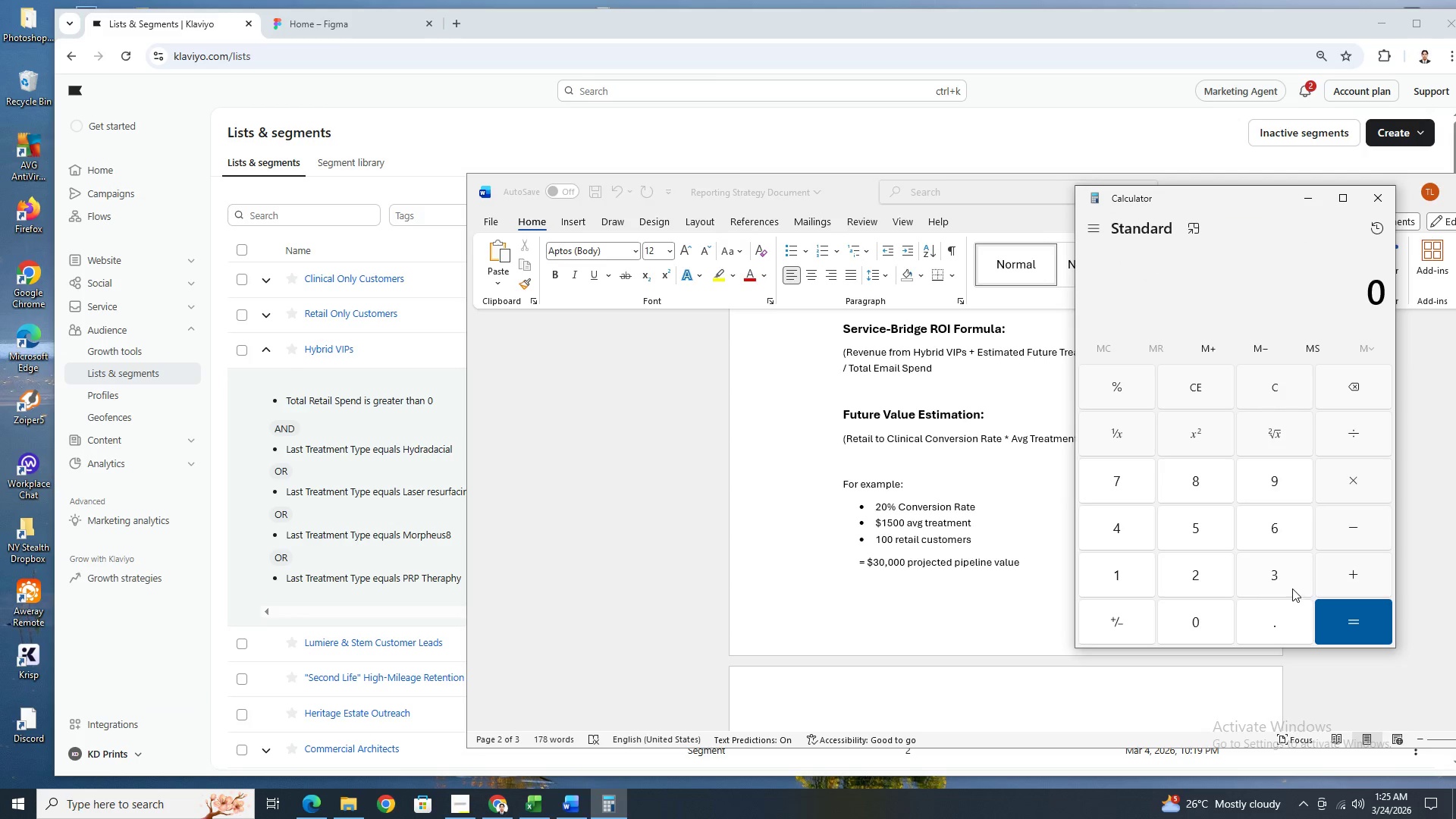 
key(Numpad2)
 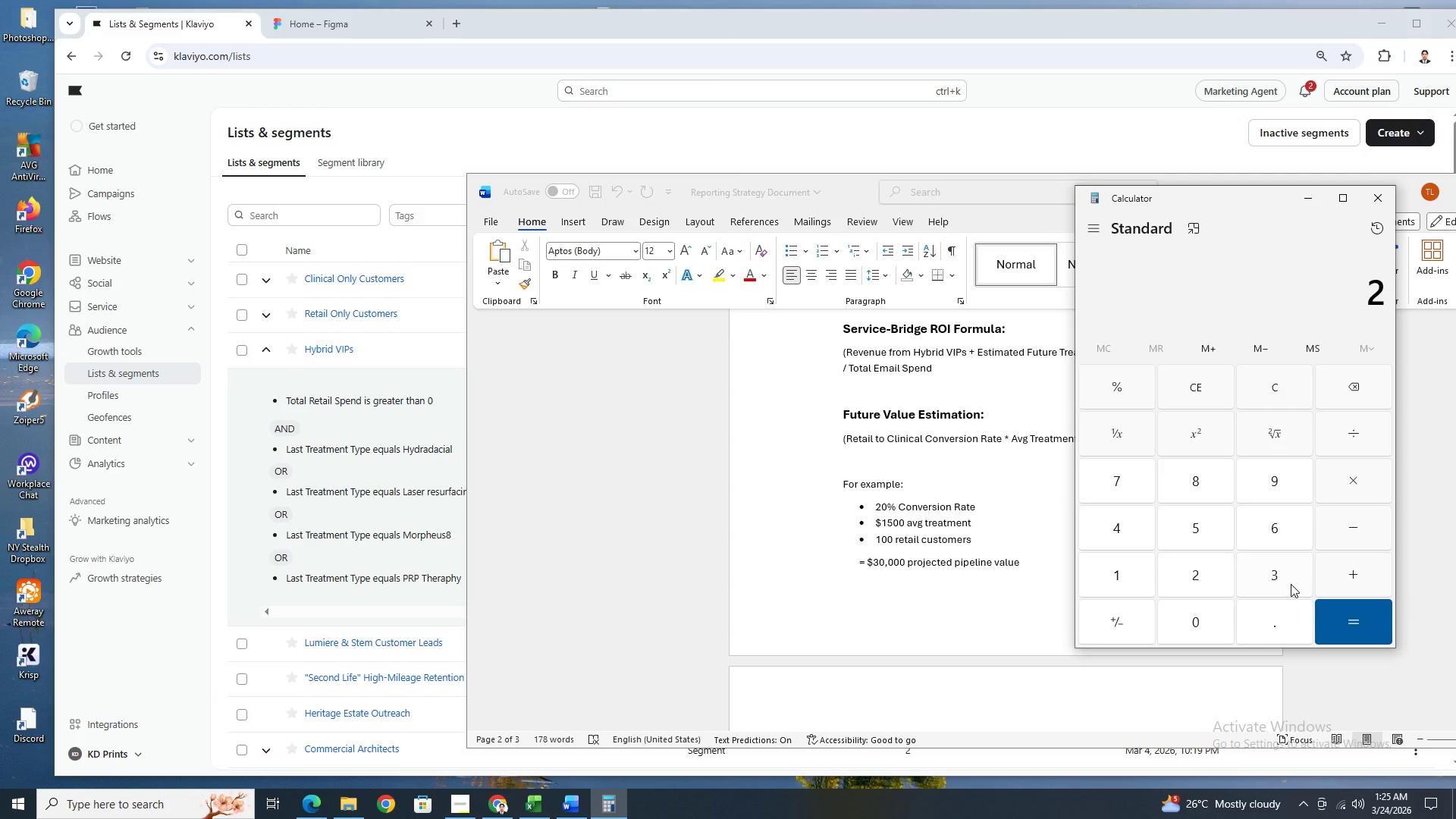 
key(Numpad0)
 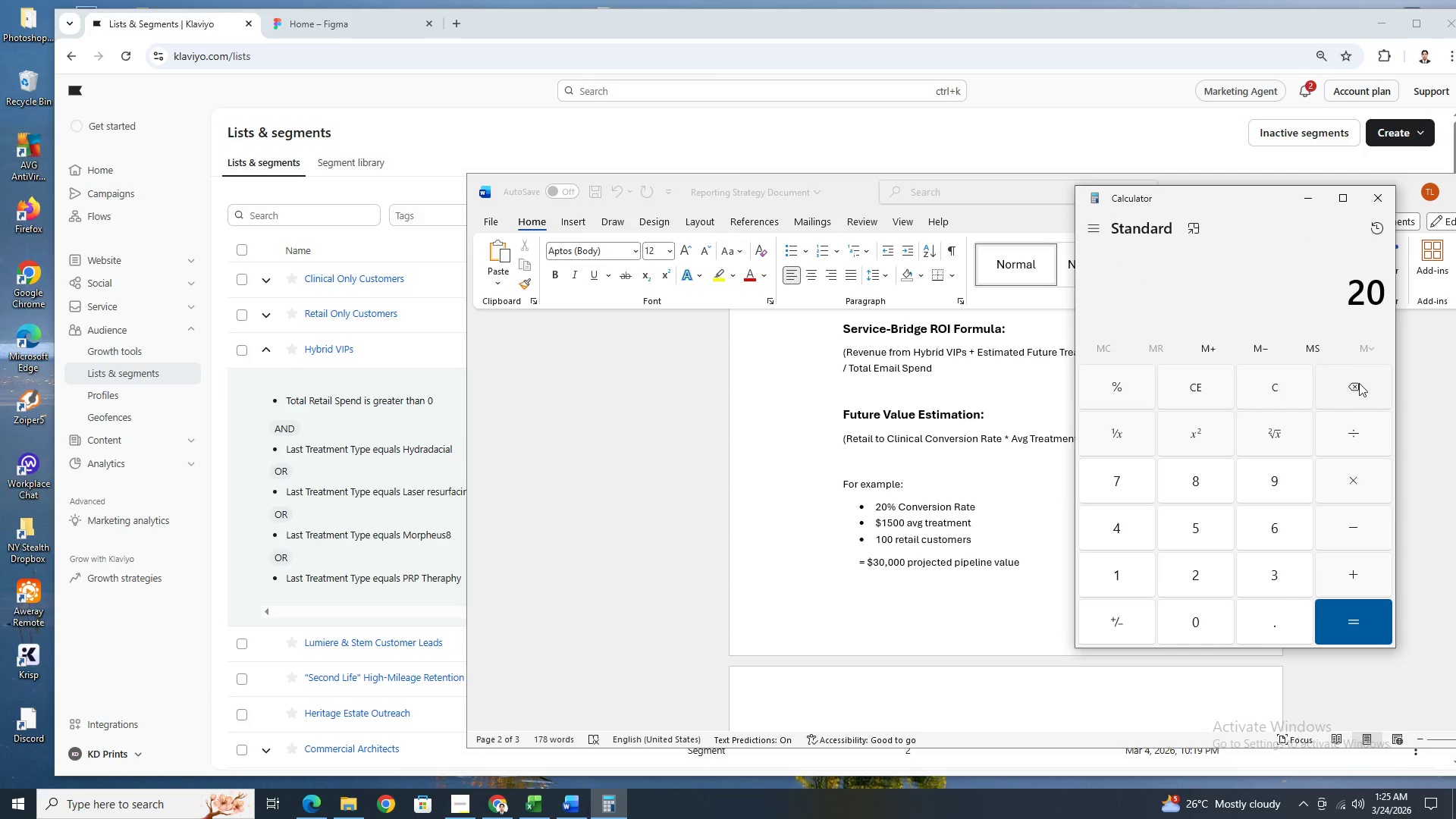 
left_click([1122, 388])
 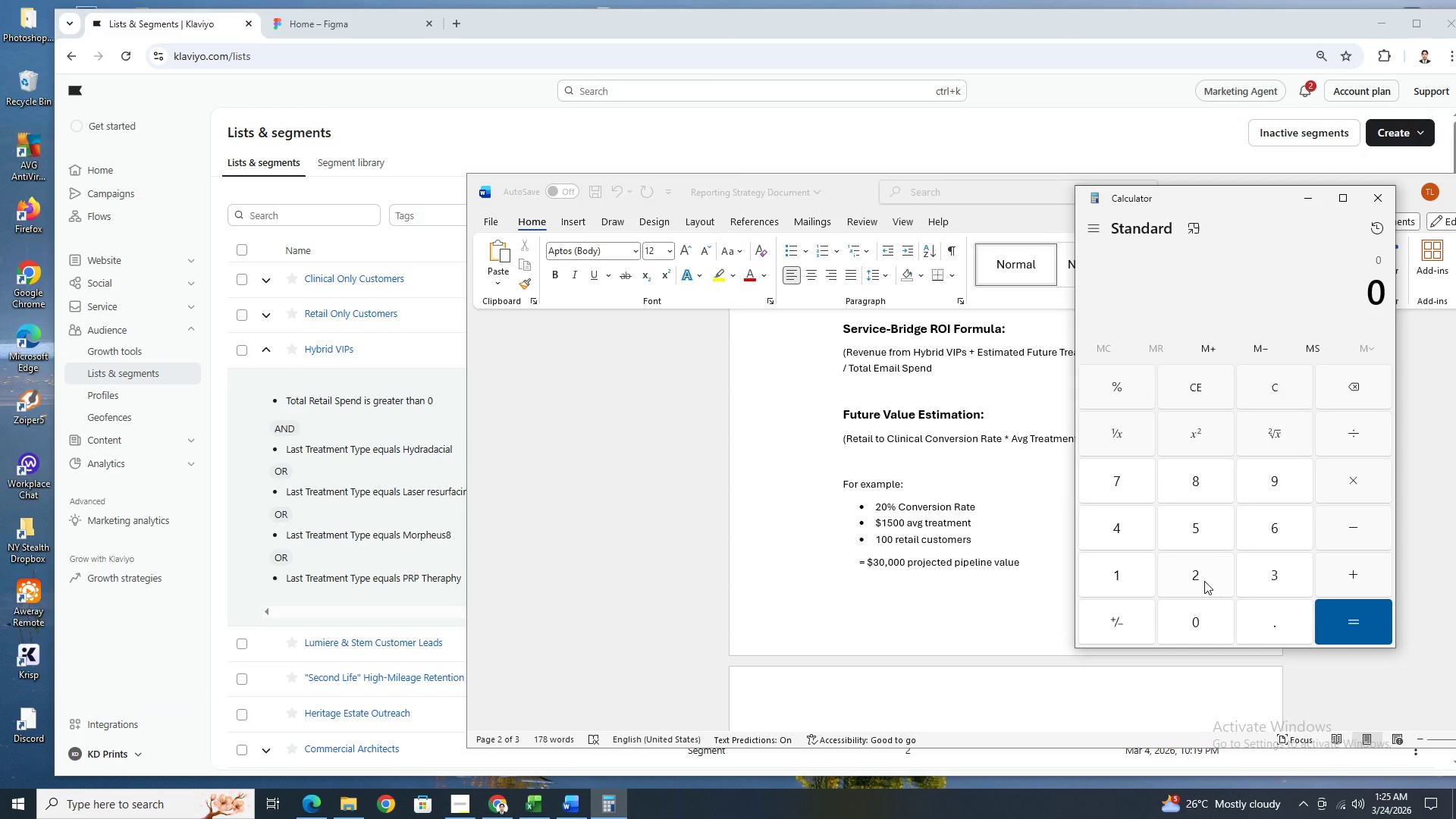 
key(Numpad1)
 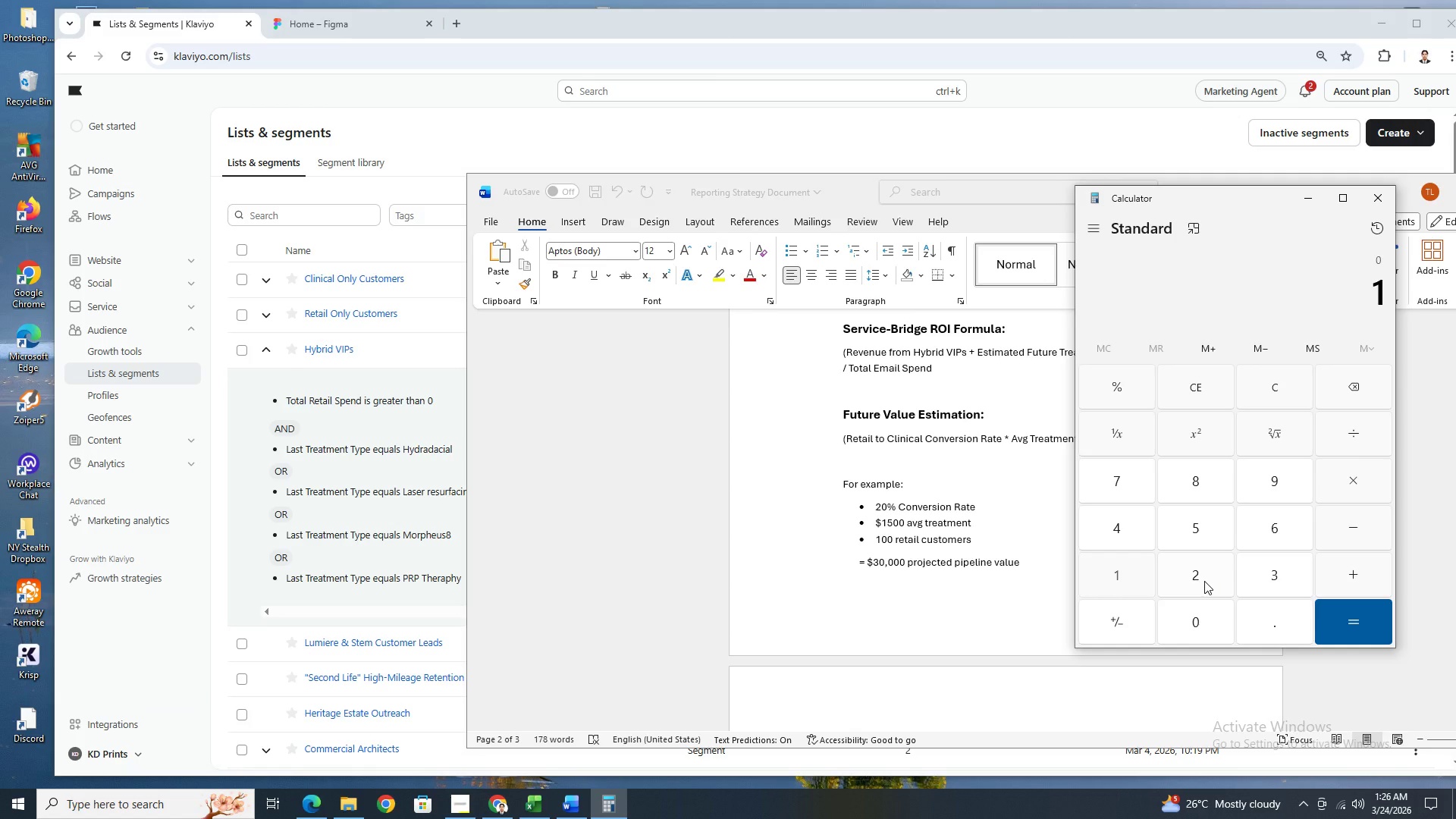 
key(Numpad5)
 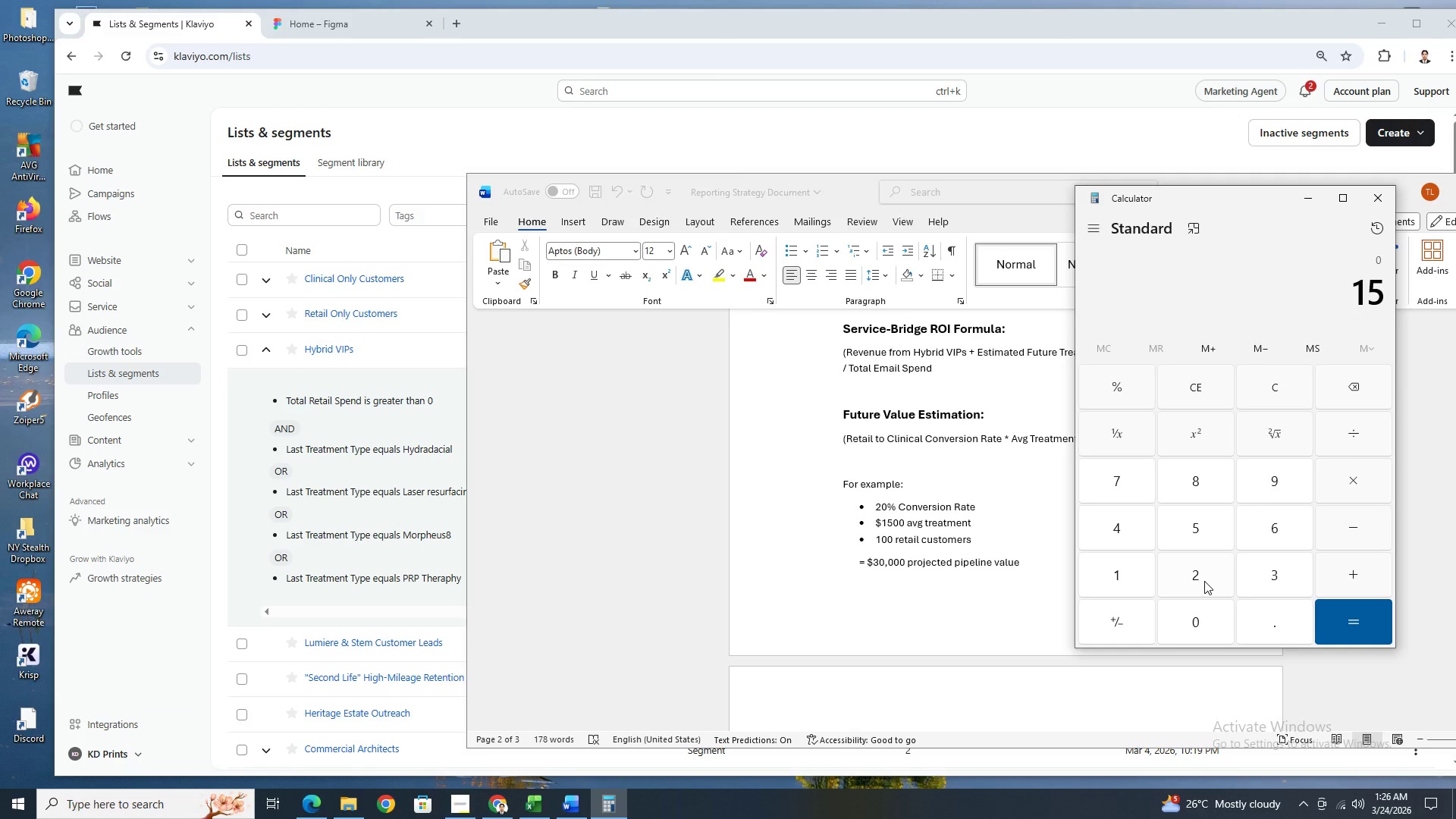 
key(Numpad0)
 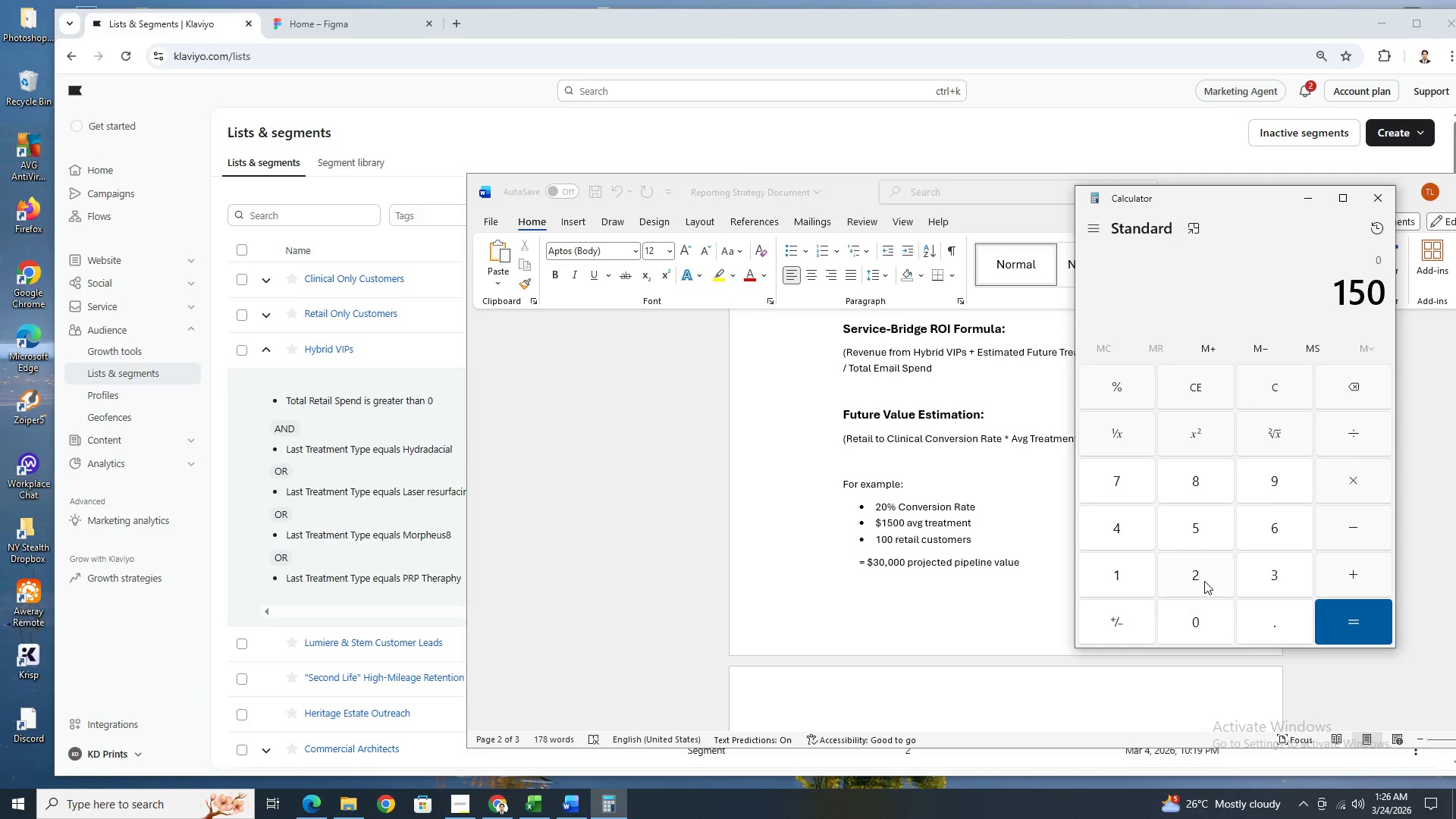 
key(Numpad0)
 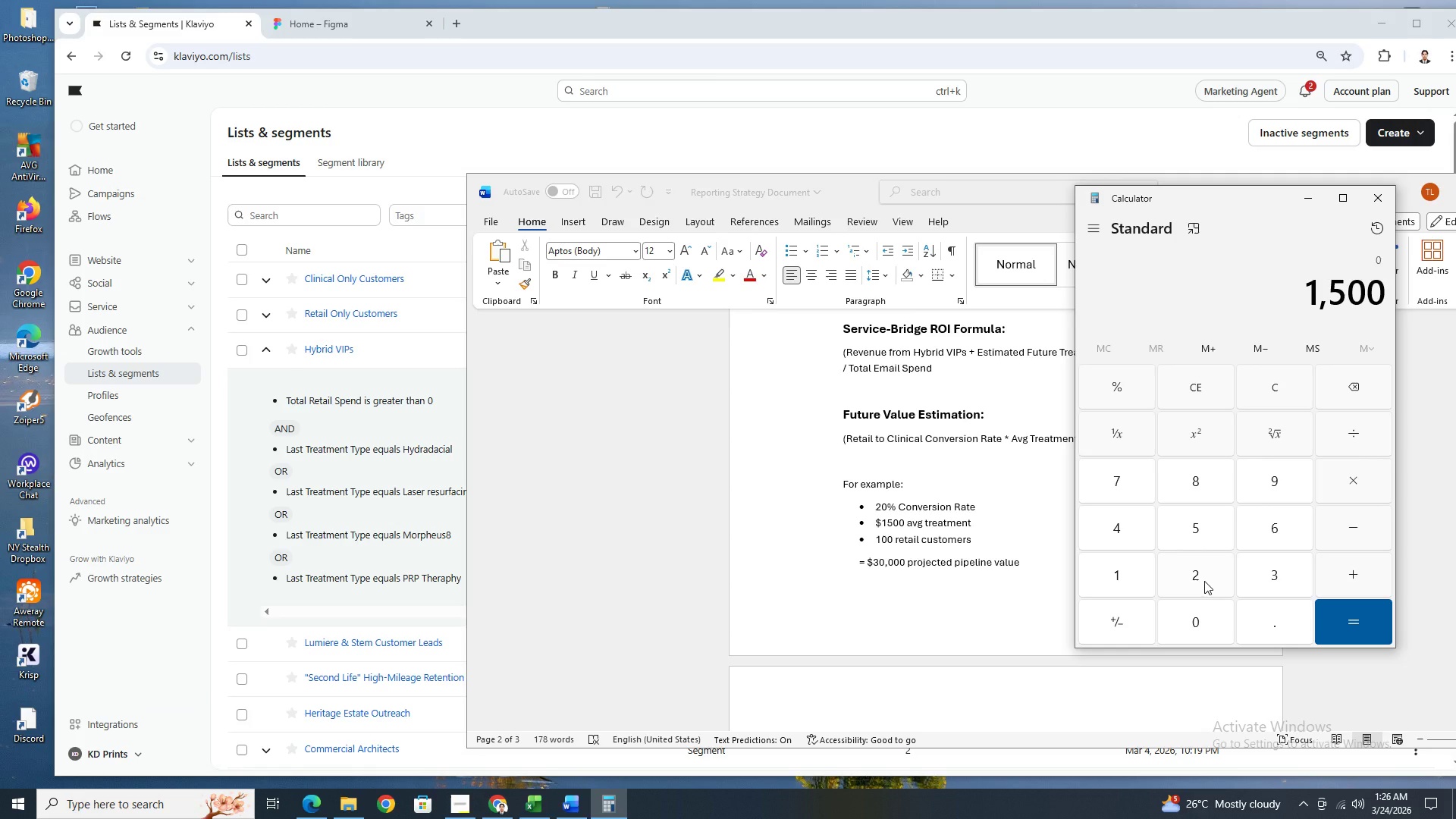 
key(NumpadMultiply)
 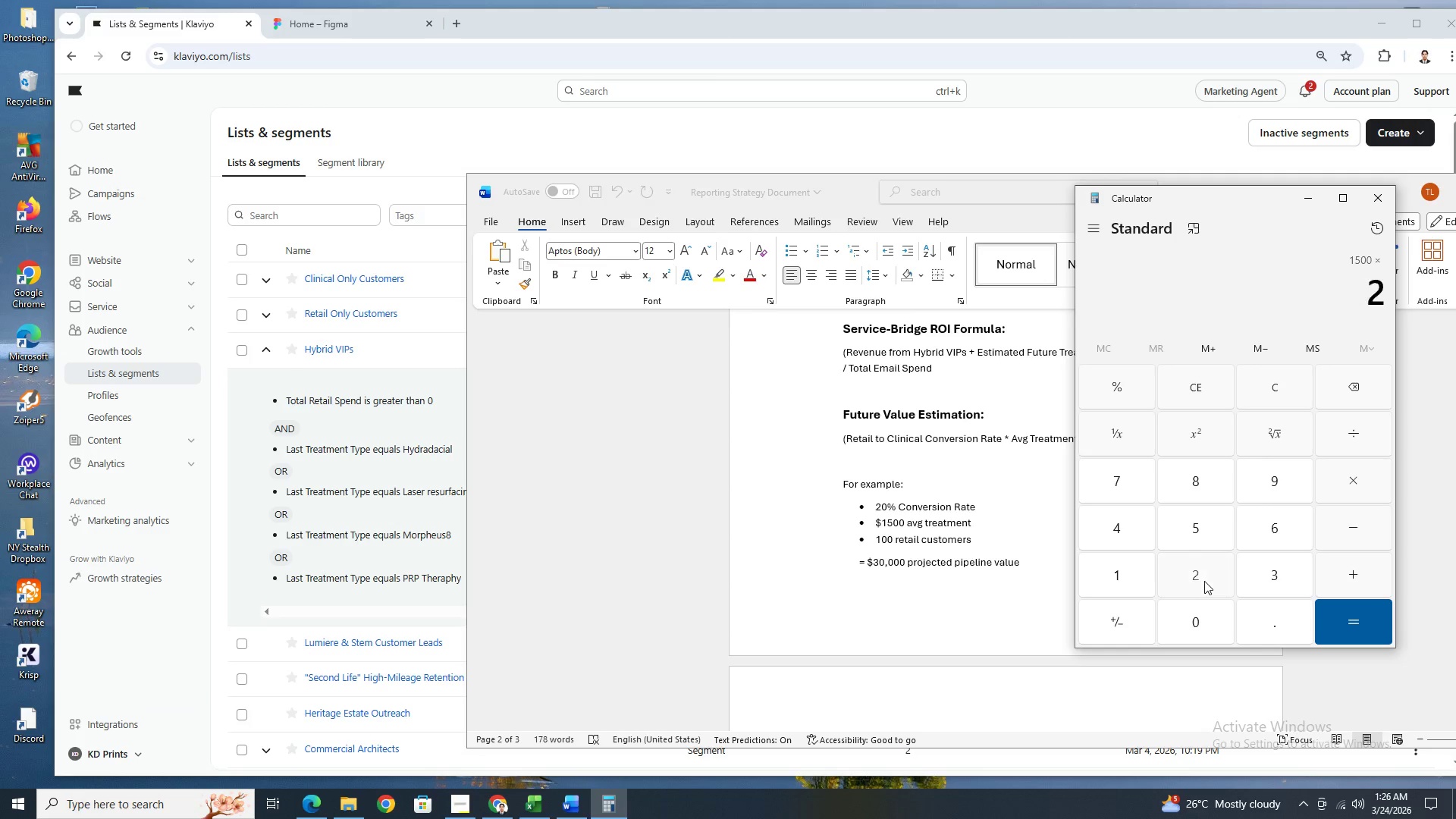 
key(Numpad2)
 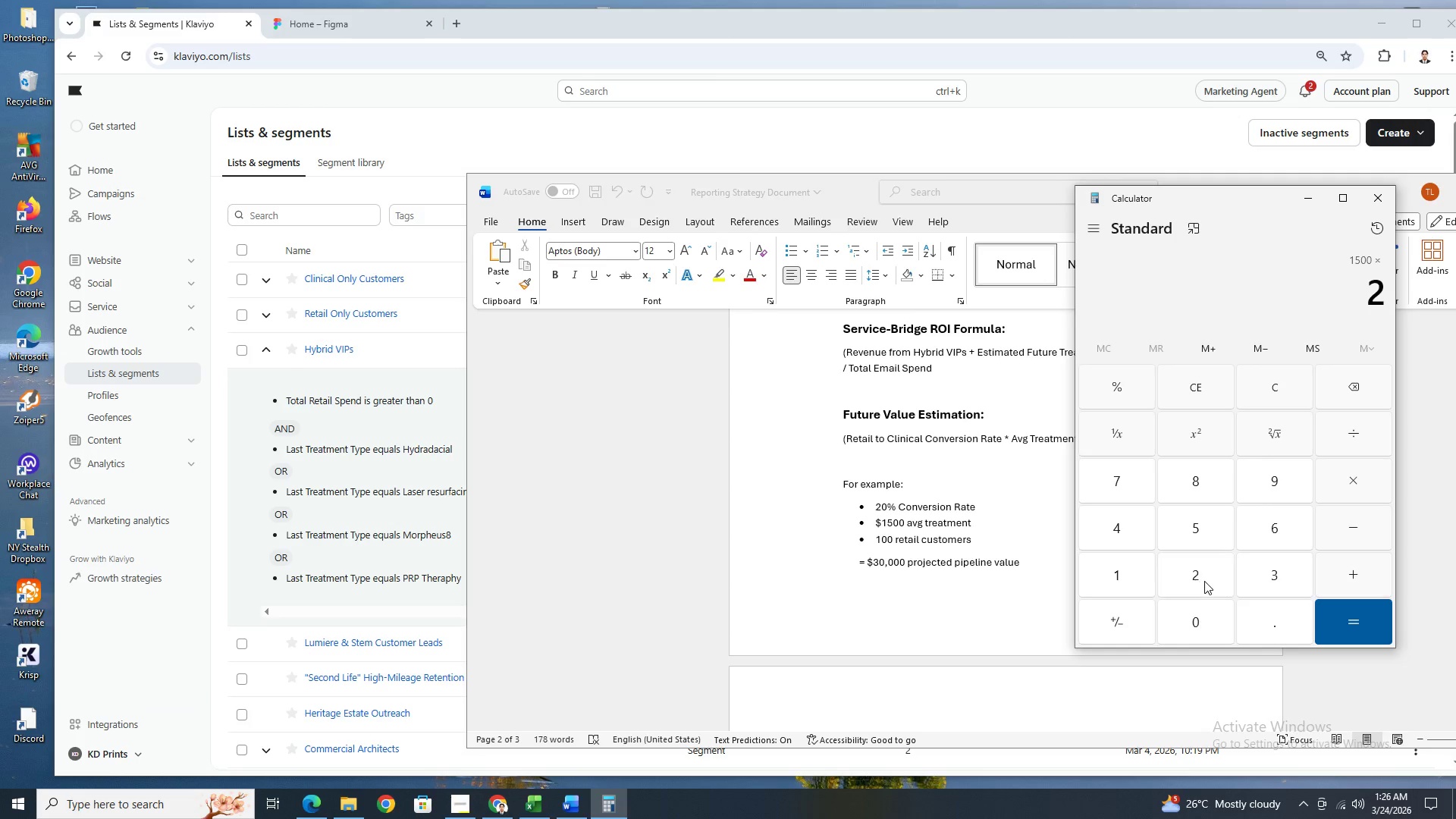 
key(Numpad0)
 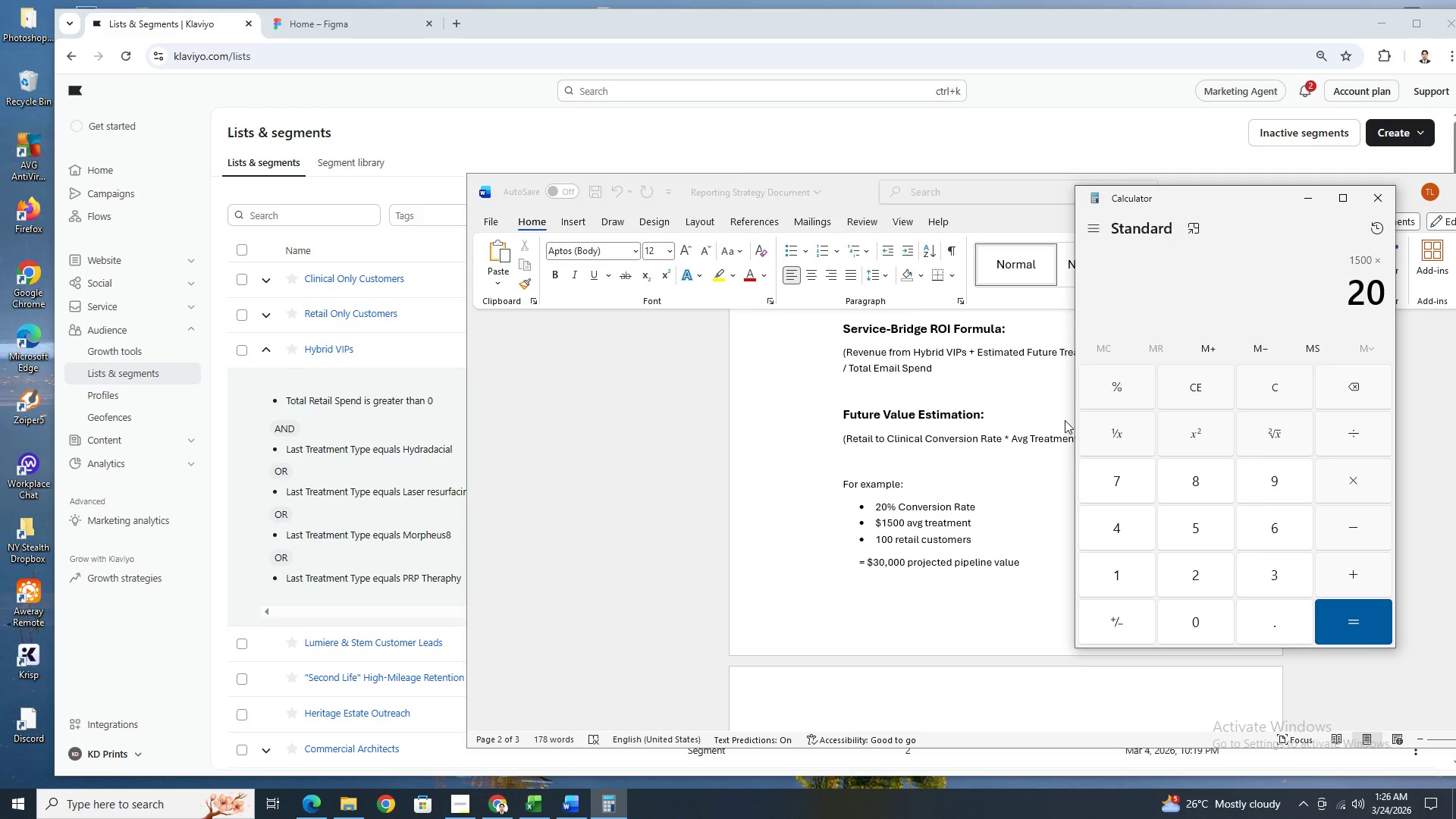 
left_click([1116, 391])
 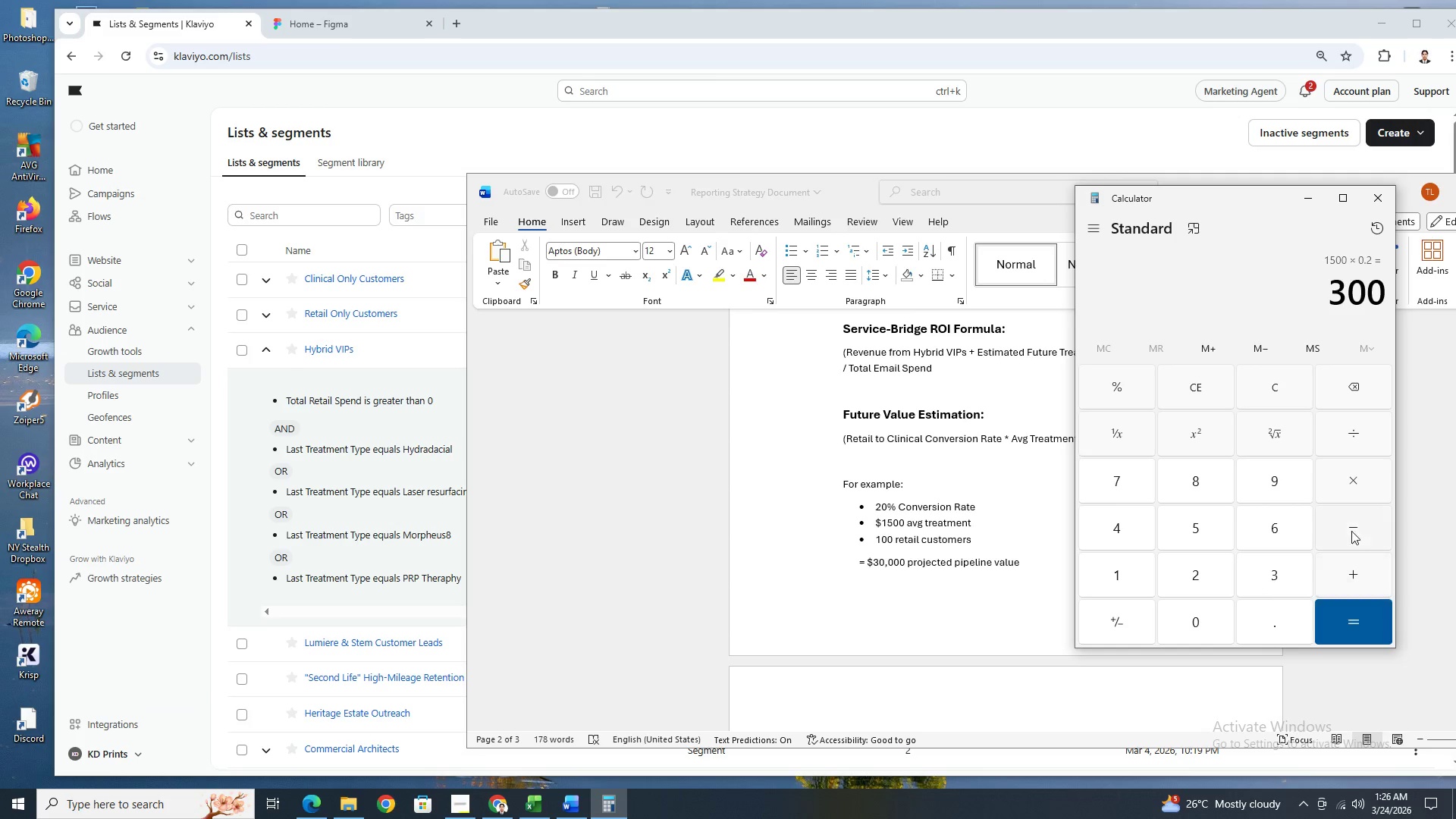 
left_click([1362, 487])
 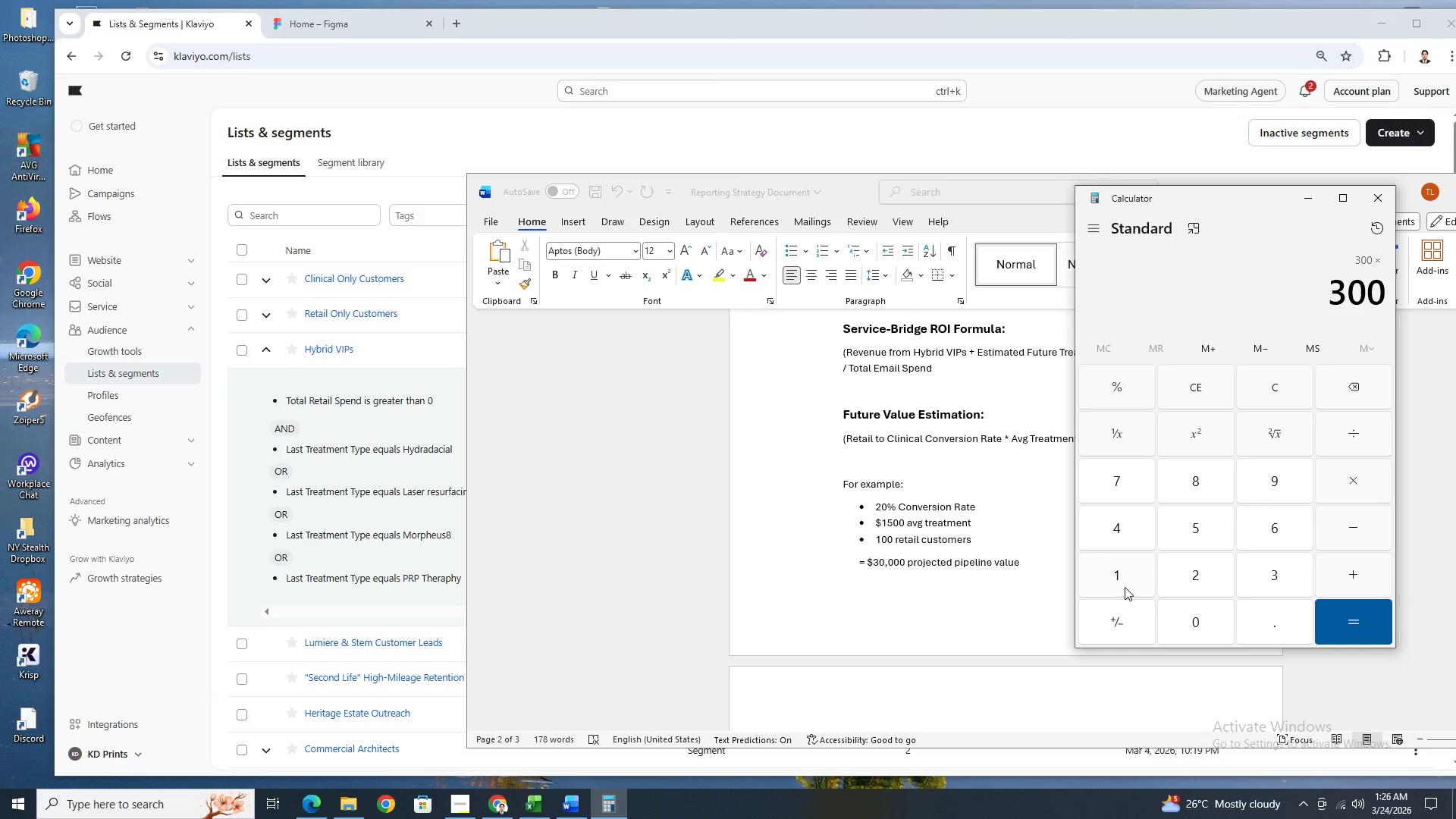 
left_click([1122, 577])
 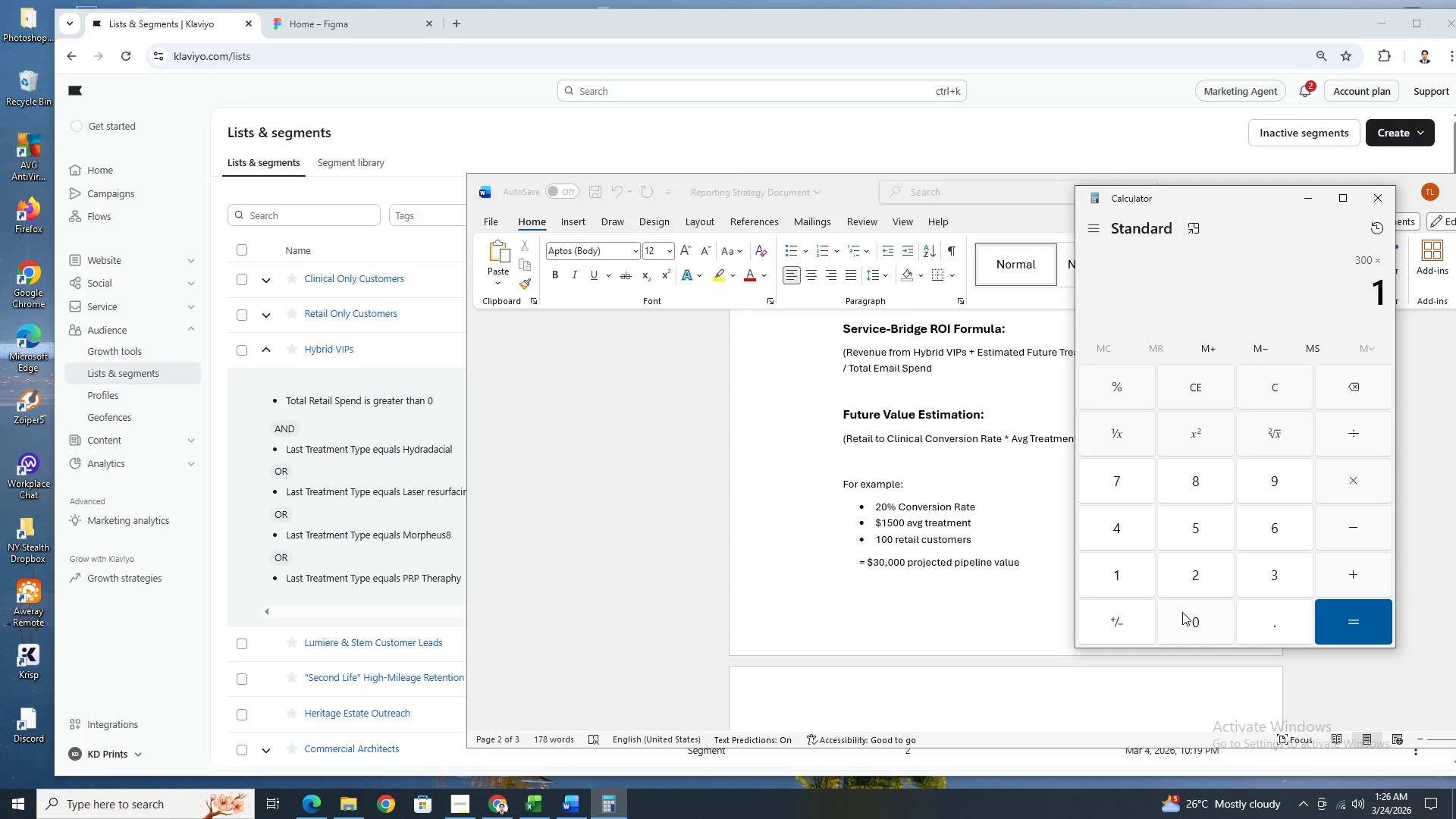 
left_click([1196, 613])
 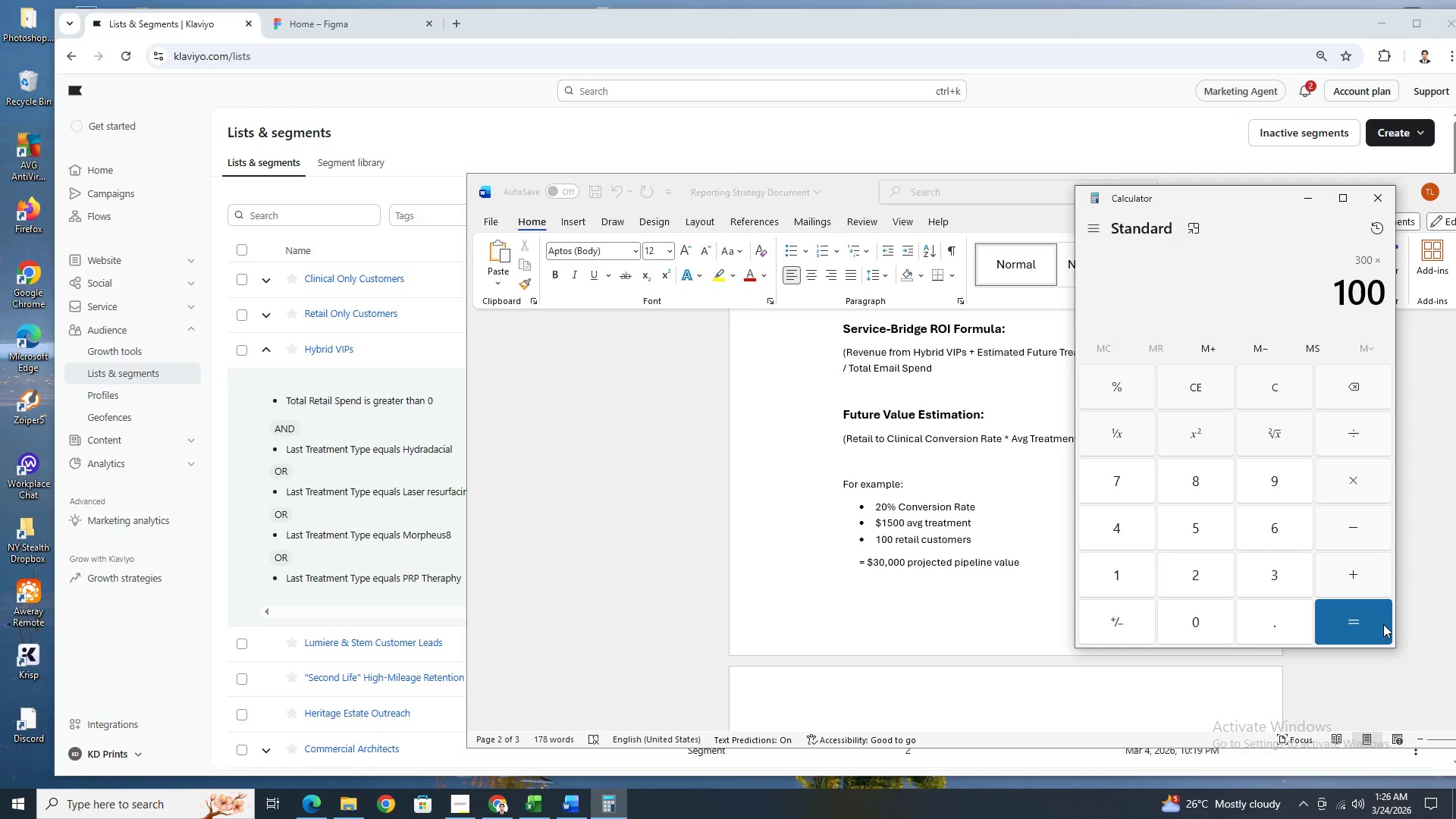 
left_click([1384, 623])
 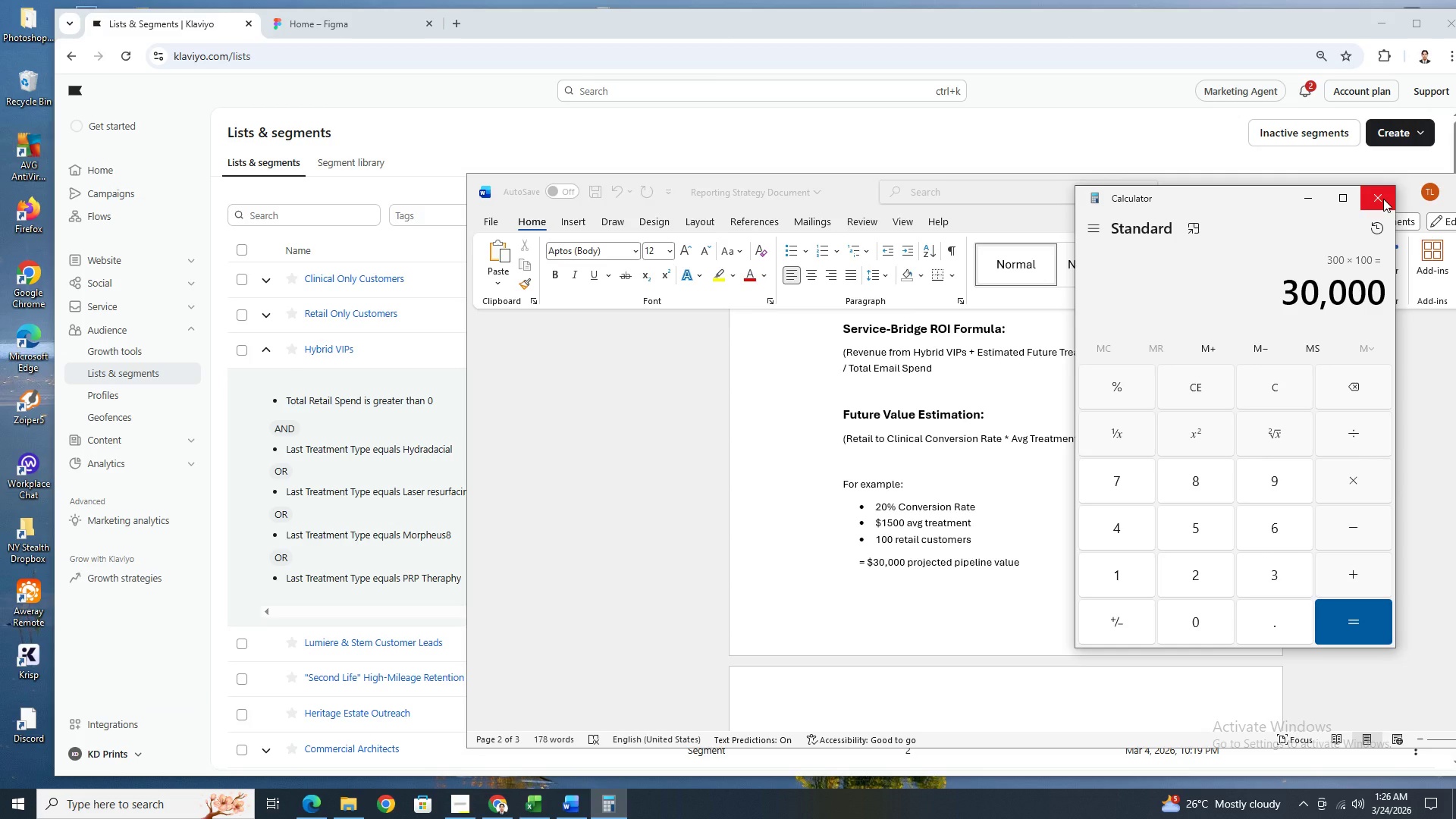 
wait(5.06)
 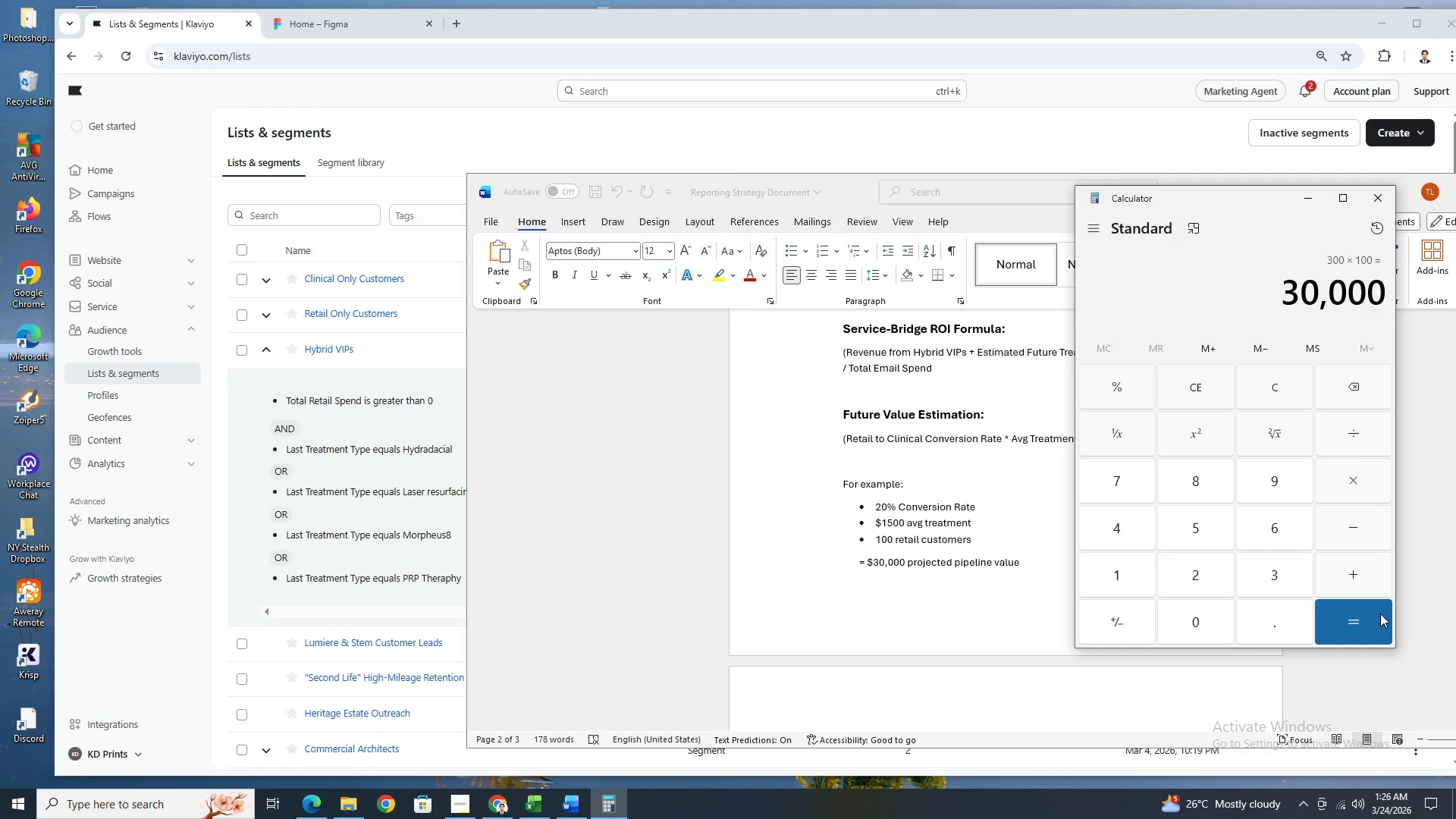 
left_click([1320, 194])
 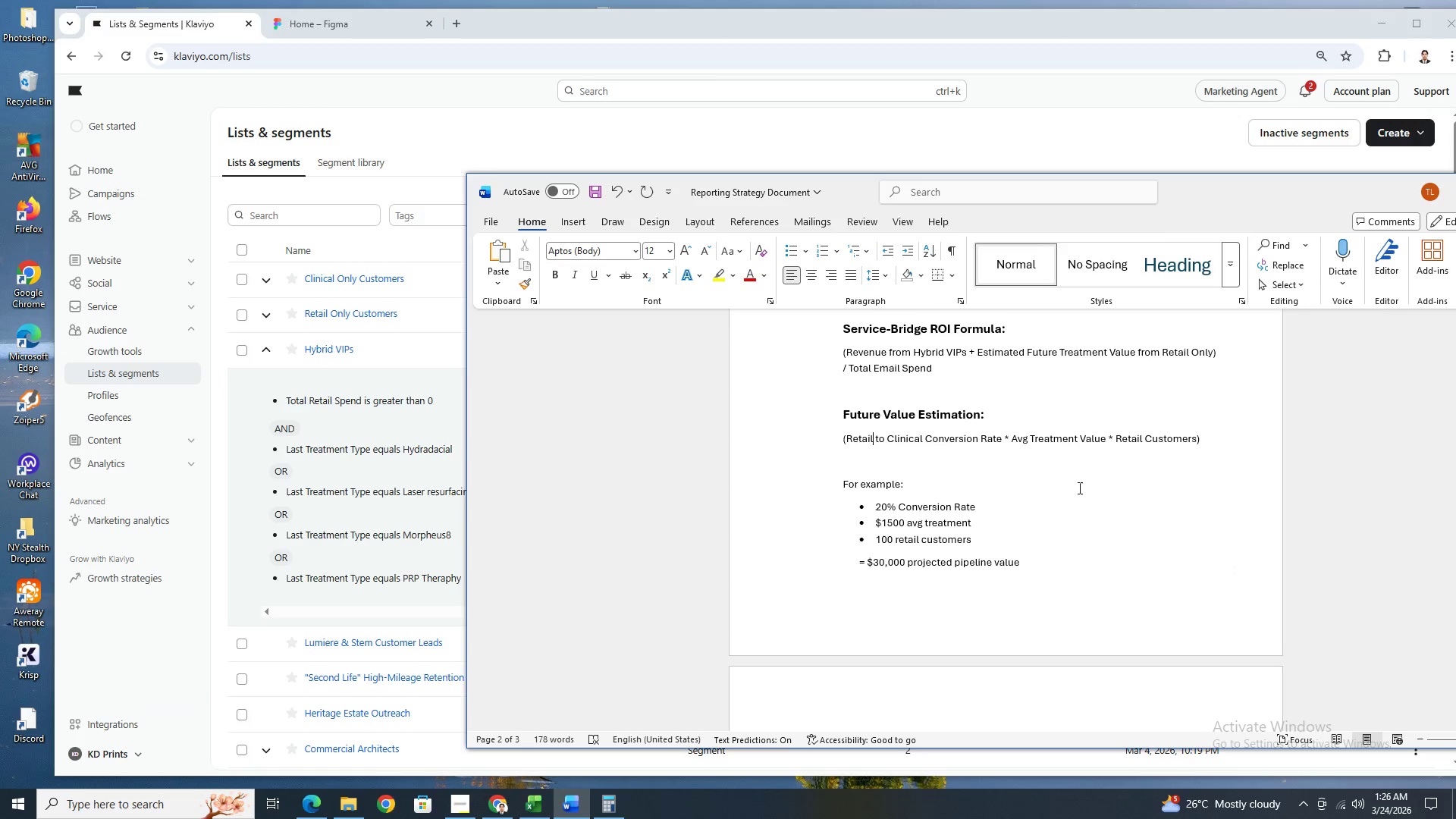 
left_click([1072, 511])
 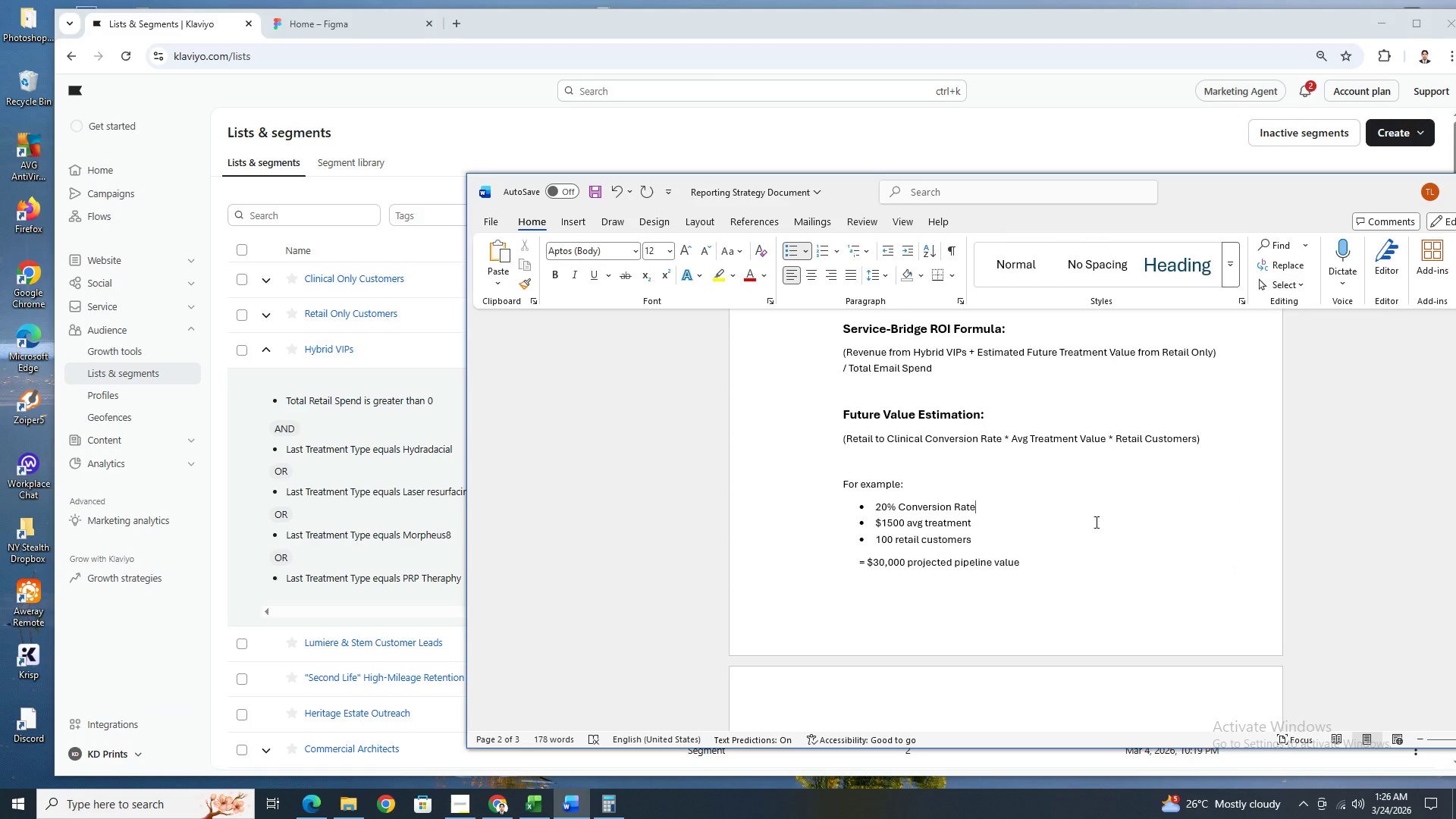 
scroll: coordinate [1095, 522], scroll_direction: down, amount: 1.0
 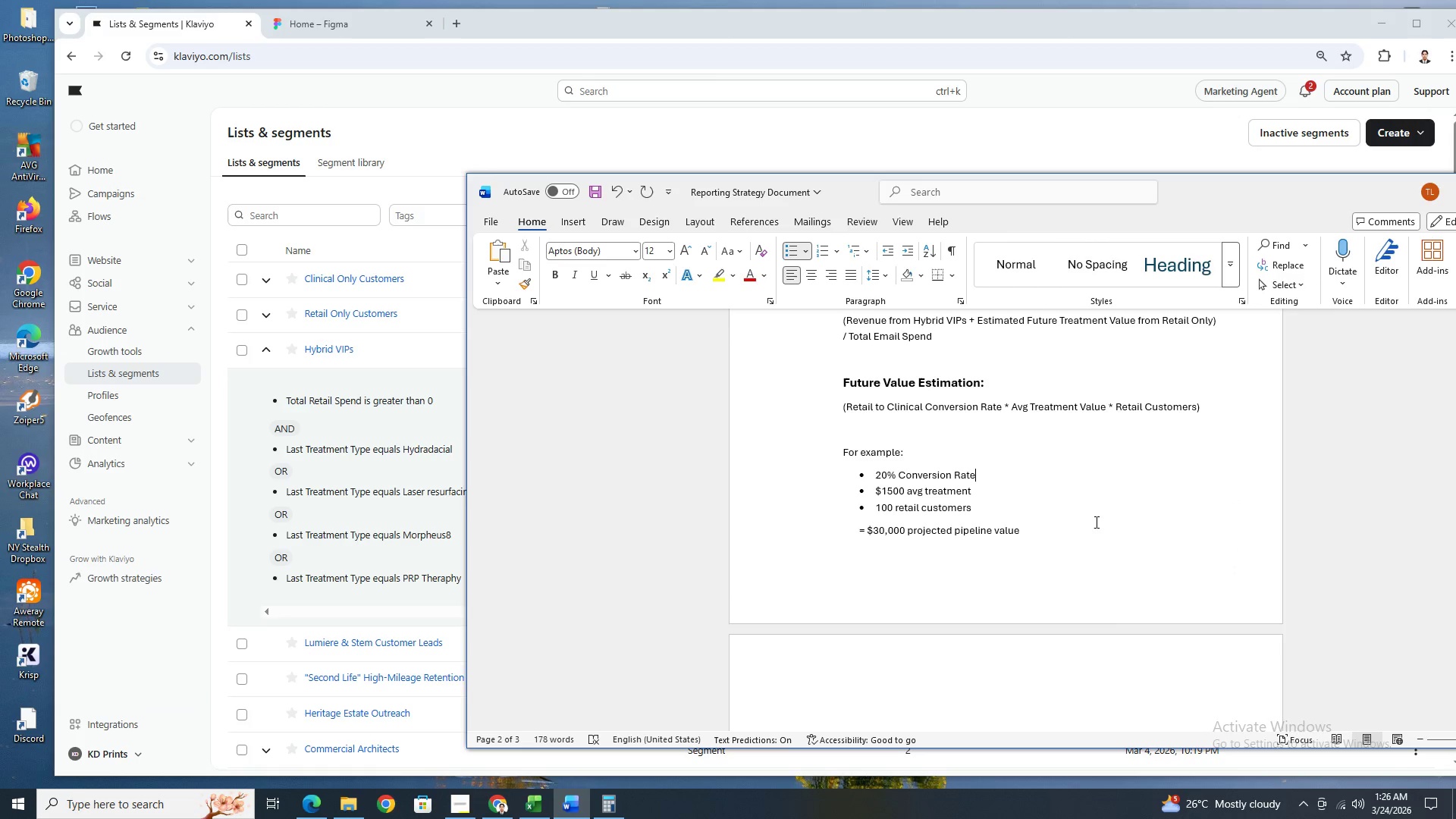 
scroll: coordinate [1095, 522], scroll_direction: up, amount: 2.0
 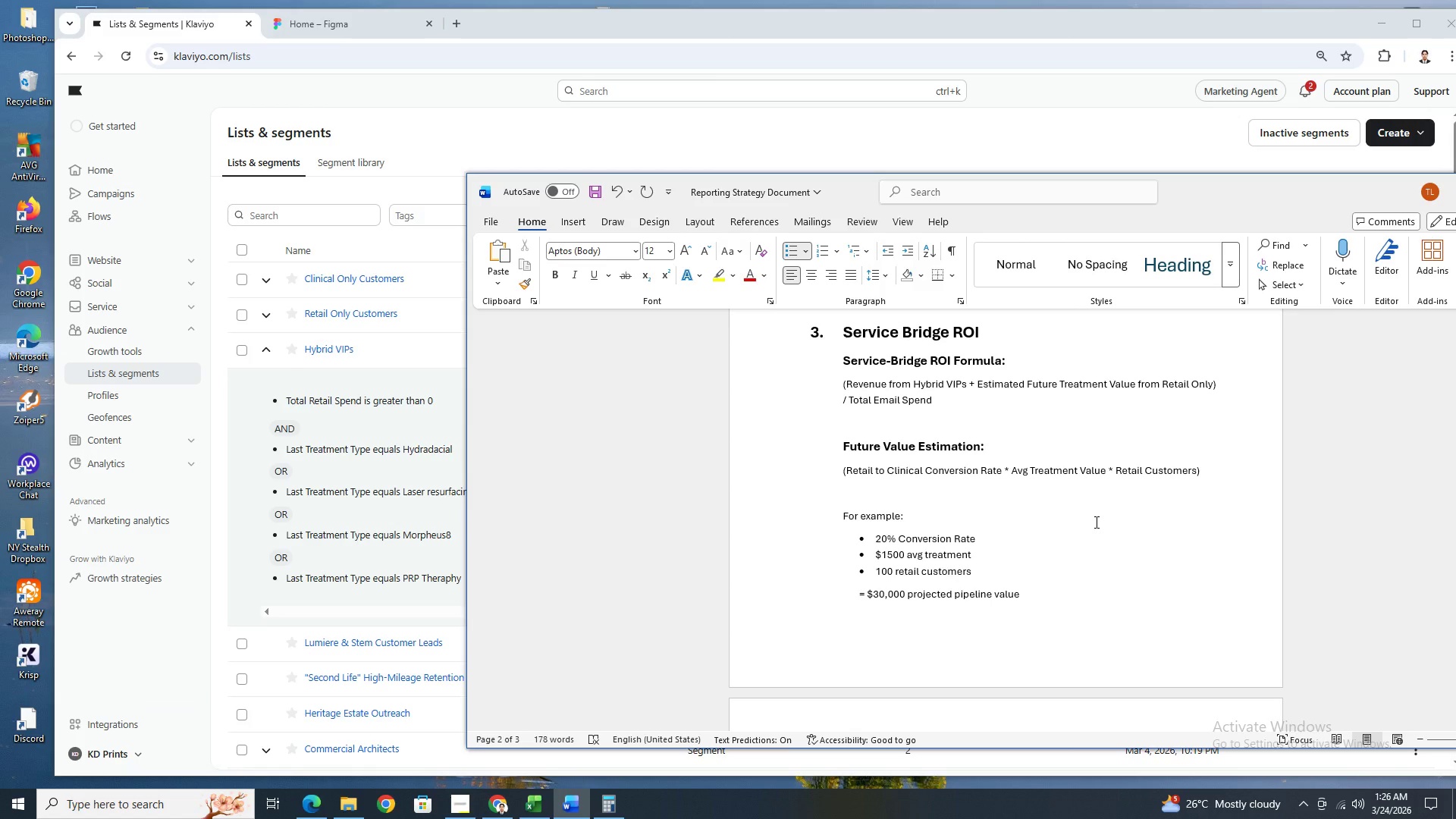 
scroll: coordinate [1095, 522], scroll_direction: down, amount: 1.0
 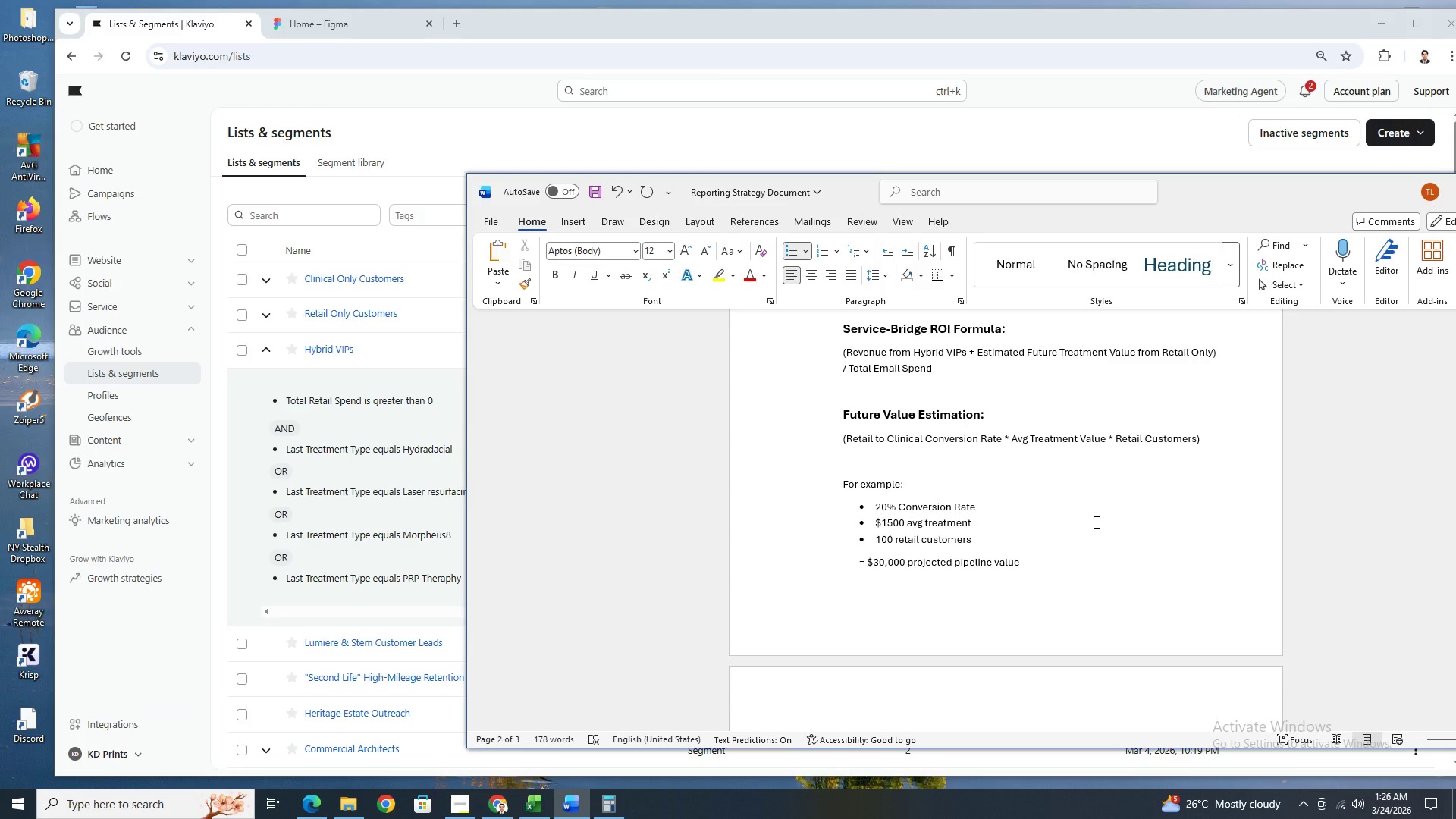 
scroll: coordinate [1095, 522], scroll_direction: up, amount: 1.0
 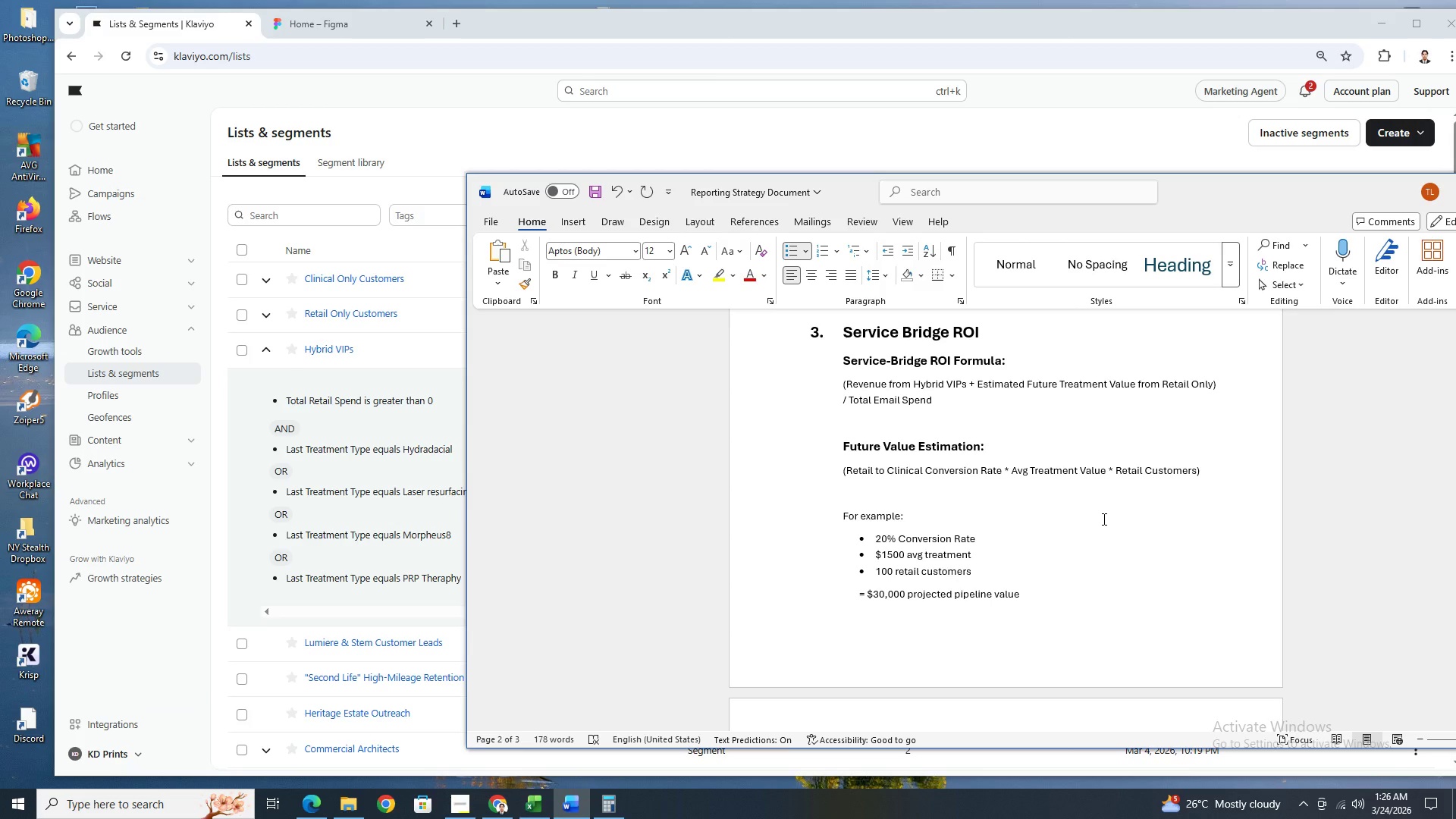 
wait(18.59)
 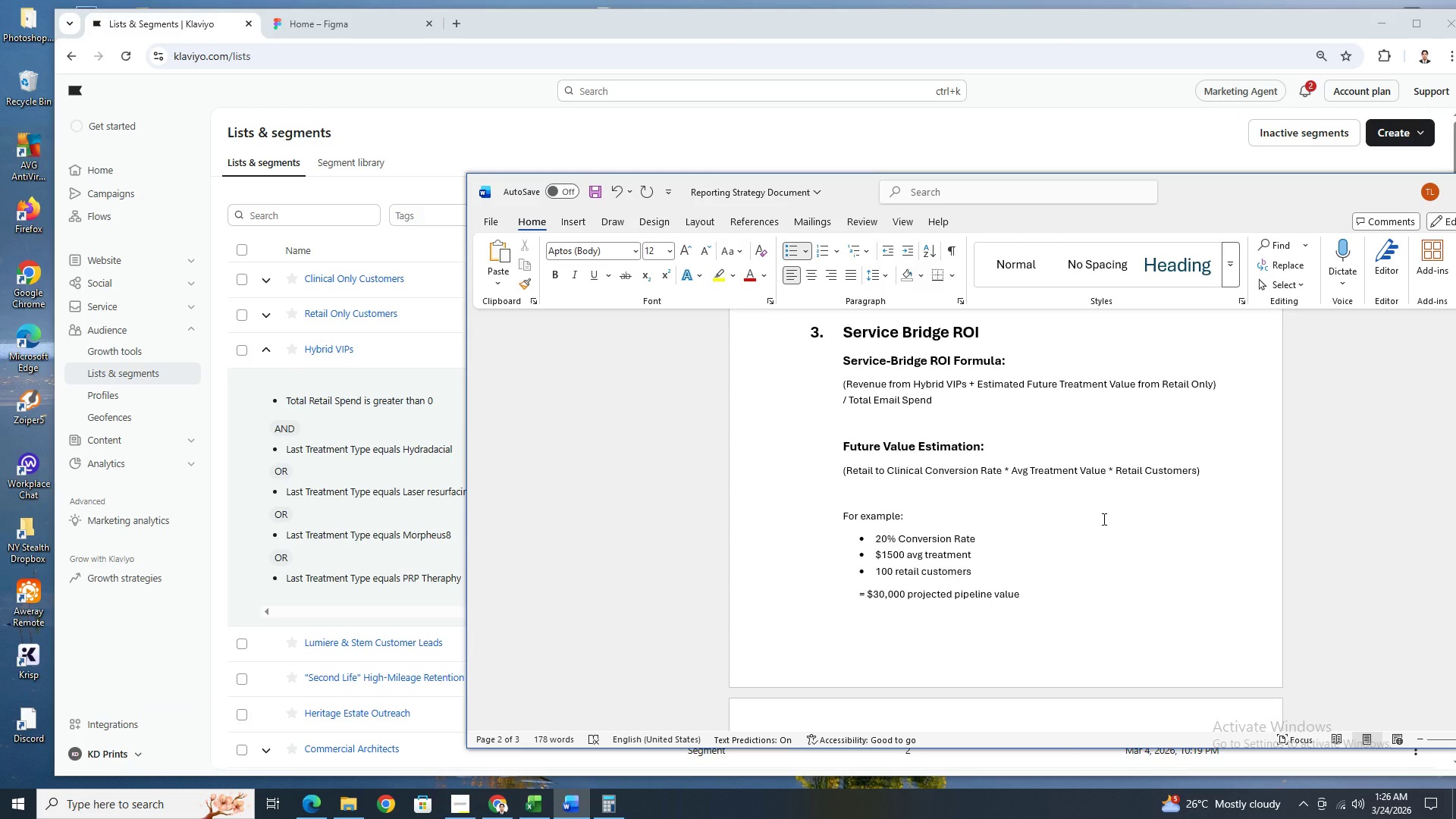 
scroll: coordinate [1009, 559], scroll_direction: up, amount: 1.0
 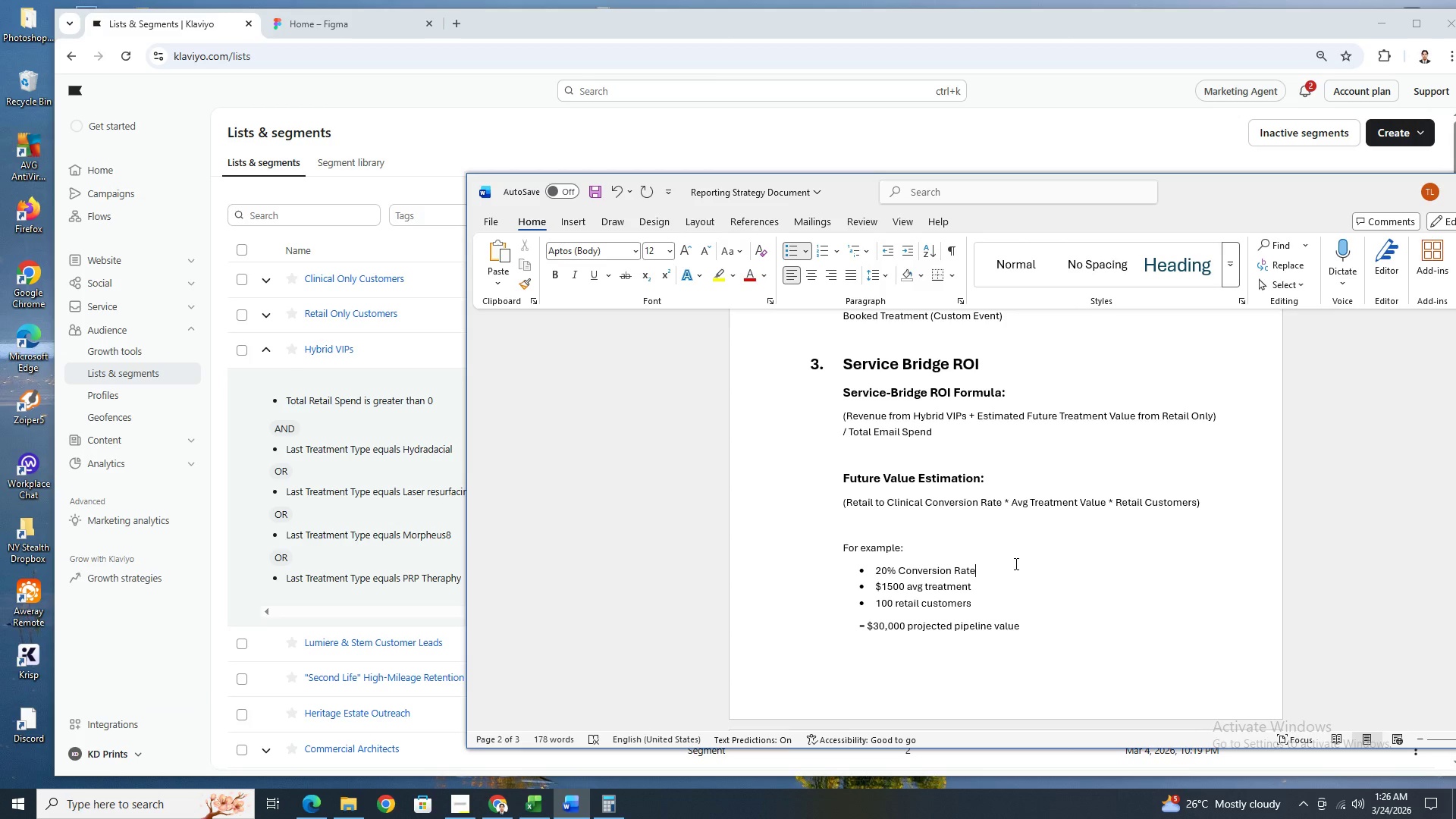 
wait(11.73)
 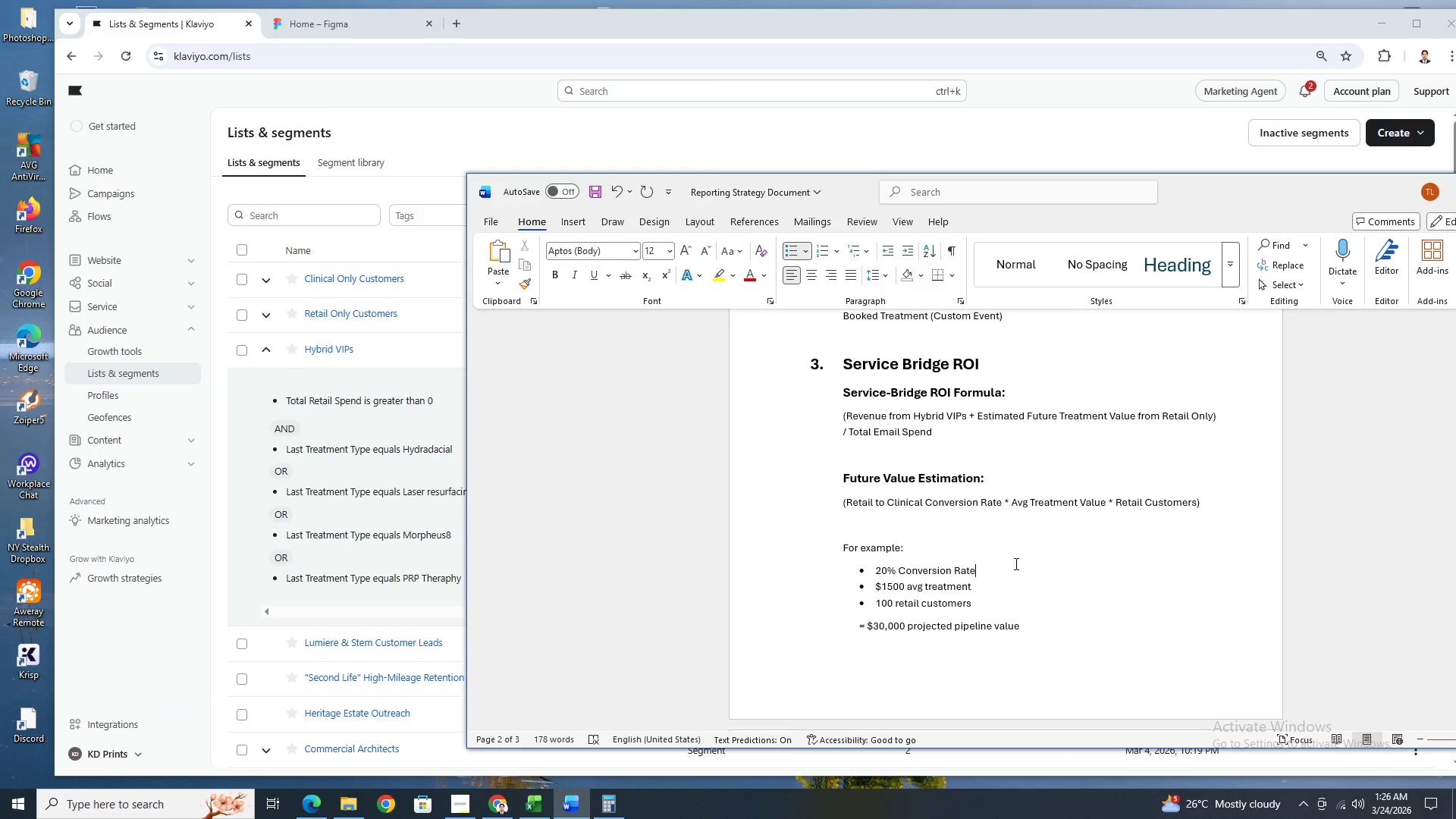 
left_click_drag(start_coordinate=[1116, 503], to_coordinate=[1191, 504])
 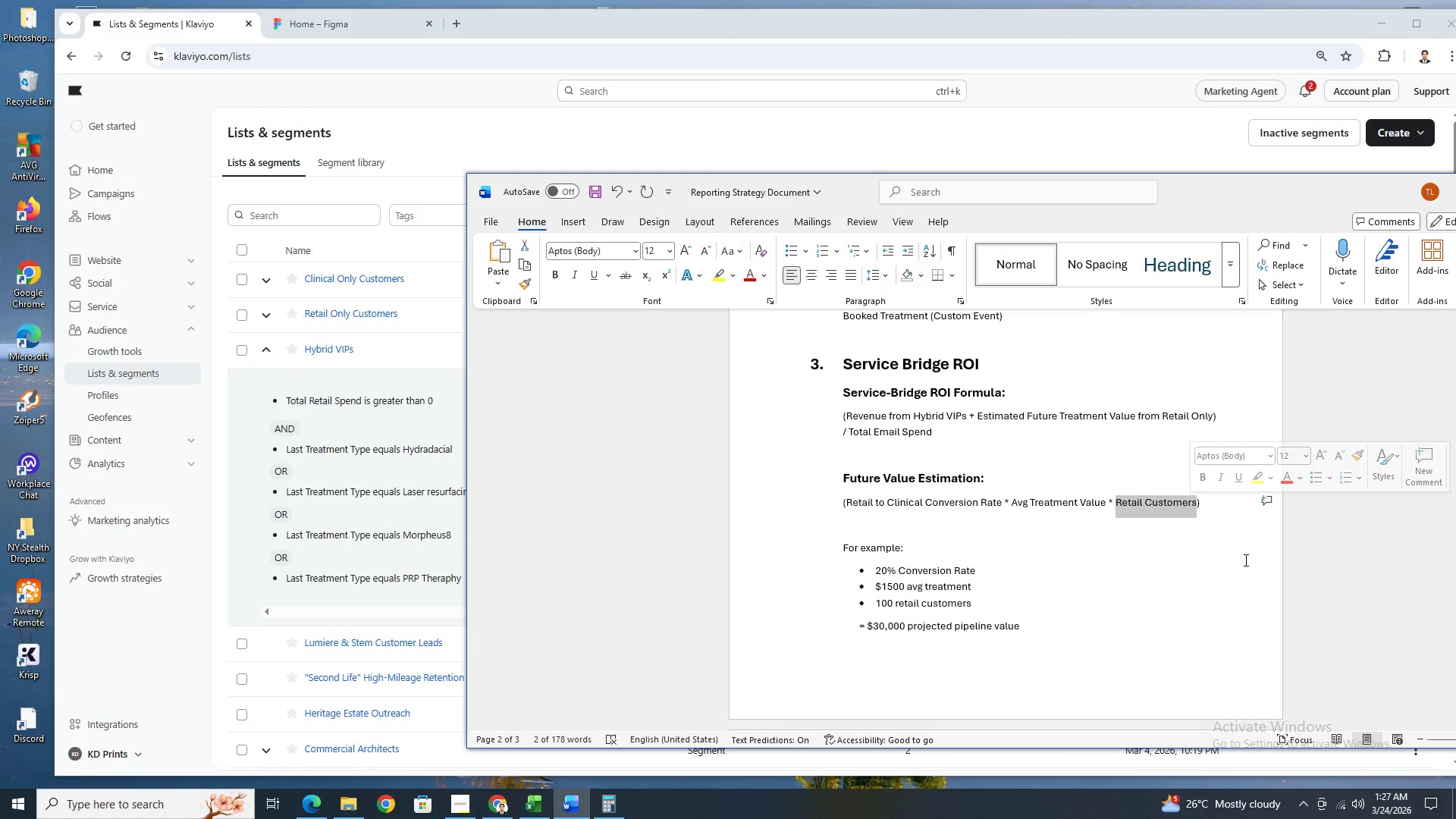 
wait(46.12)
 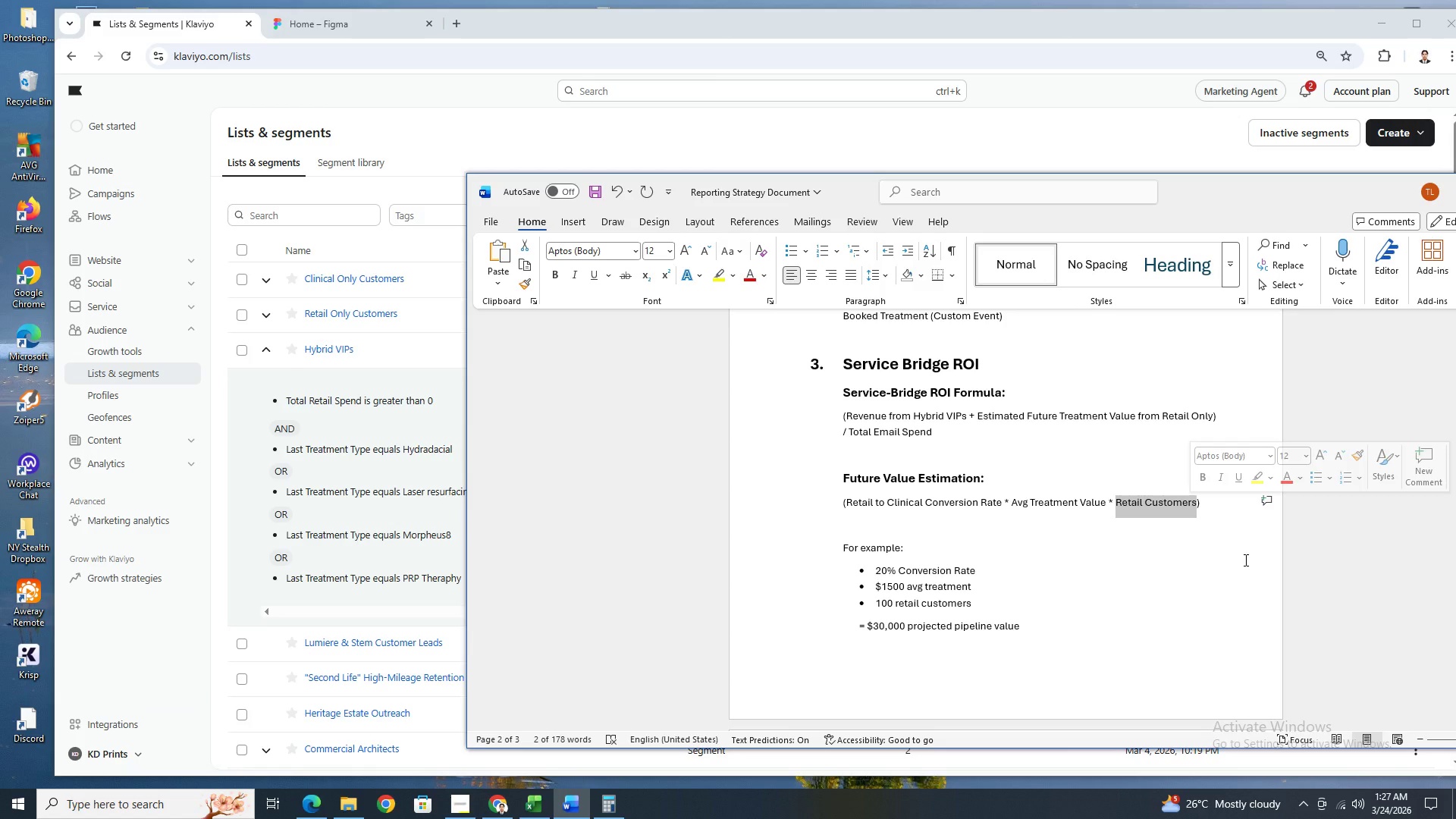 
left_click([1185, 553])
 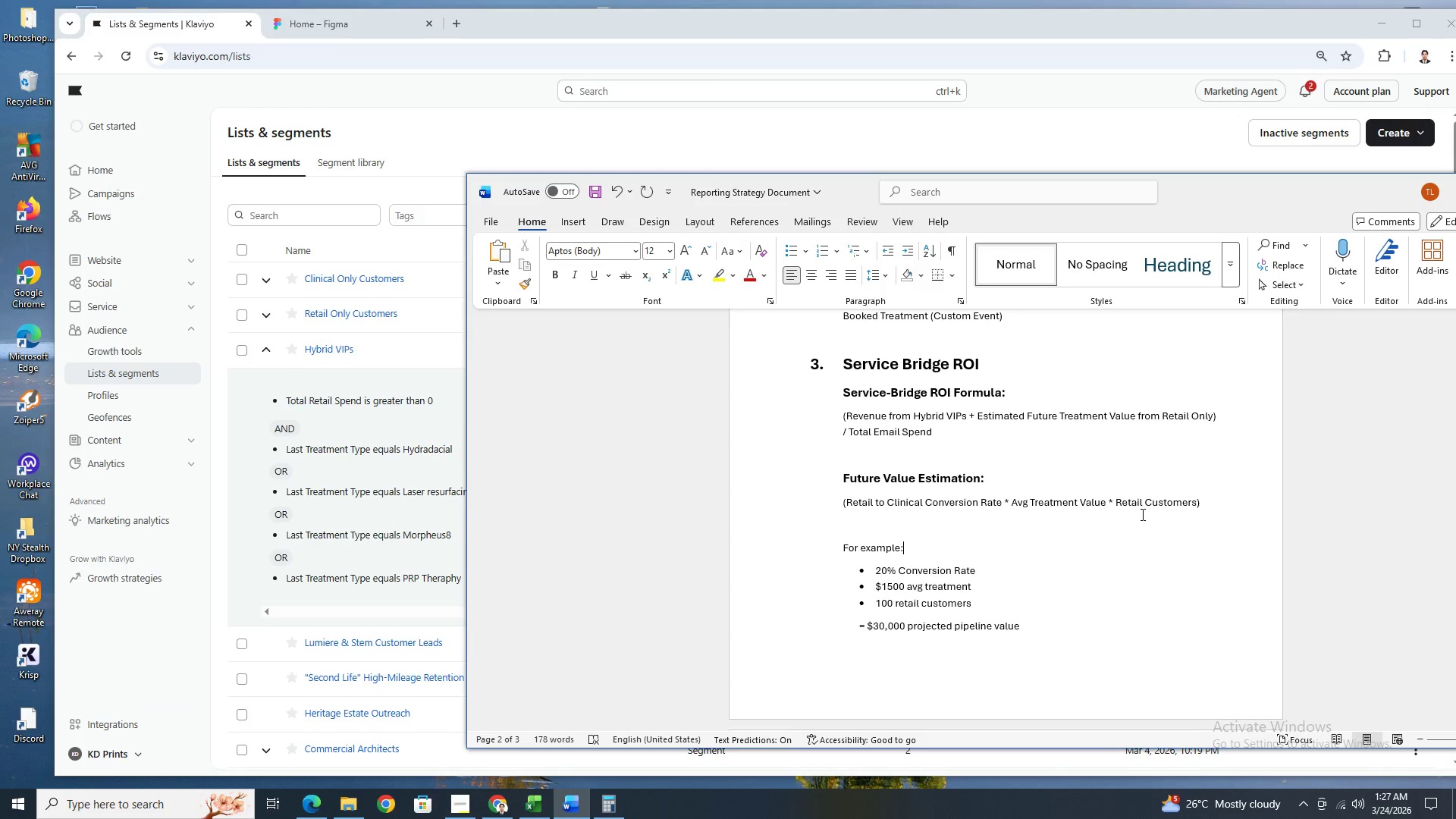 
left_click([1134, 509])
 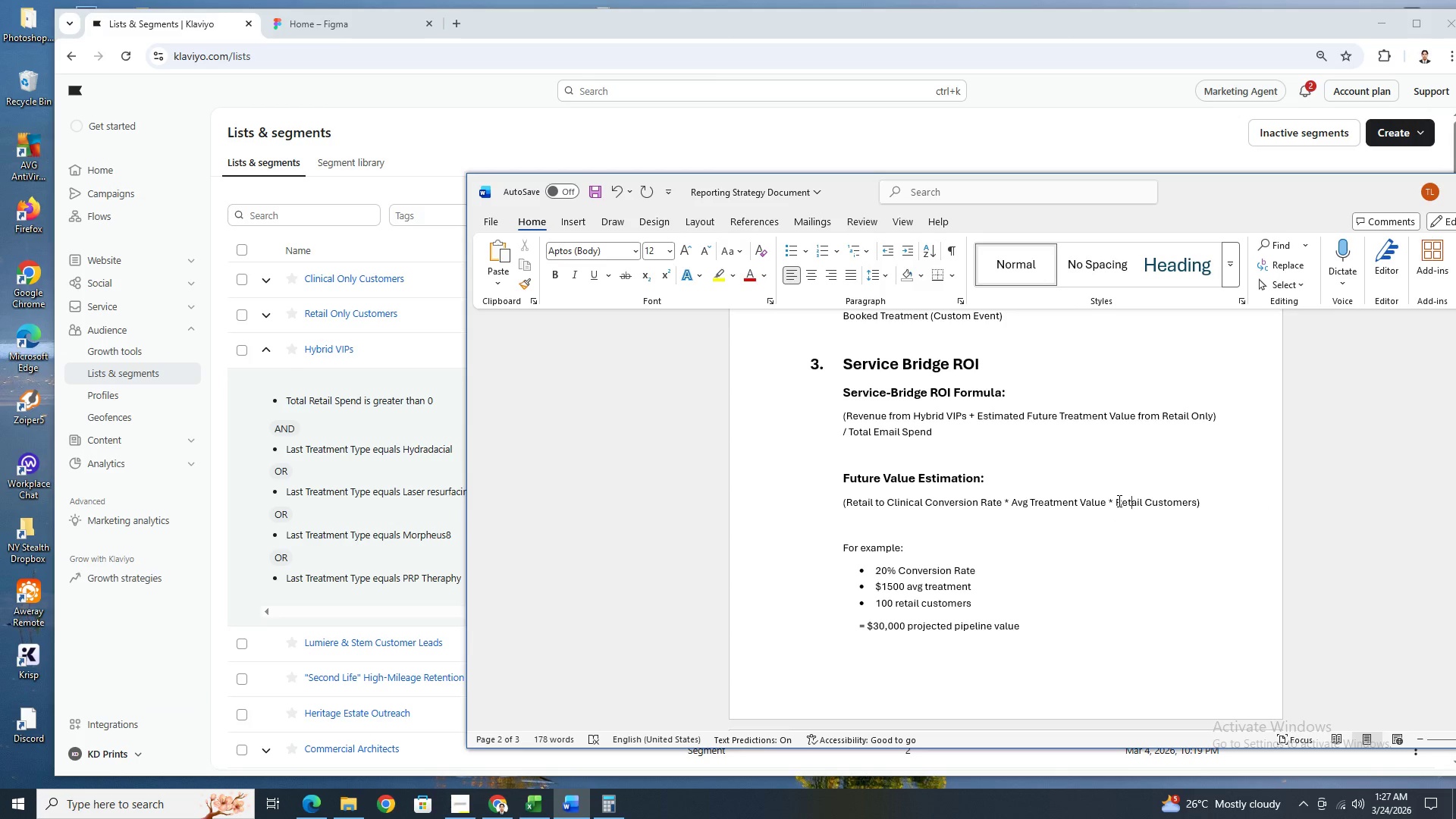 
left_click_drag(start_coordinate=[1118, 500], to_coordinate=[1193, 501])
 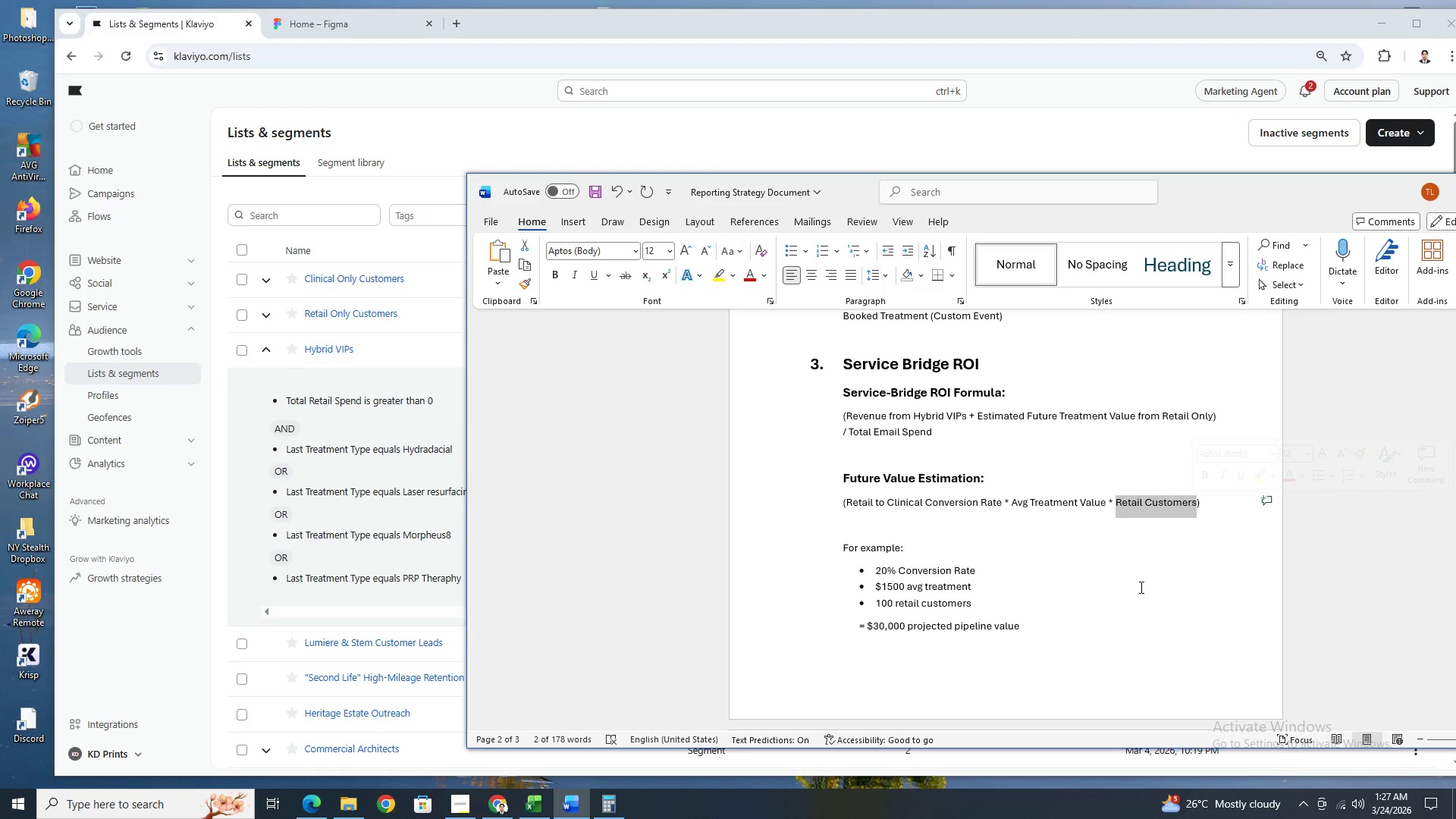 
wait(7.51)
 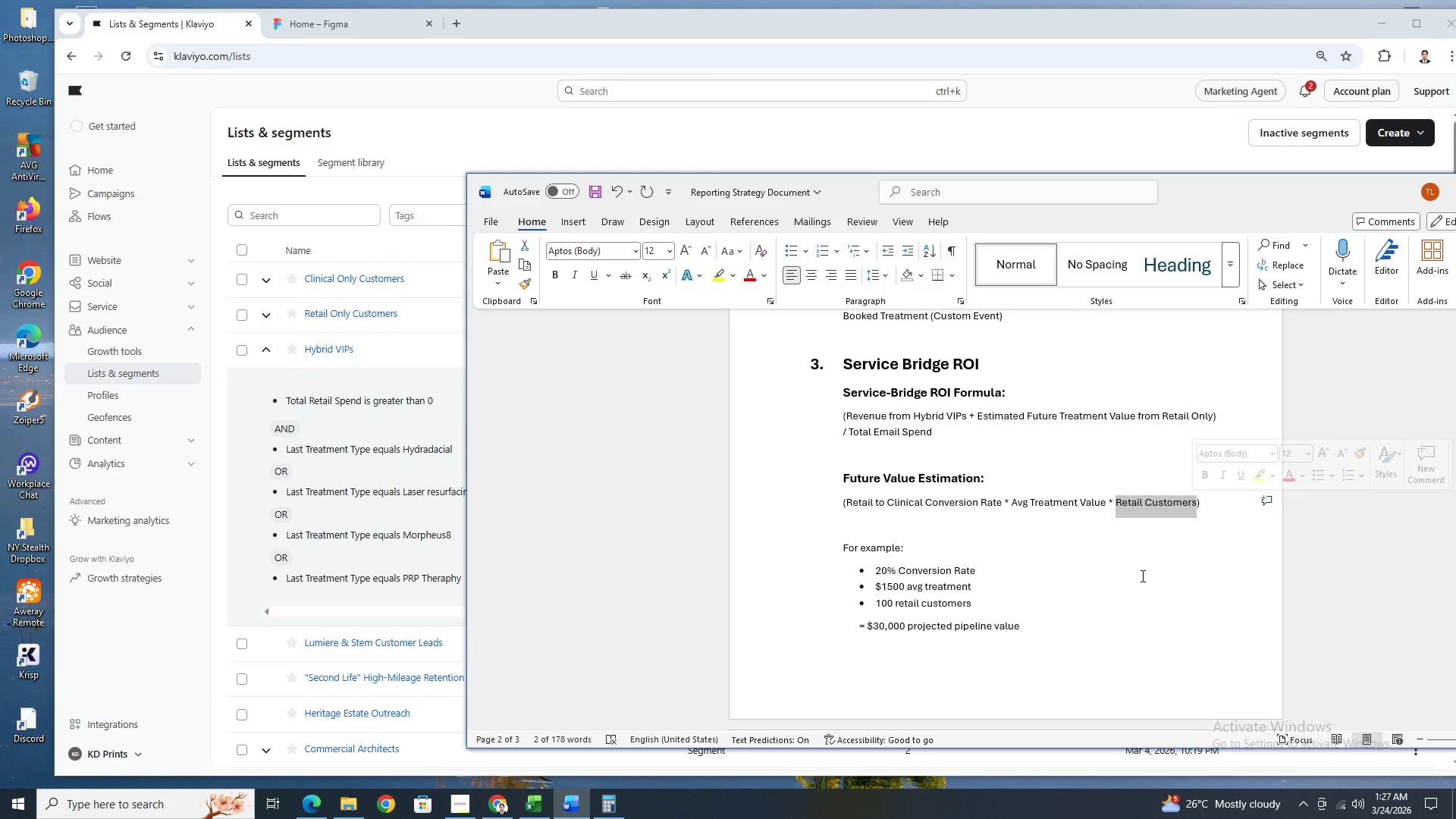 
type(Customer who l)
key(Backspace)
type(clicks bookk)
key(Backspace)
key(Backspace)
type(king)
 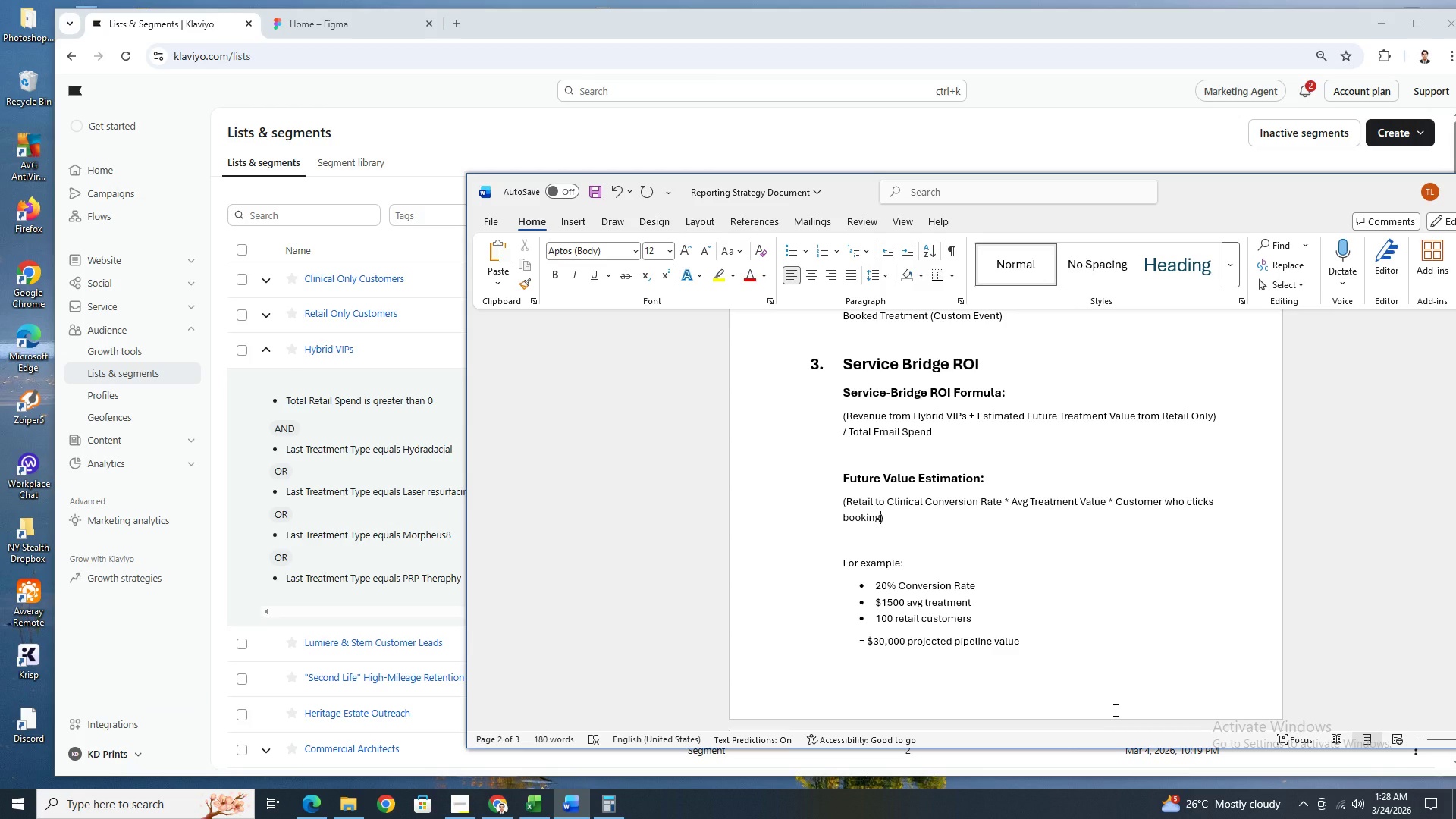 
wait(8.66)
 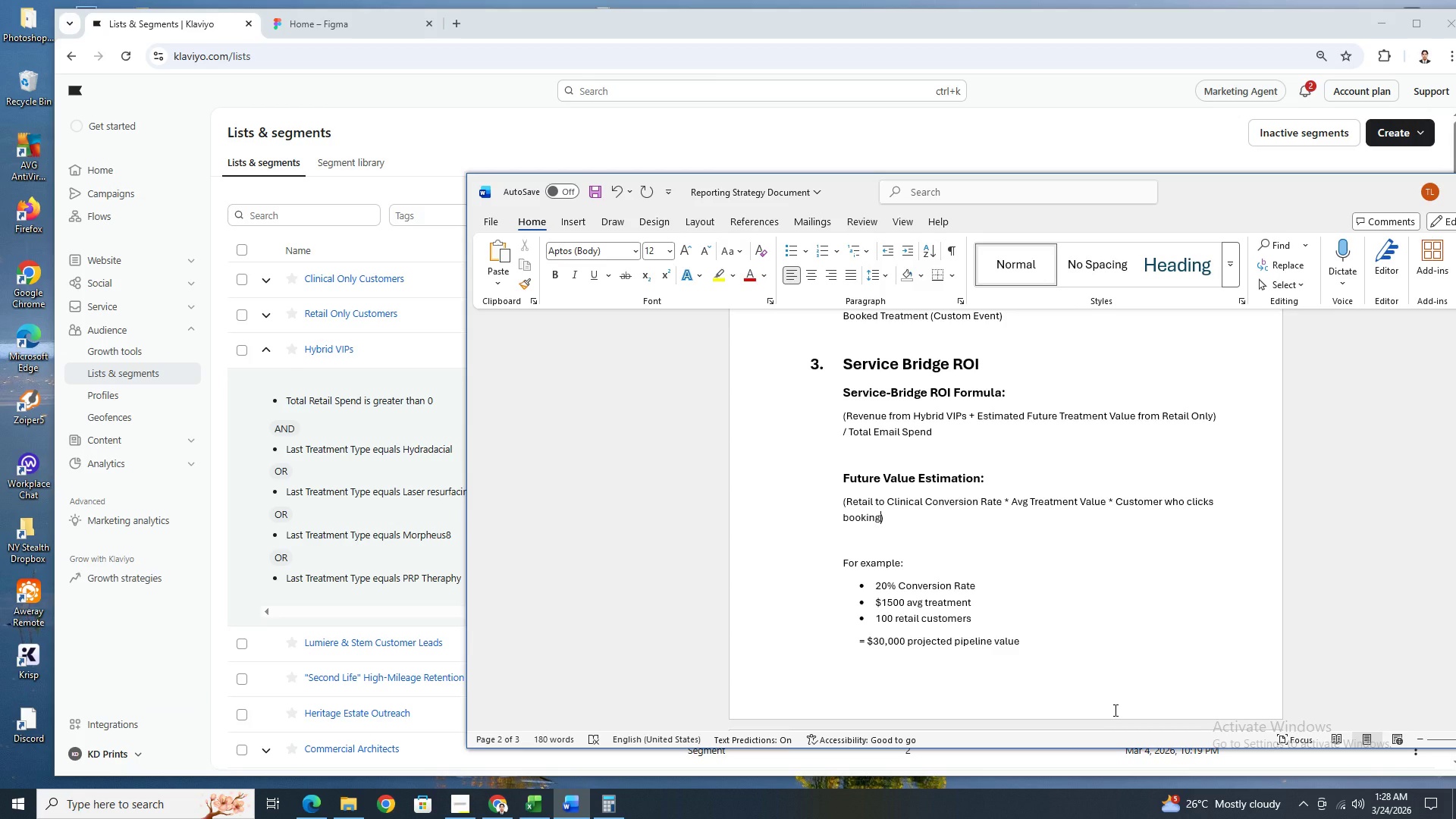 
left_click([1015, 596])
 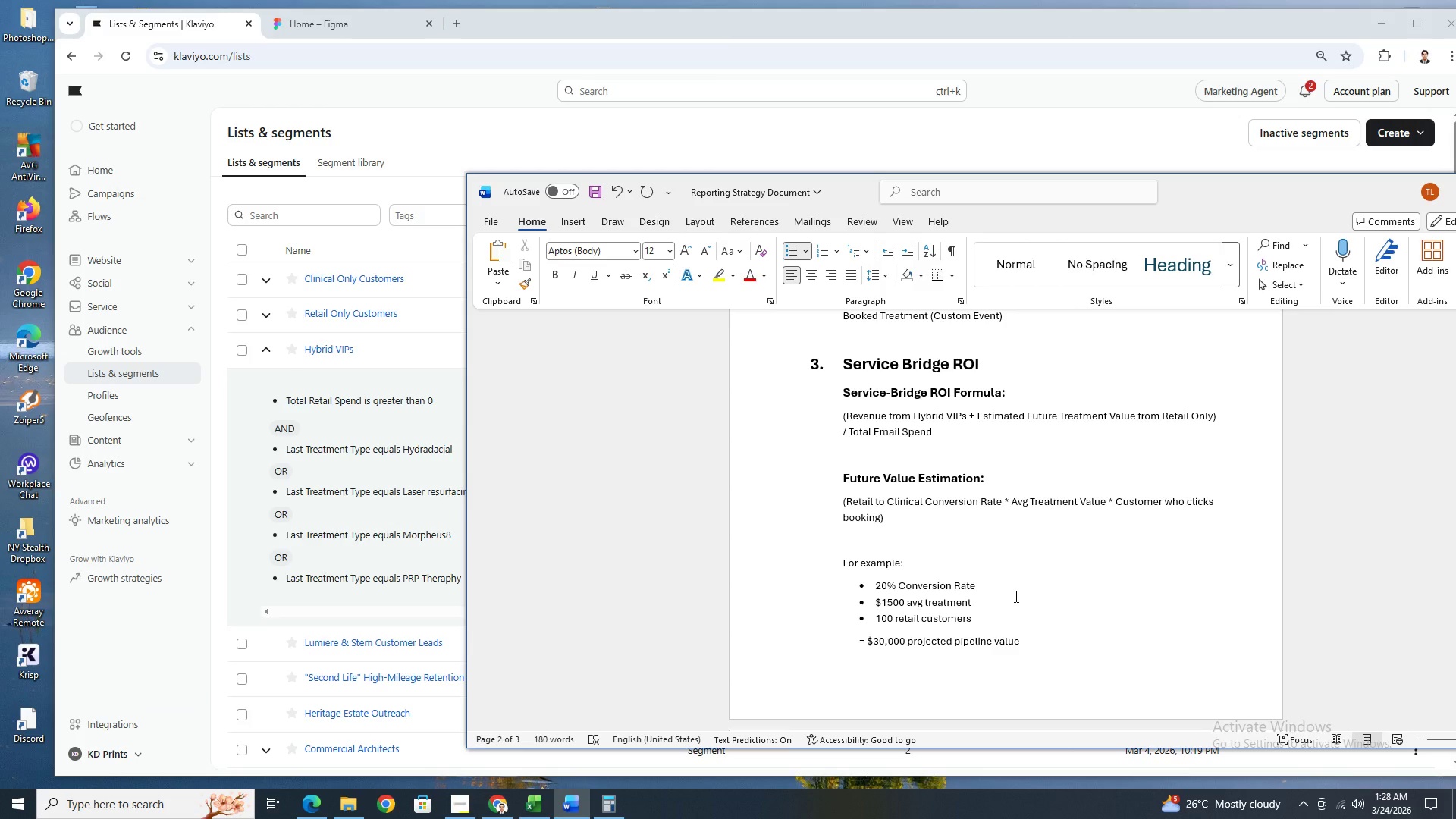 
wait(9.47)
 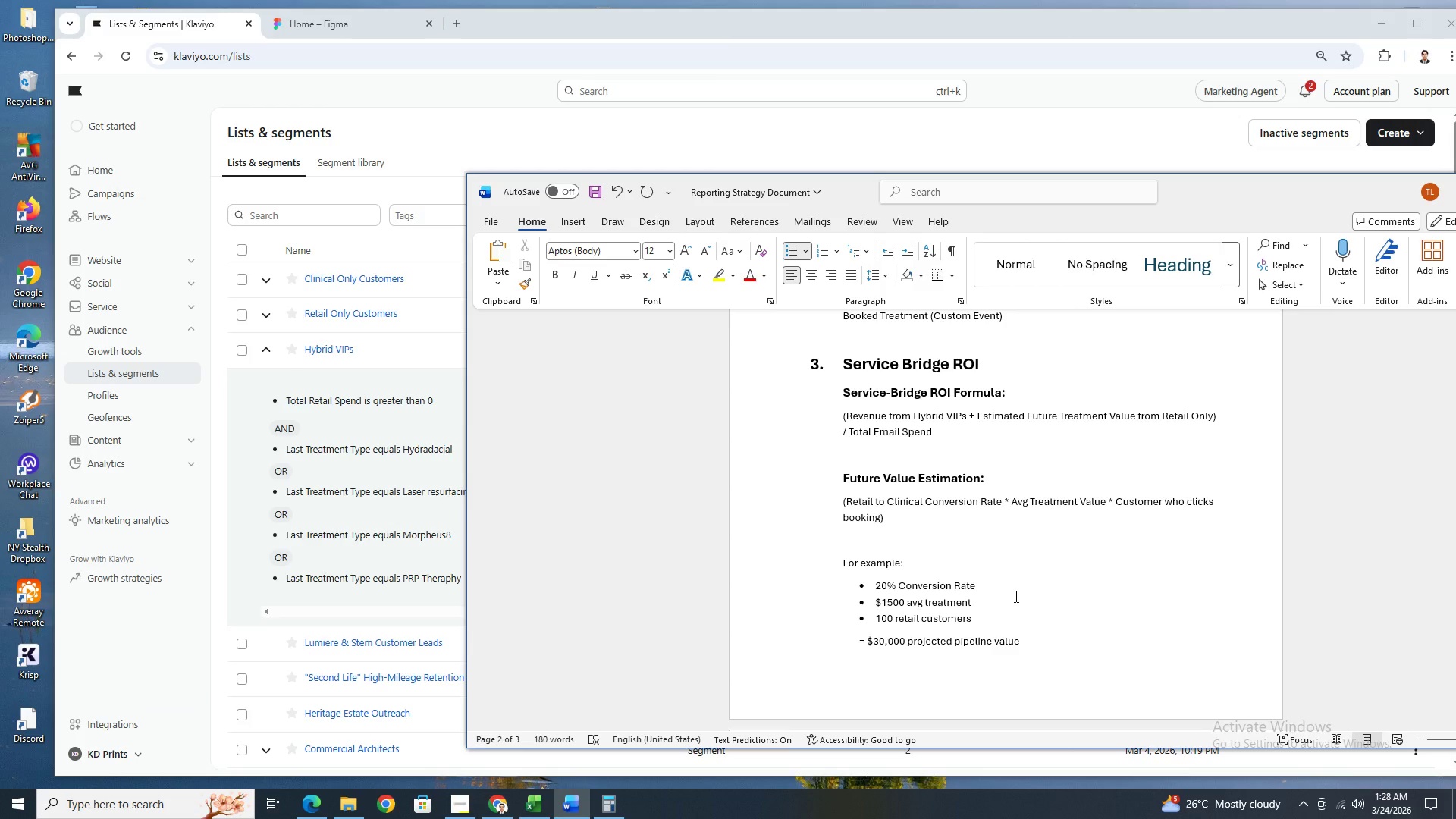 
left_click_drag(start_coordinate=[896, 620], to_coordinate=[974, 621])
 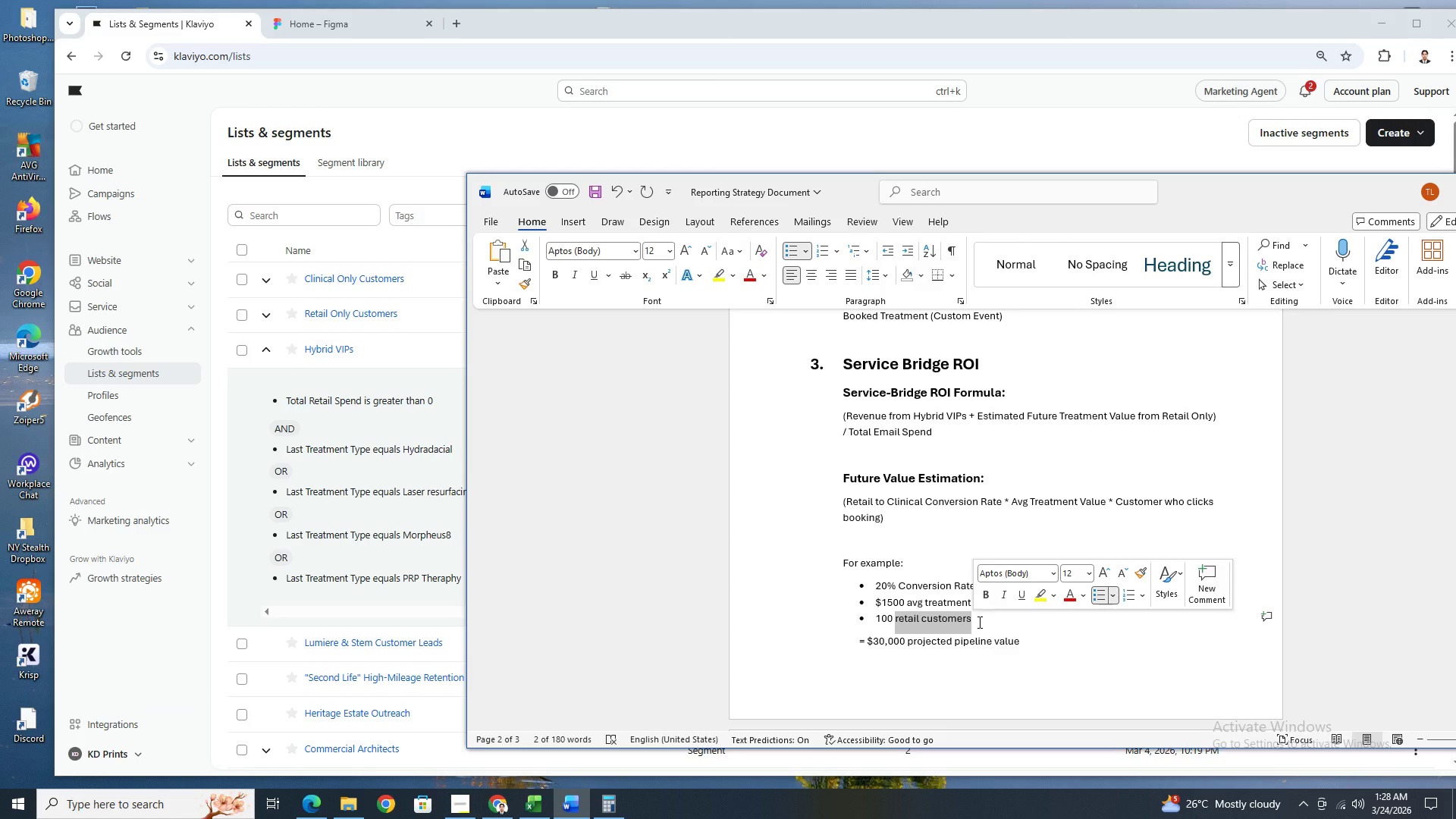 
type(clciks)
key(Backspace)
key(Backspace)
key(Backspace)
key(Backspace)
type(icks)
 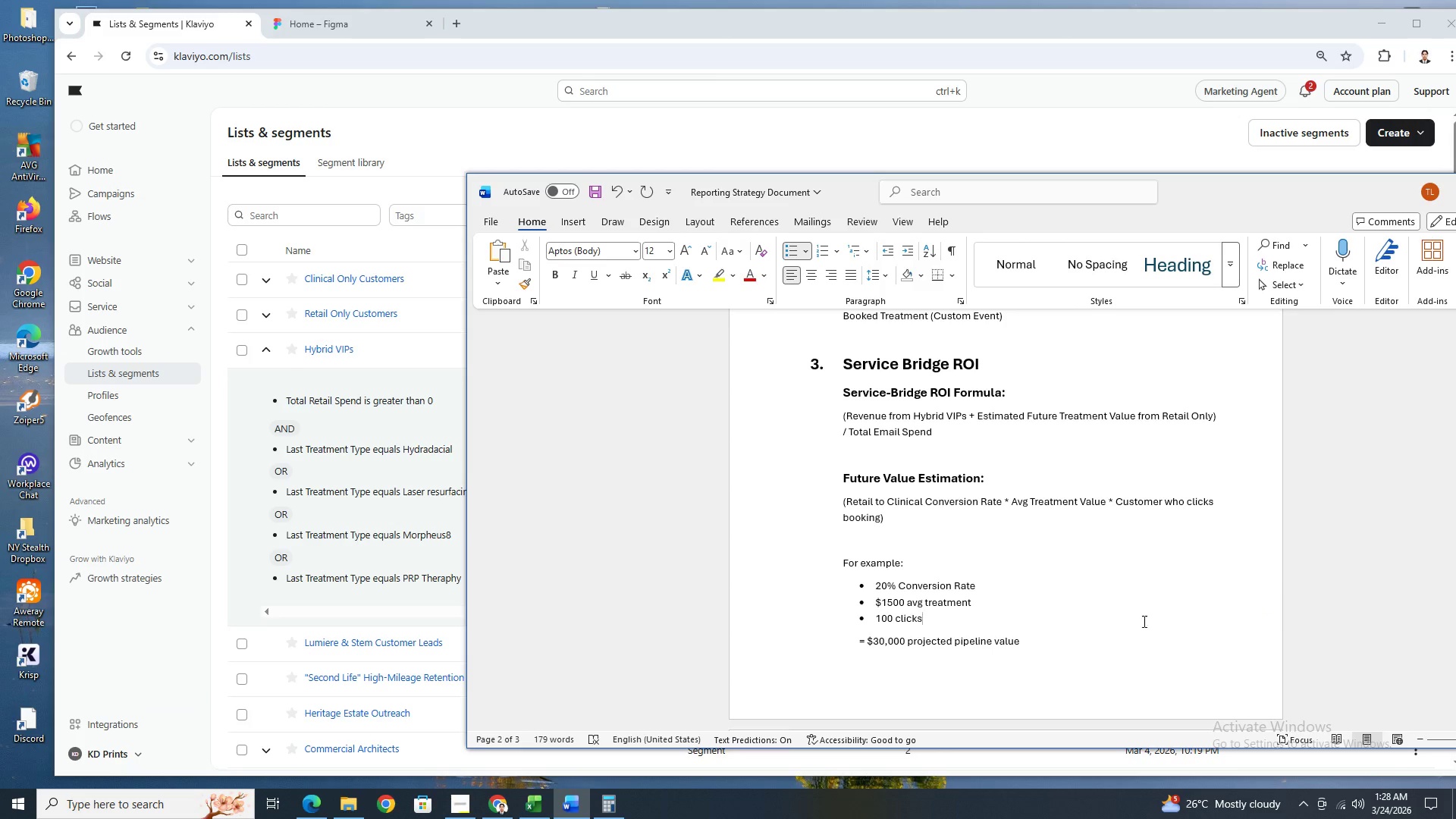 
left_click([1163, 621])
 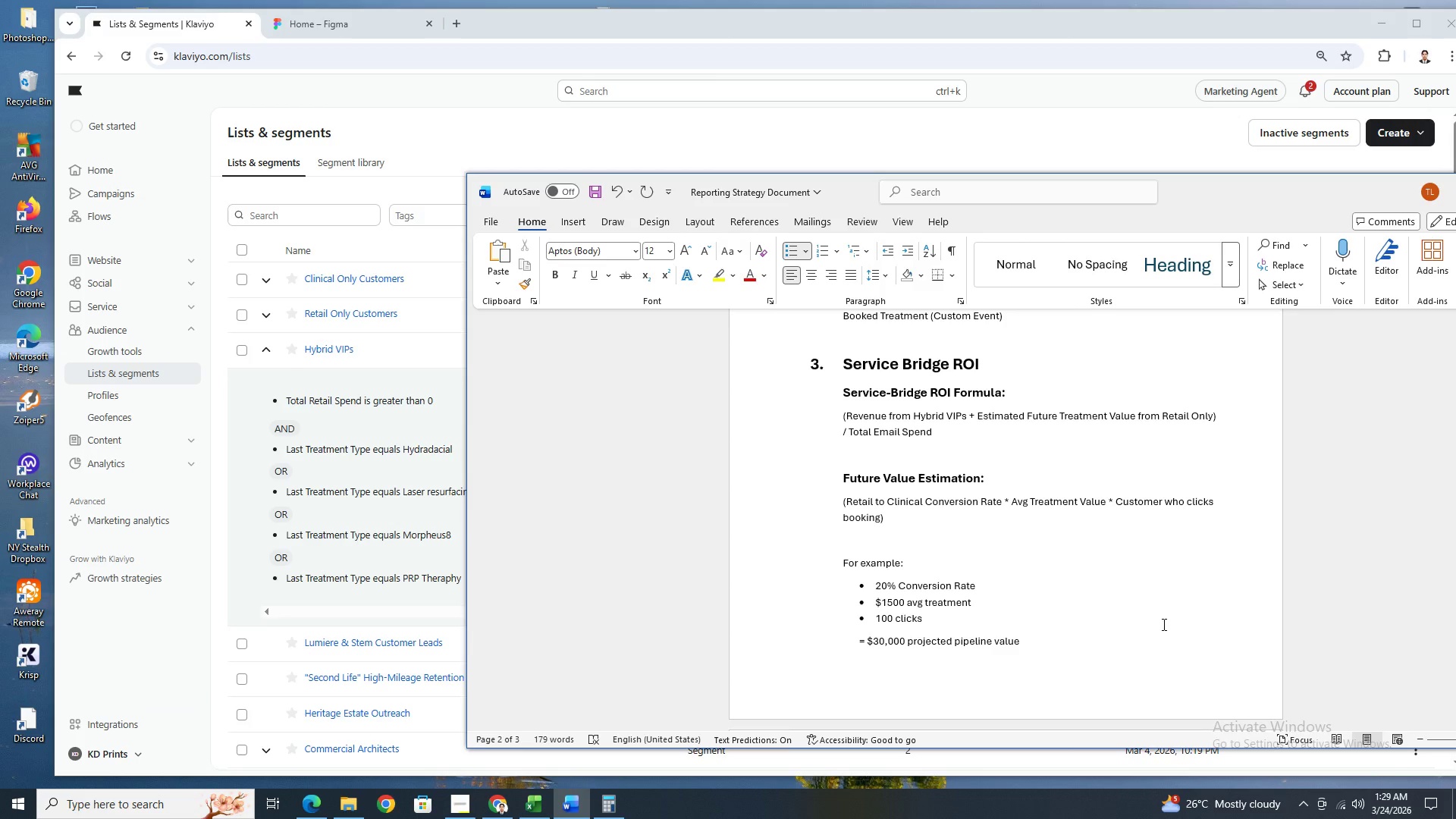 
wait(31.34)
 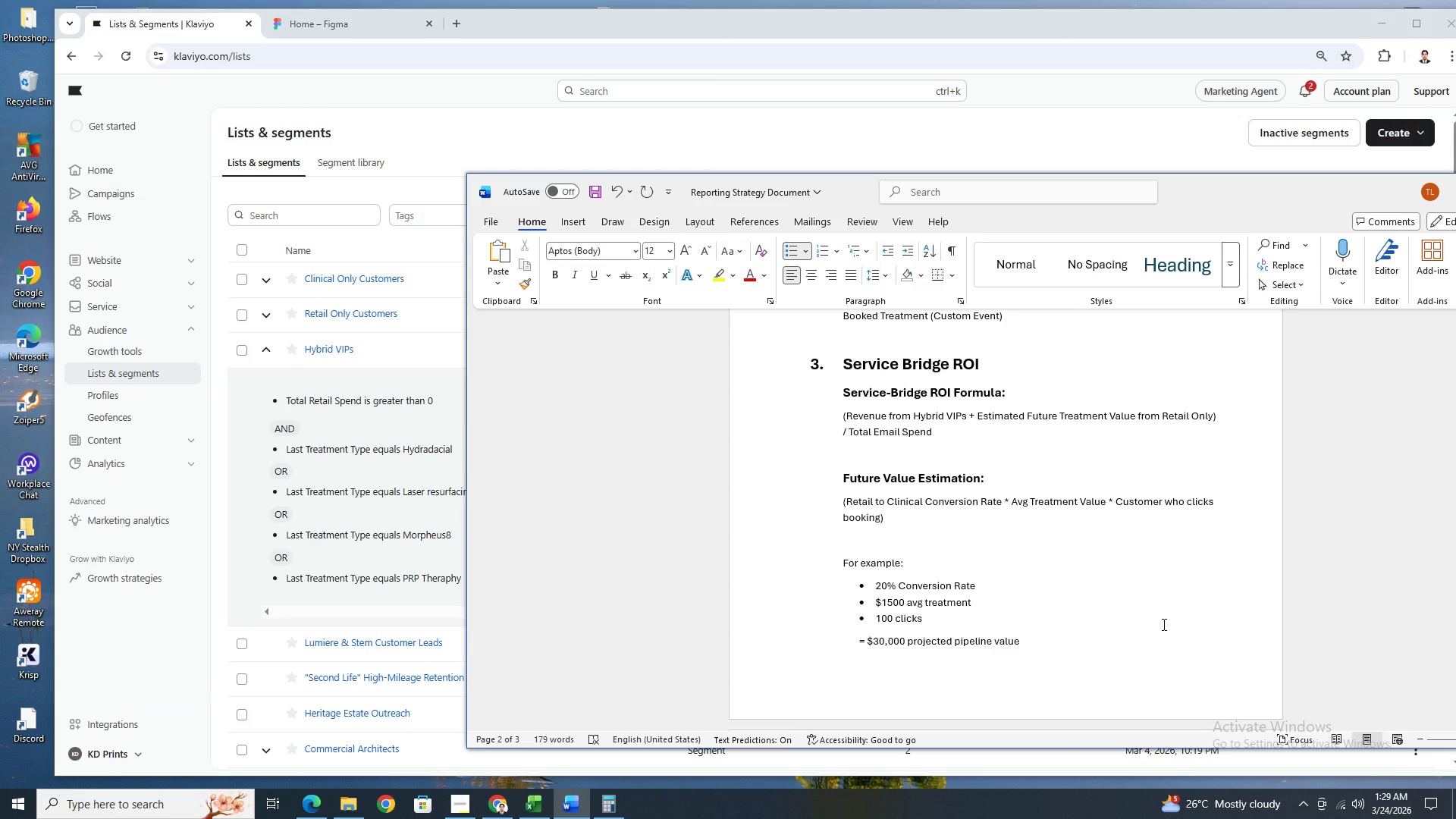 
scroll: coordinate [1124, 566], scroll_direction: up, amount: 2.0
 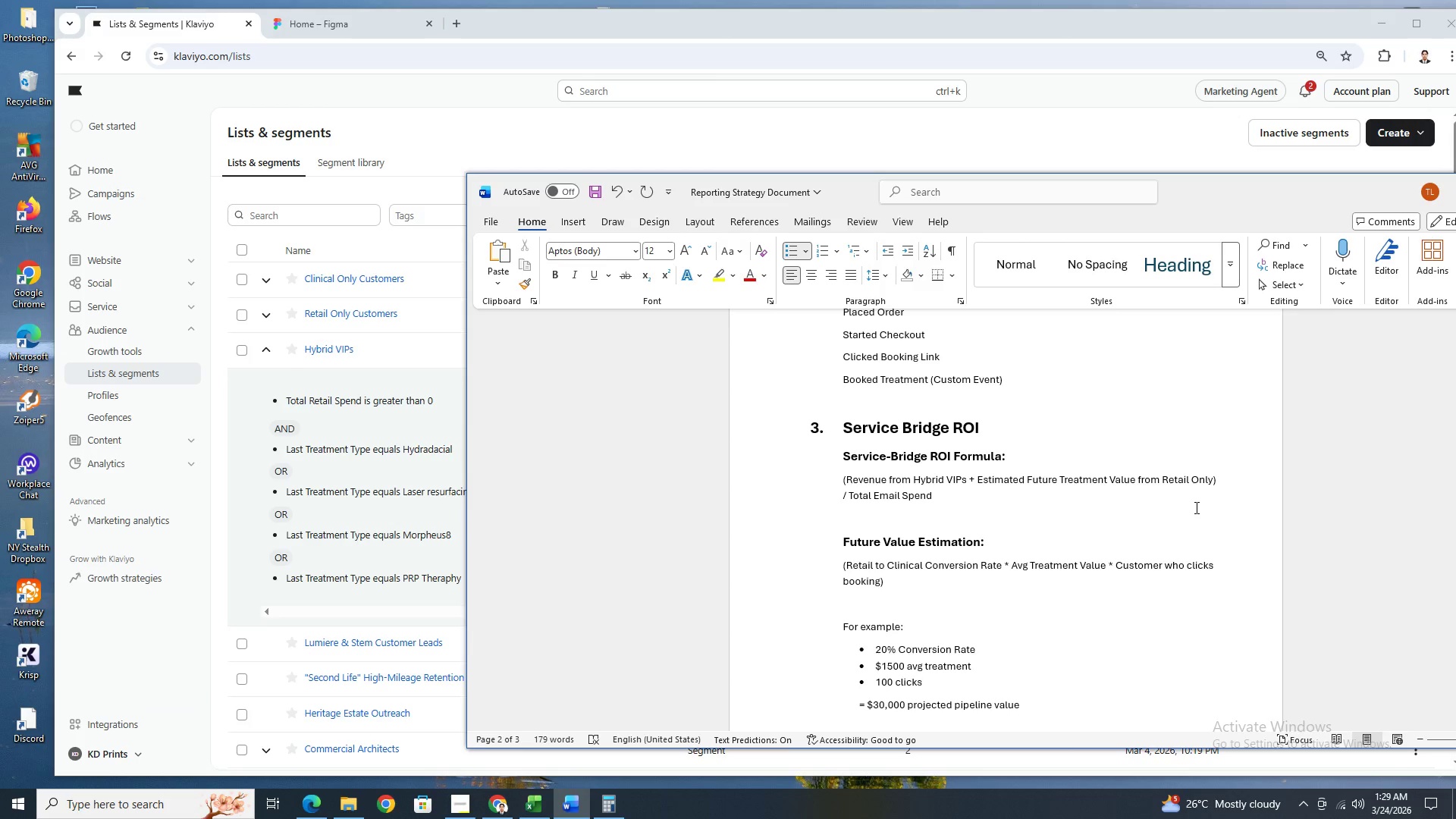 
wait(28.73)
 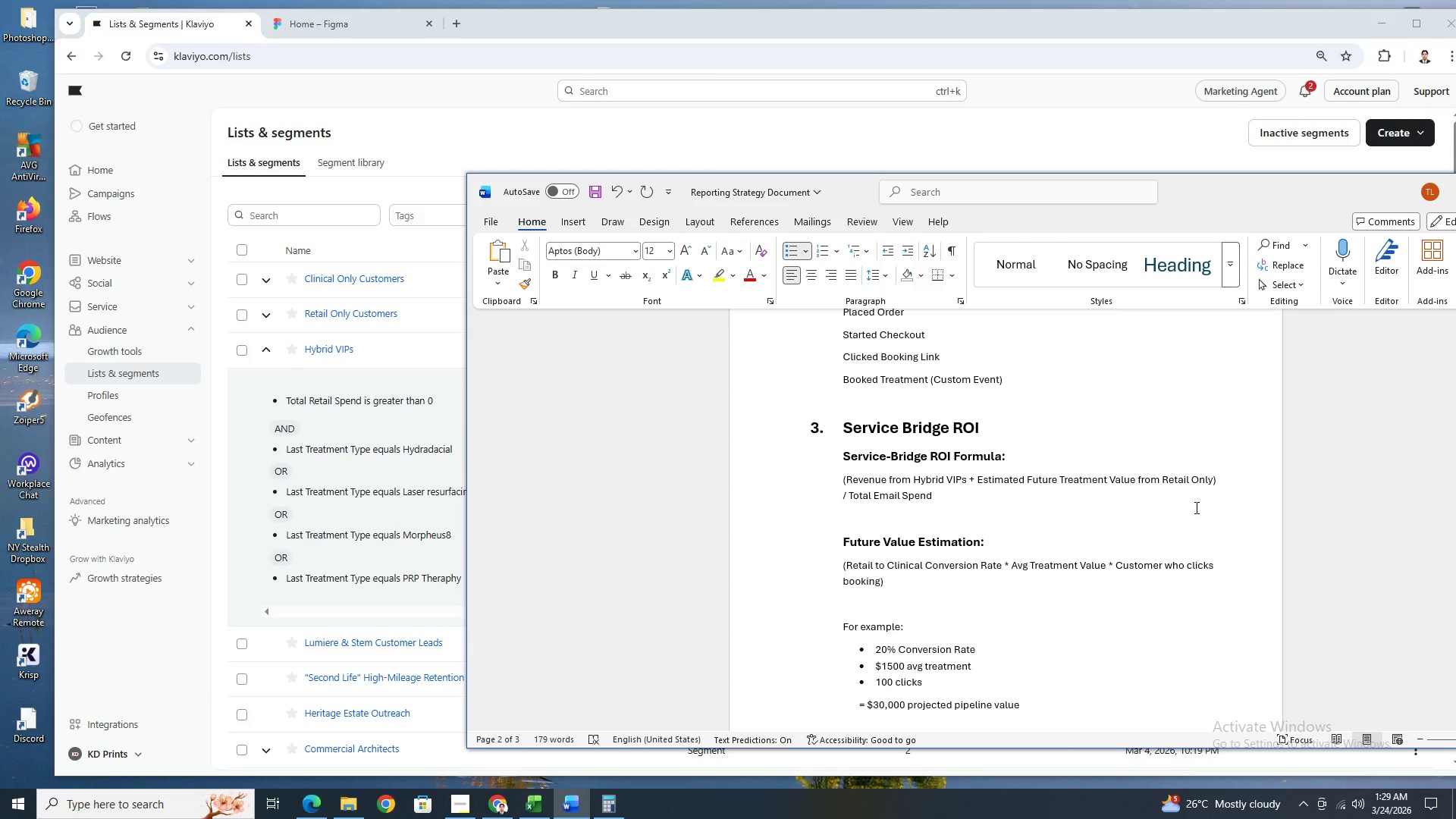 
scroll: coordinate [1163, 563], scroll_direction: down, amount: 6.0
 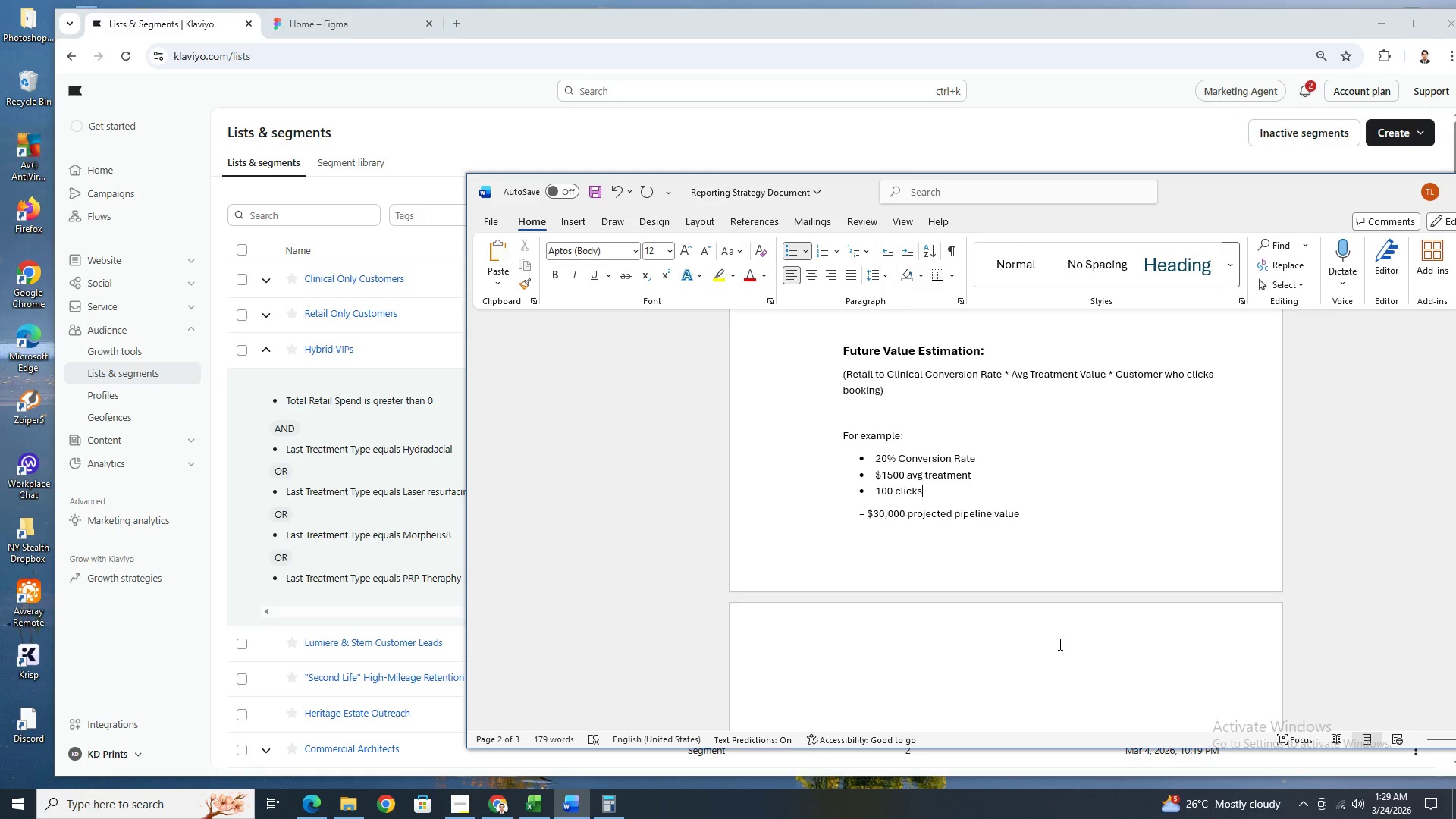 
left_click([1059, 644])
 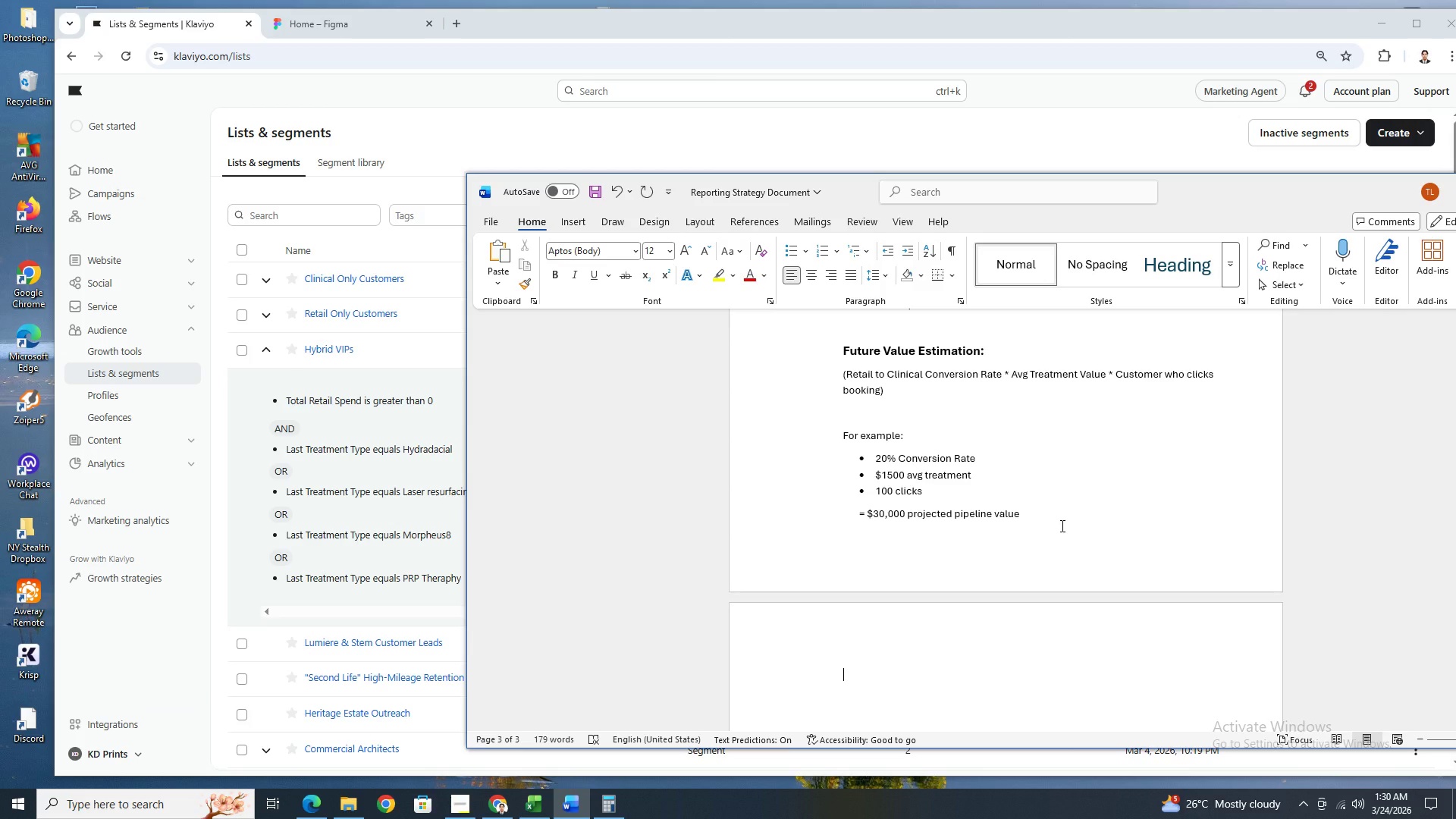 
wait(72.03)
 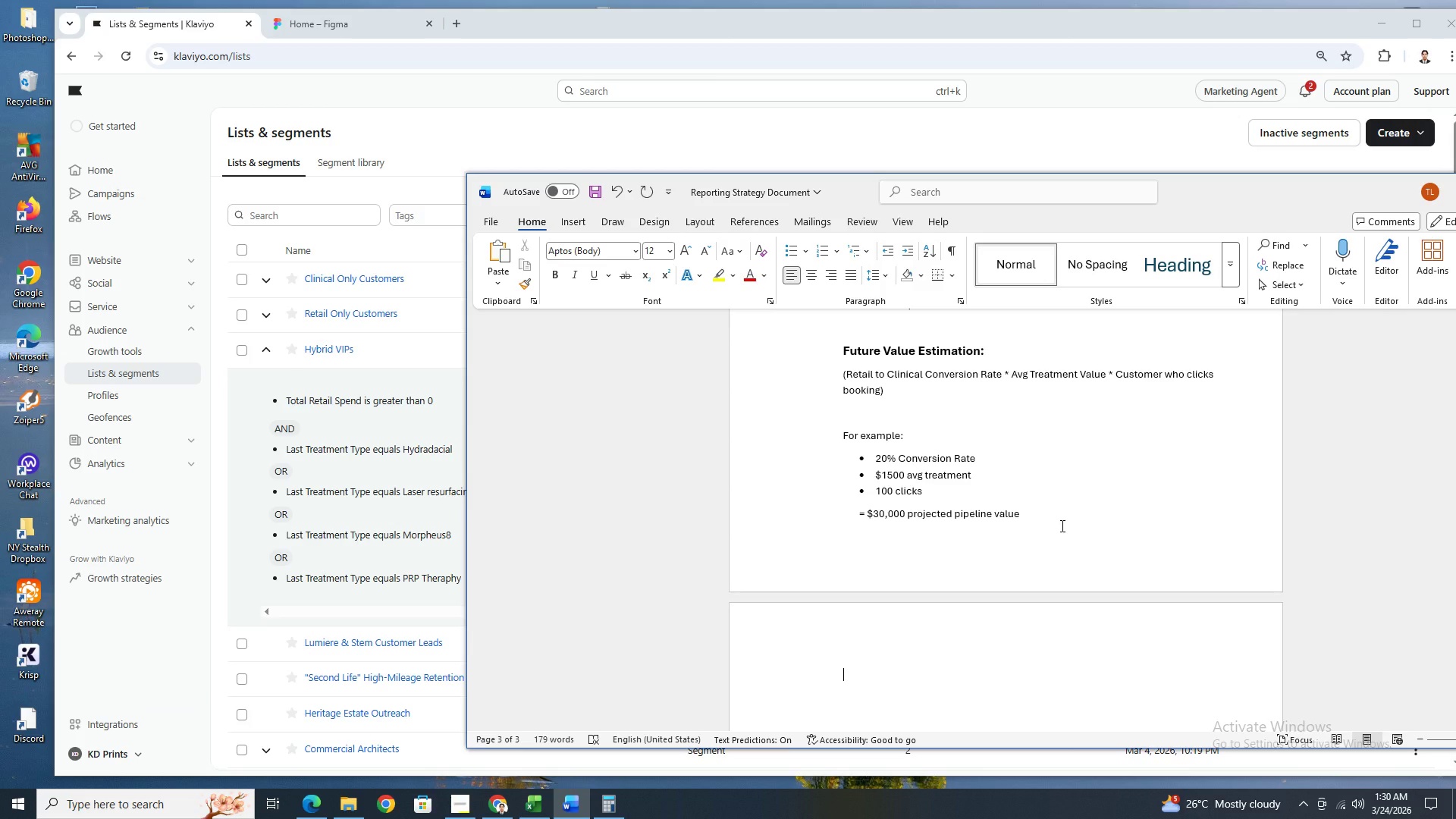 
left_click([1100, 649])
 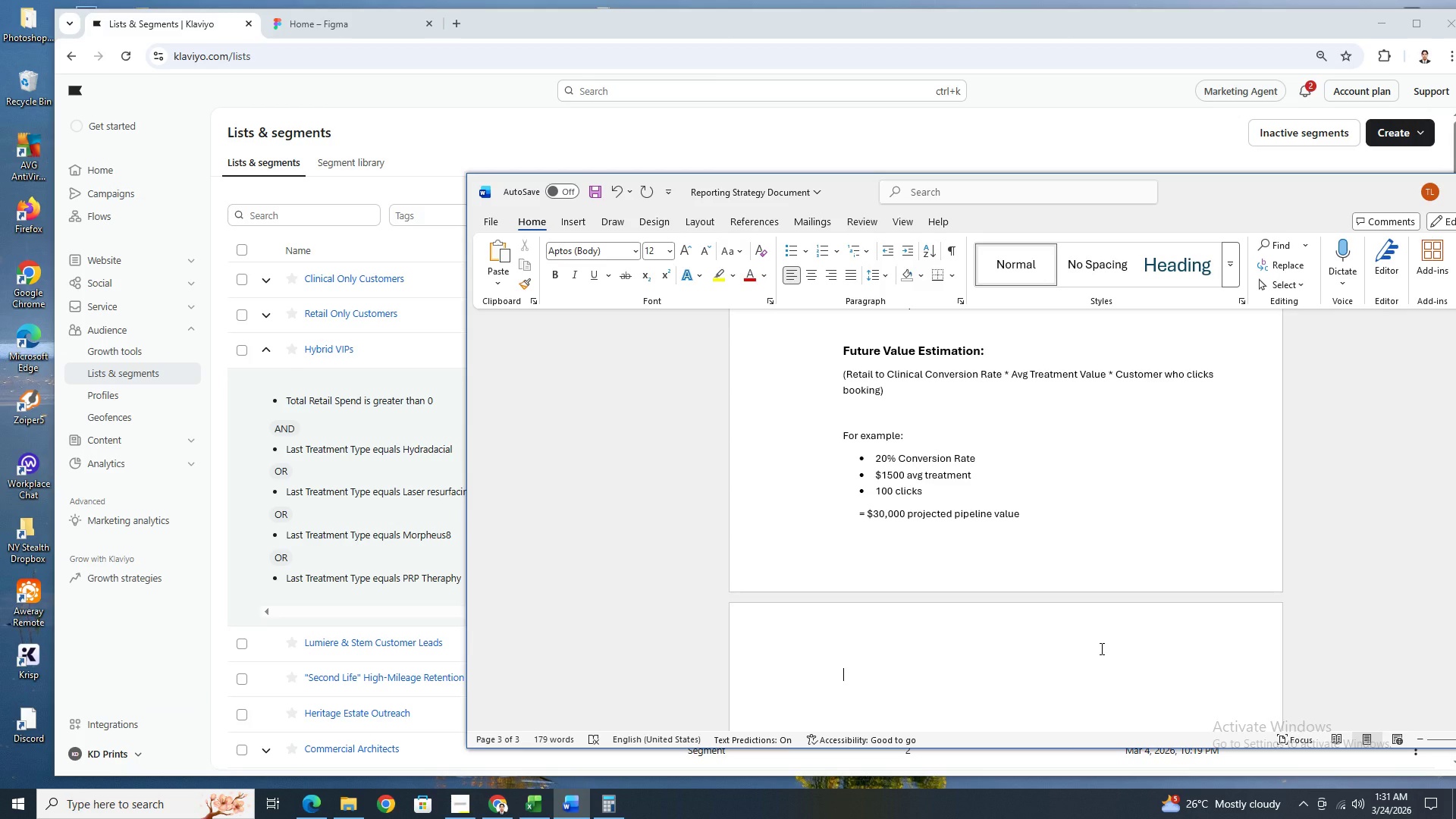 
wait(51.05)
 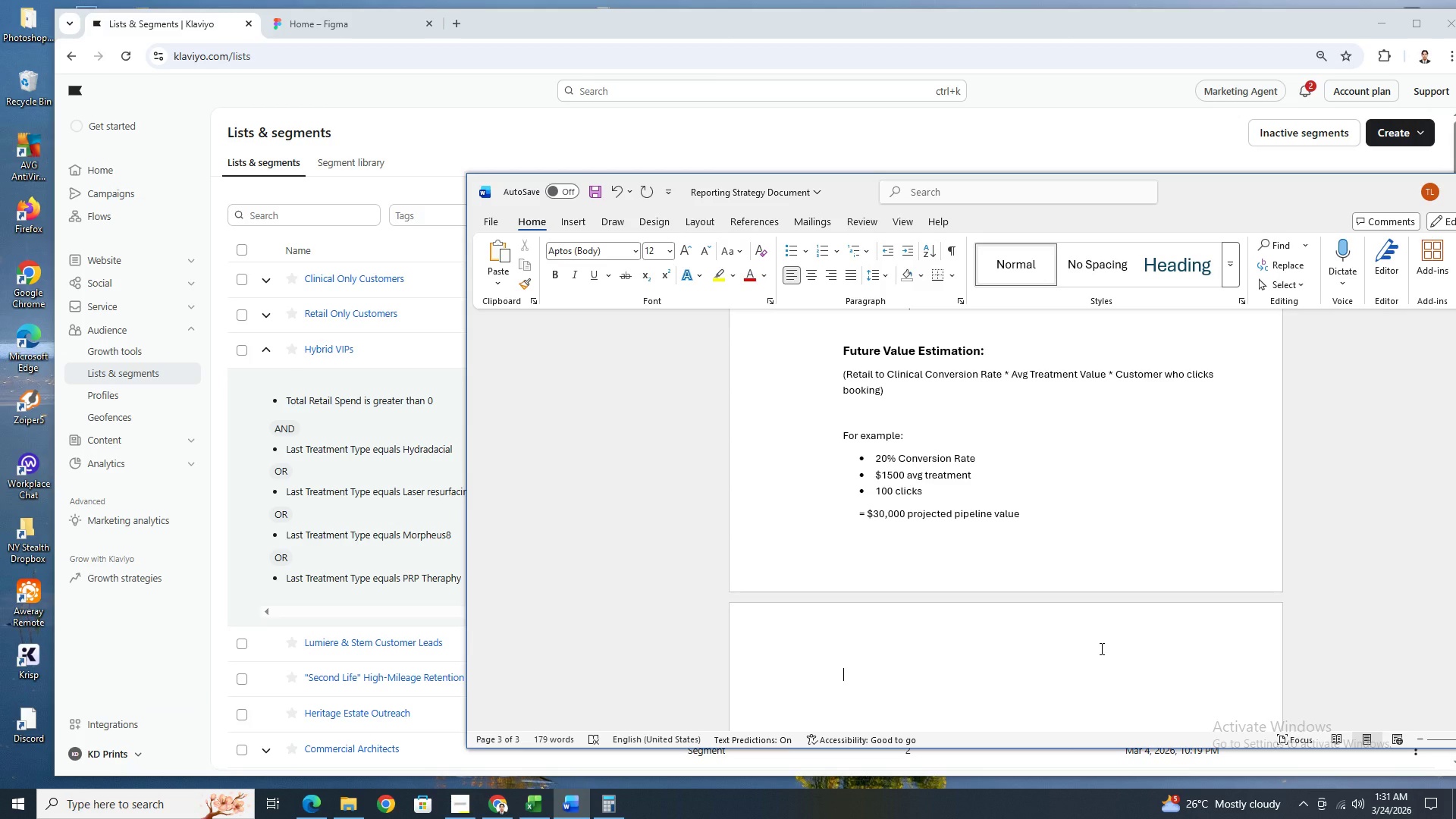 
scroll: coordinate [1062, 515], scroll_direction: down, amount: 4.0
 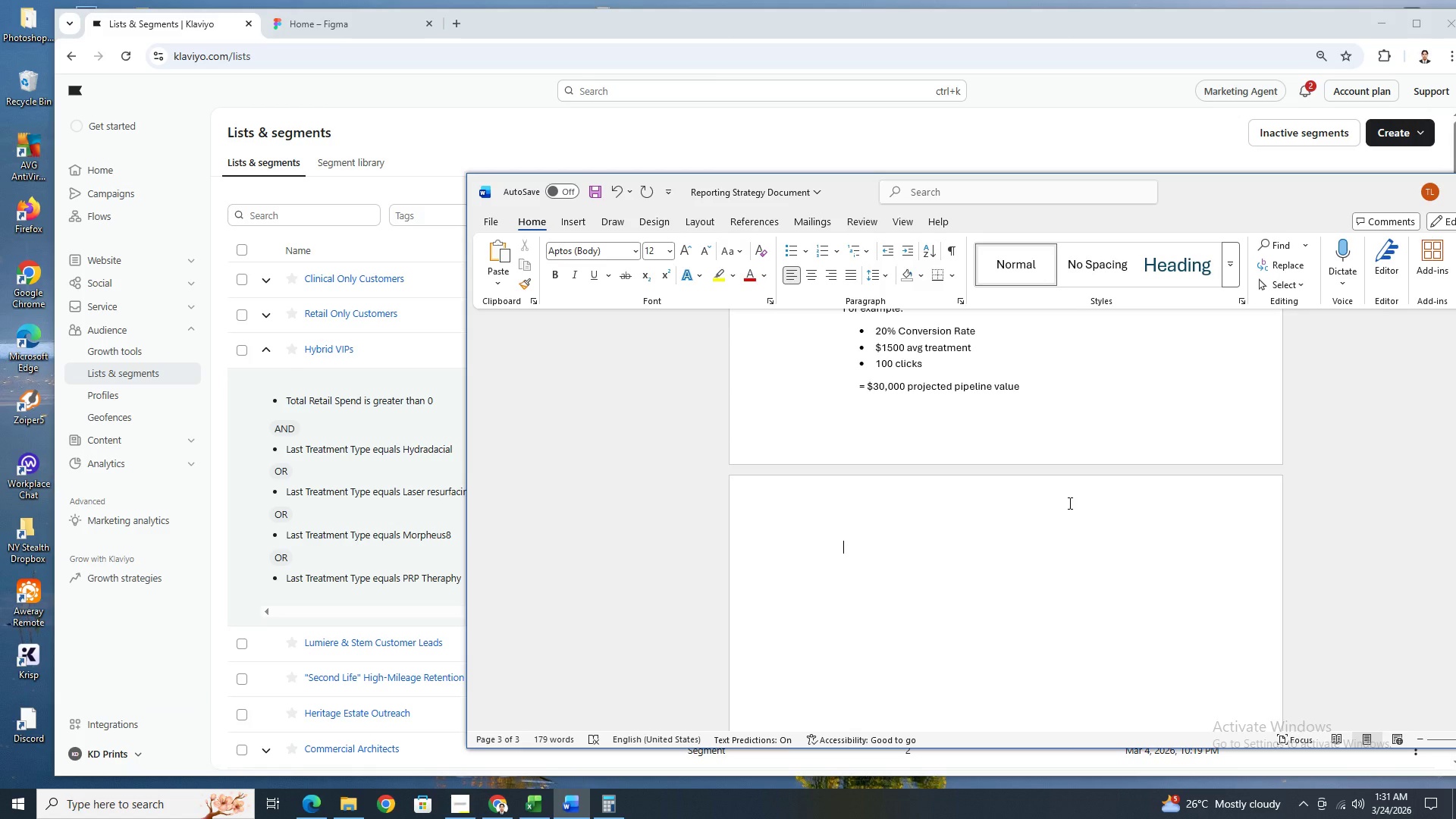 
wait(13.04)
 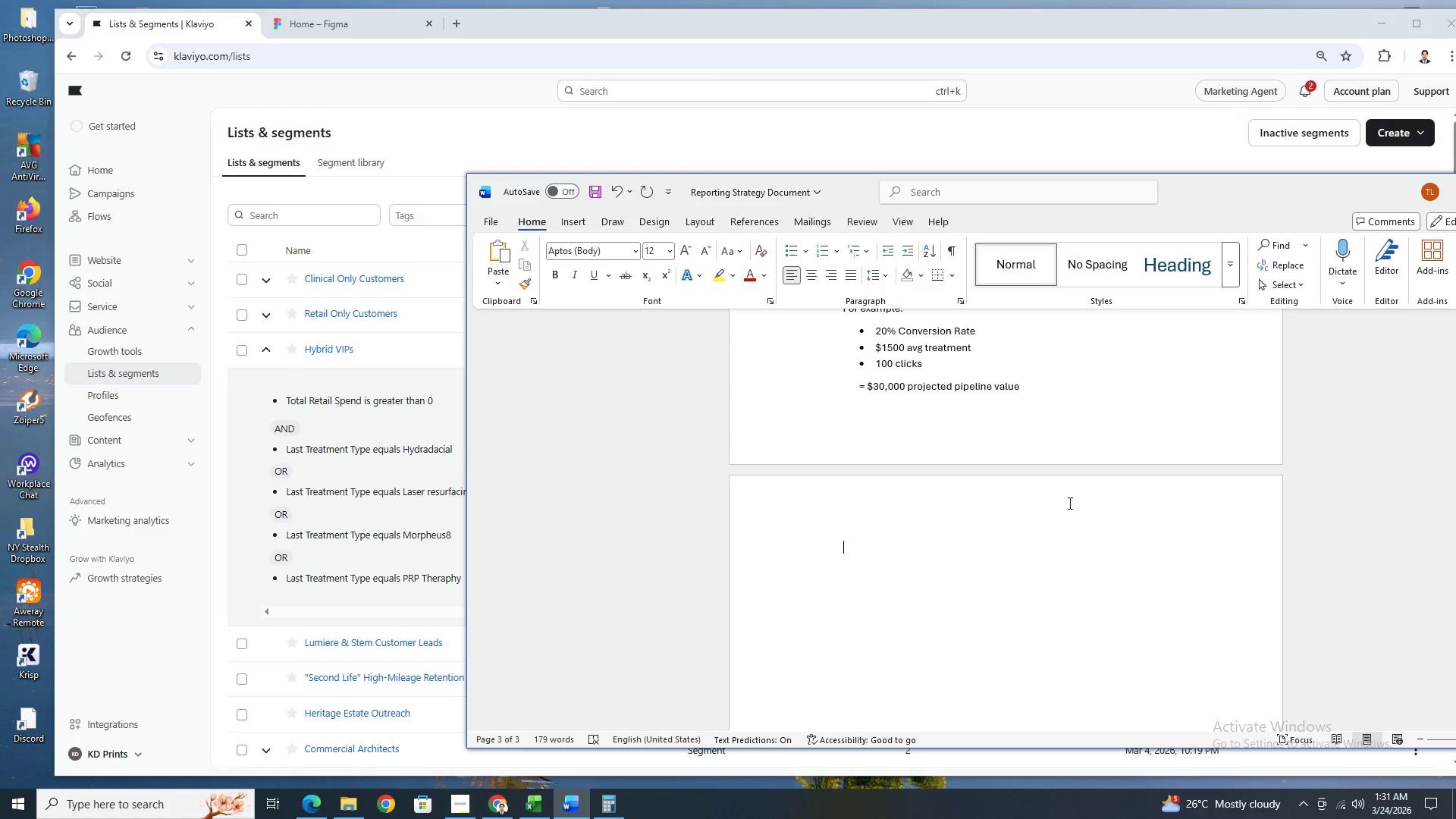 
scroll: coordinate [1072, 501], scroll_direction: down, amount: 2.0
 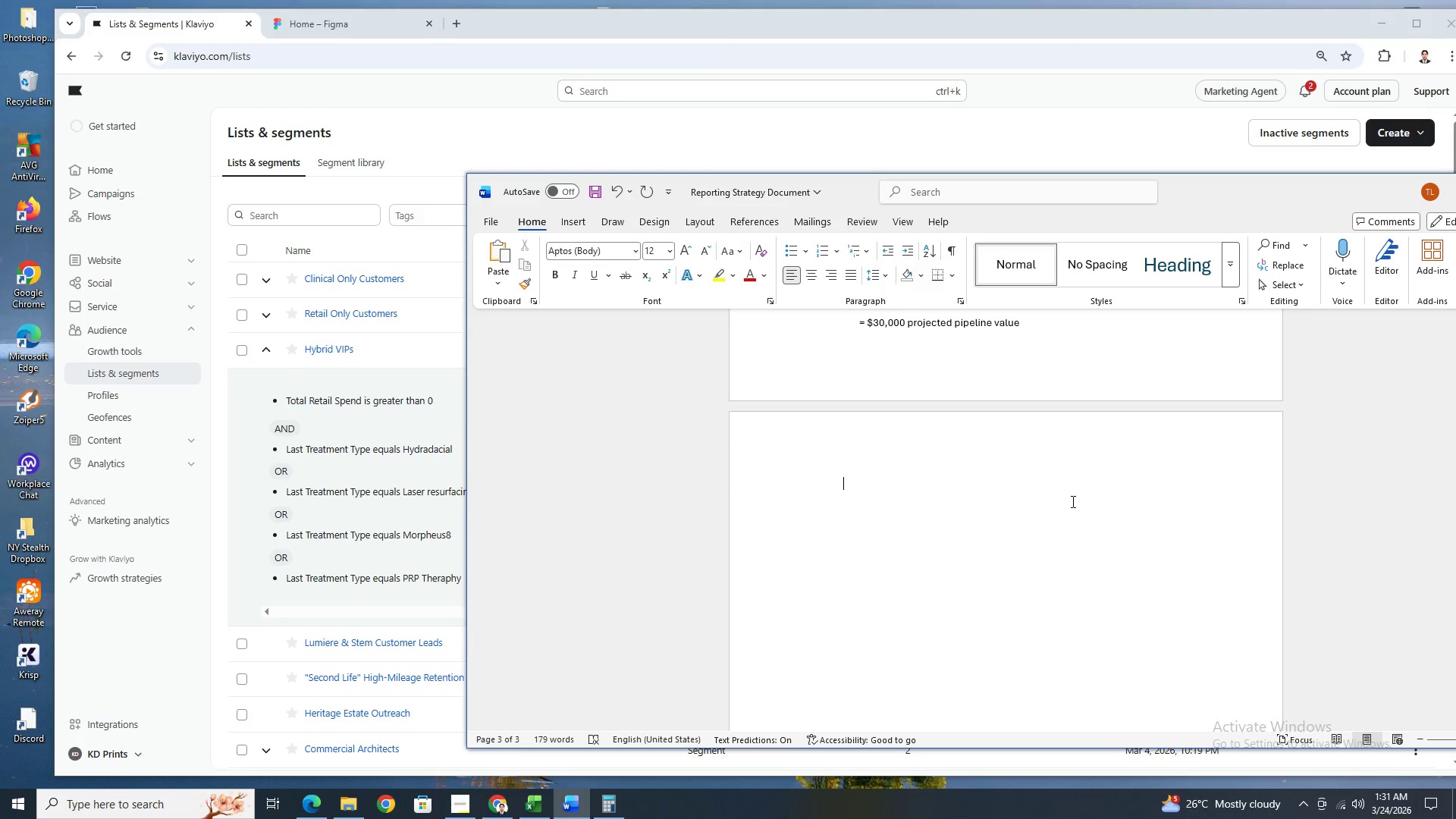 
scroll: coordinate [1072, 501], scroll_direction: up, amount: 18.0
 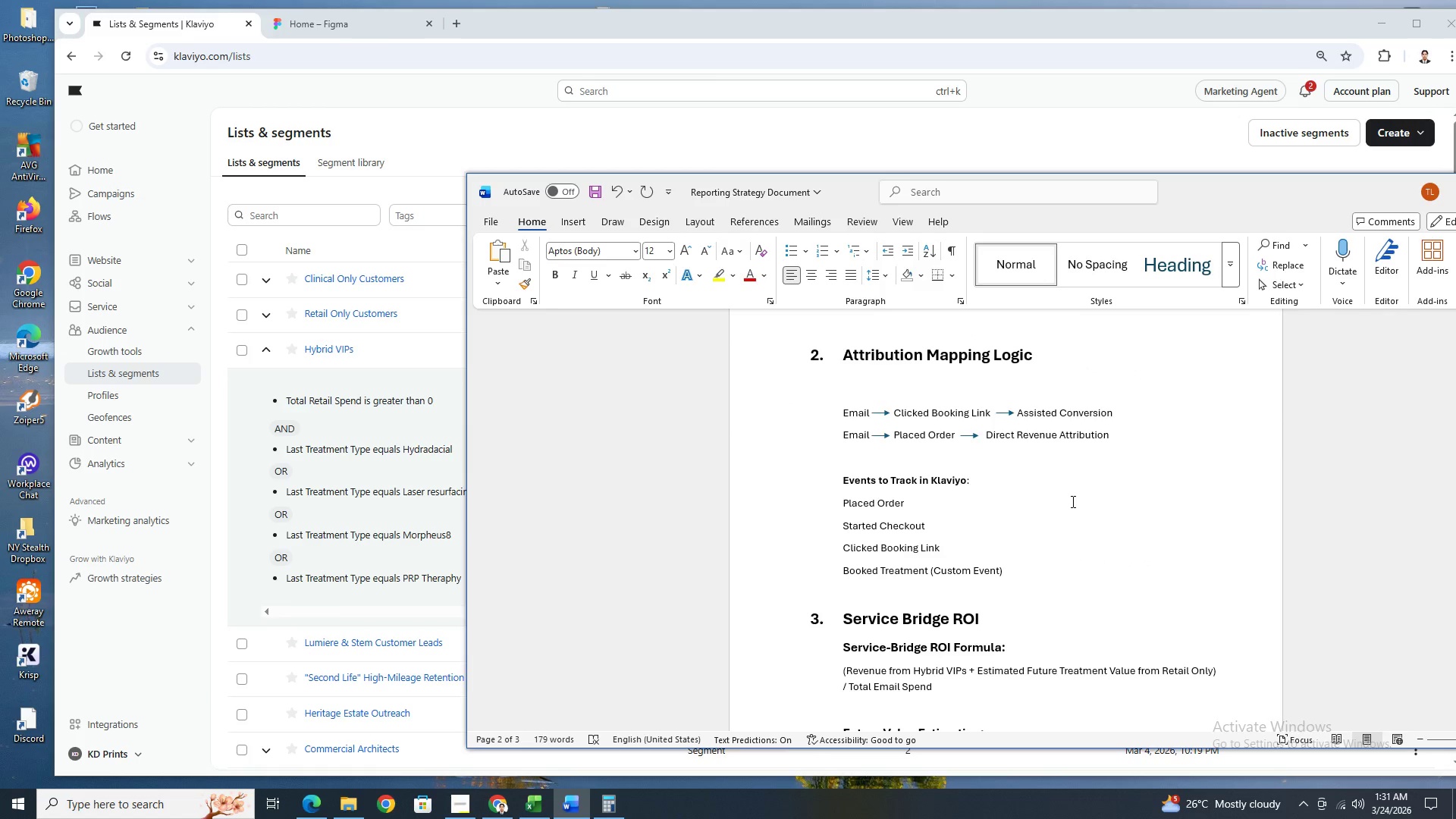 
scroll: coordinate [1072, 501], scroll_direction: down, amount: 5.0
 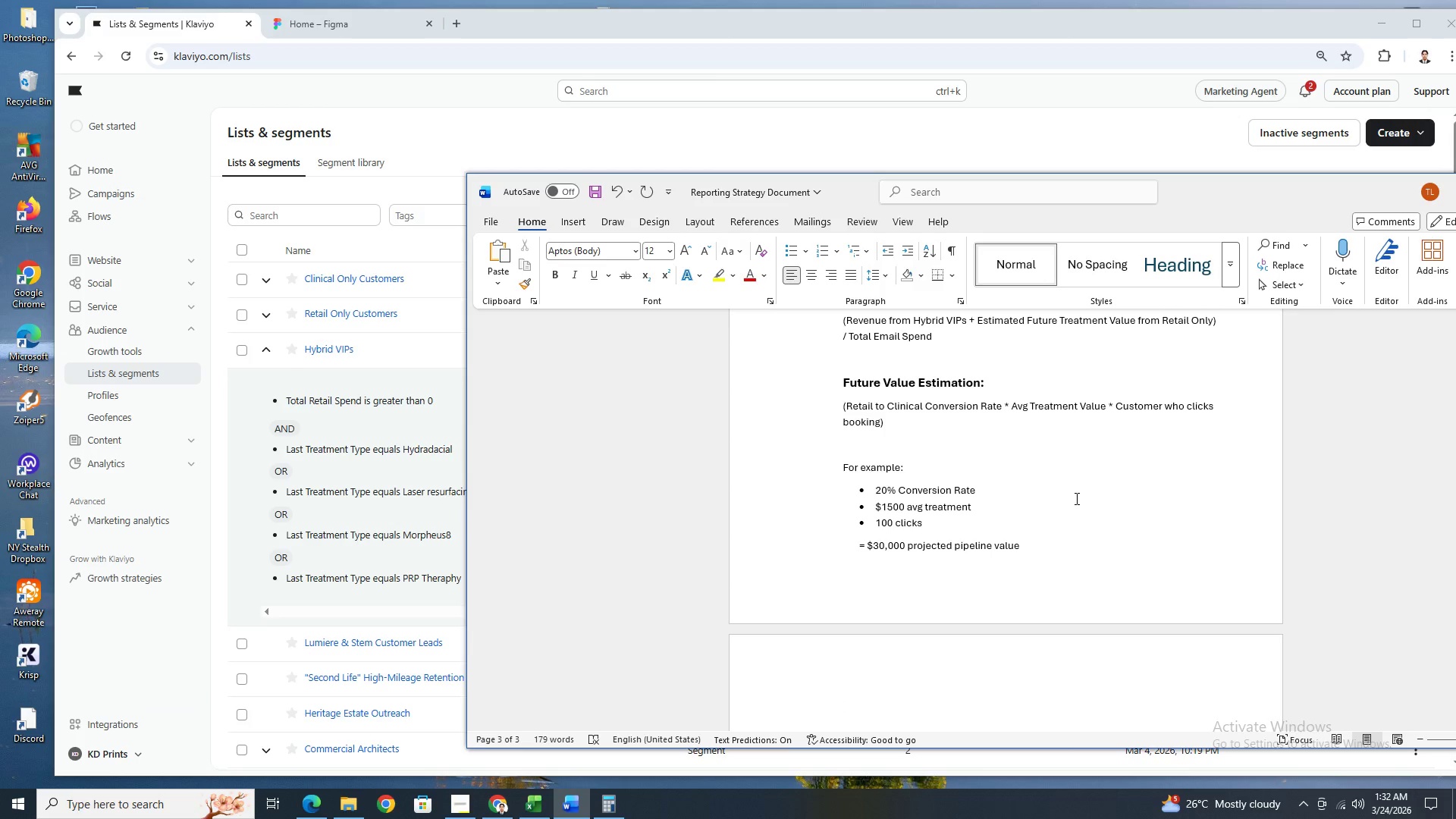 
wait(22.45)
 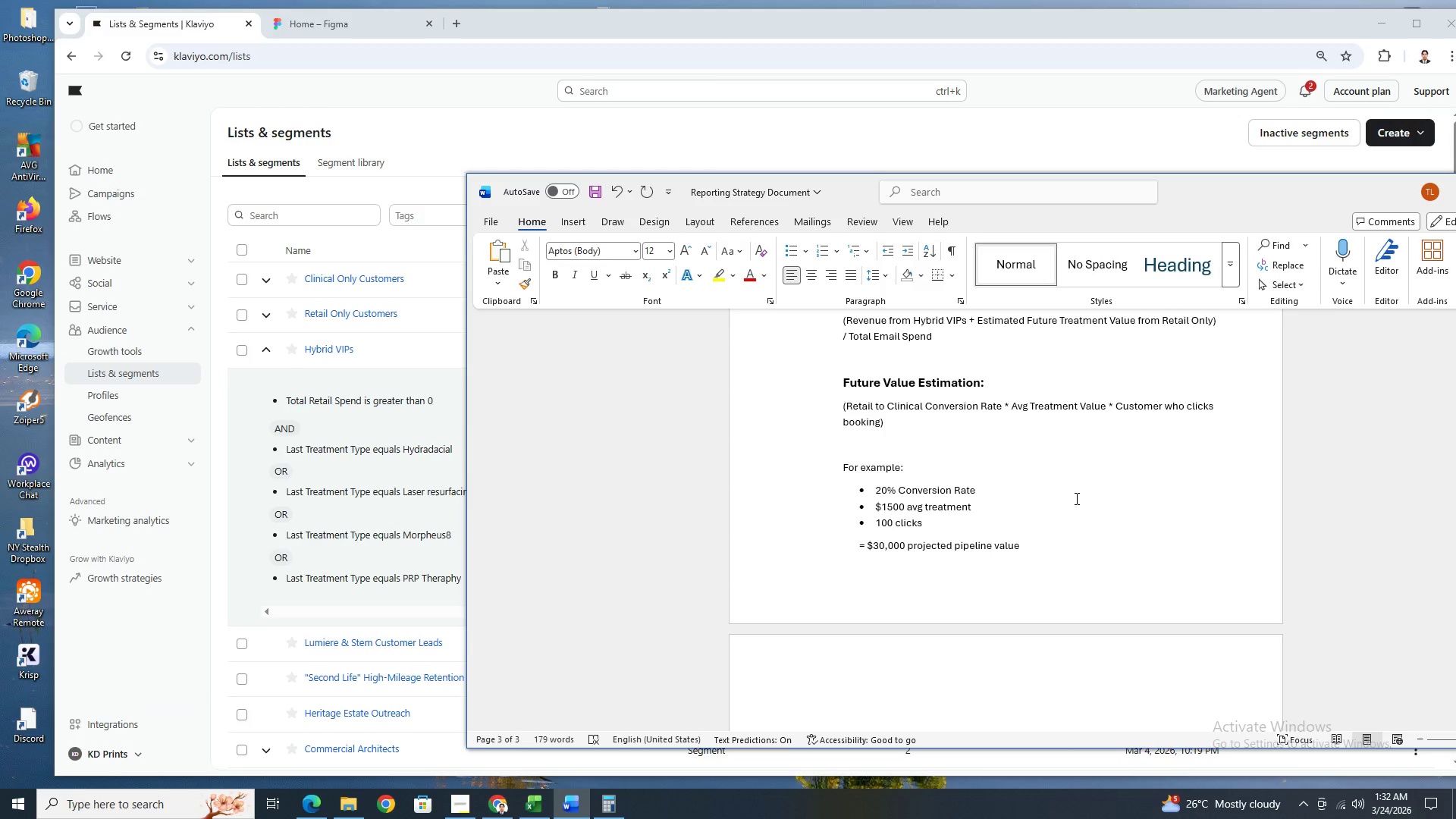 
scroll: coordinate [1068, 500], scroll_direction: up, amount: 5.0
 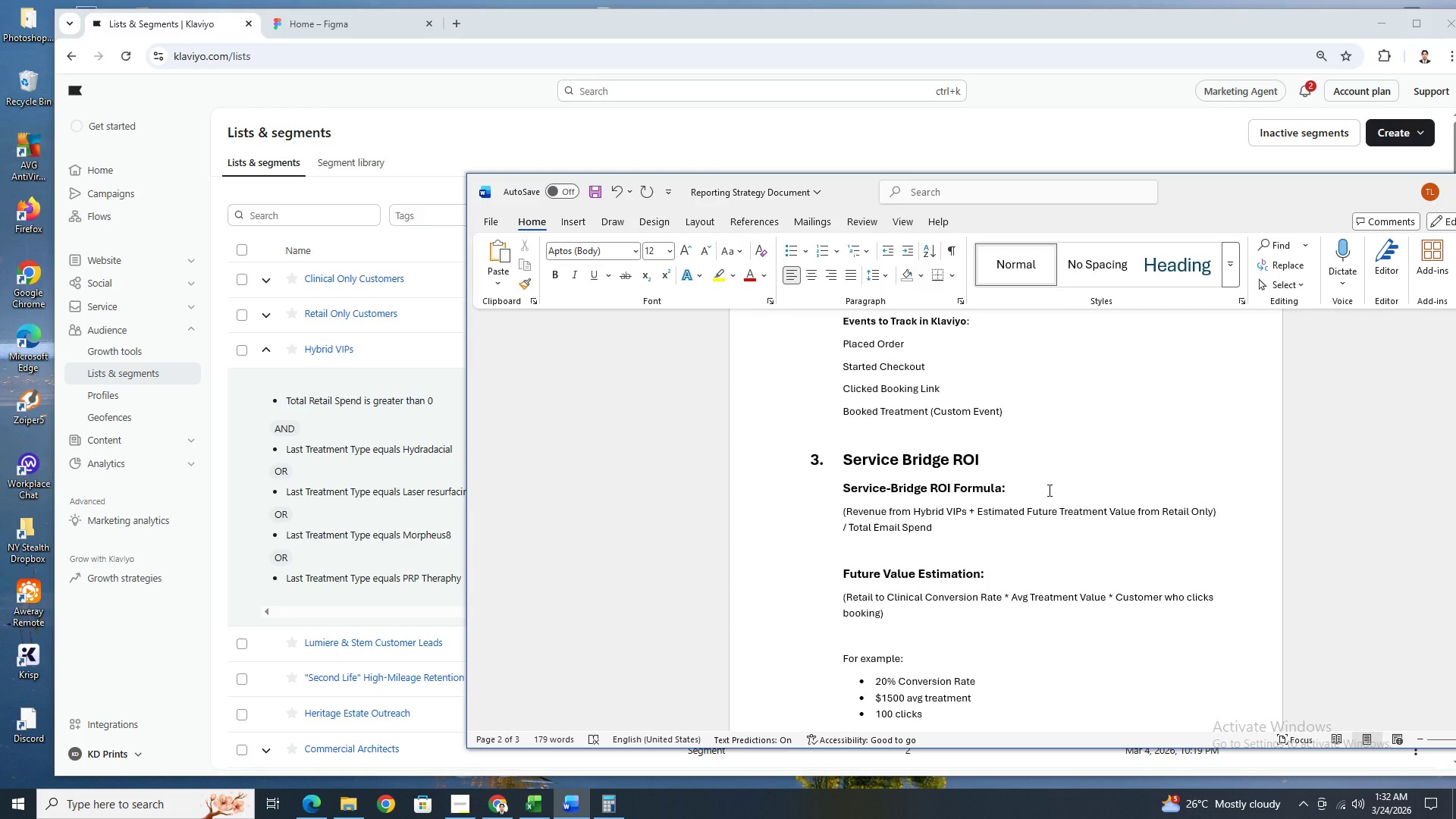 
left_click([1025, 472])
 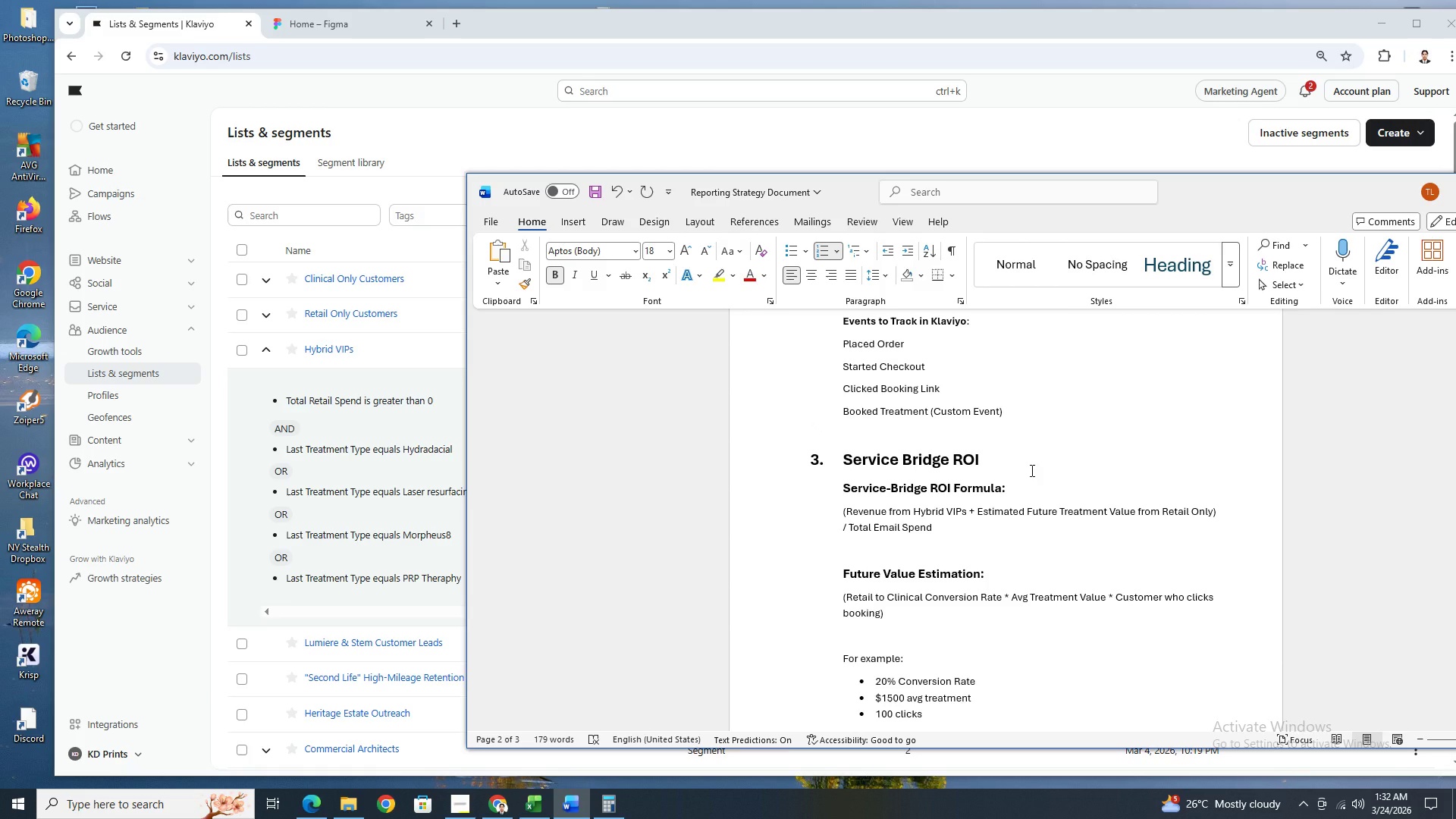 
wait(10.34)
 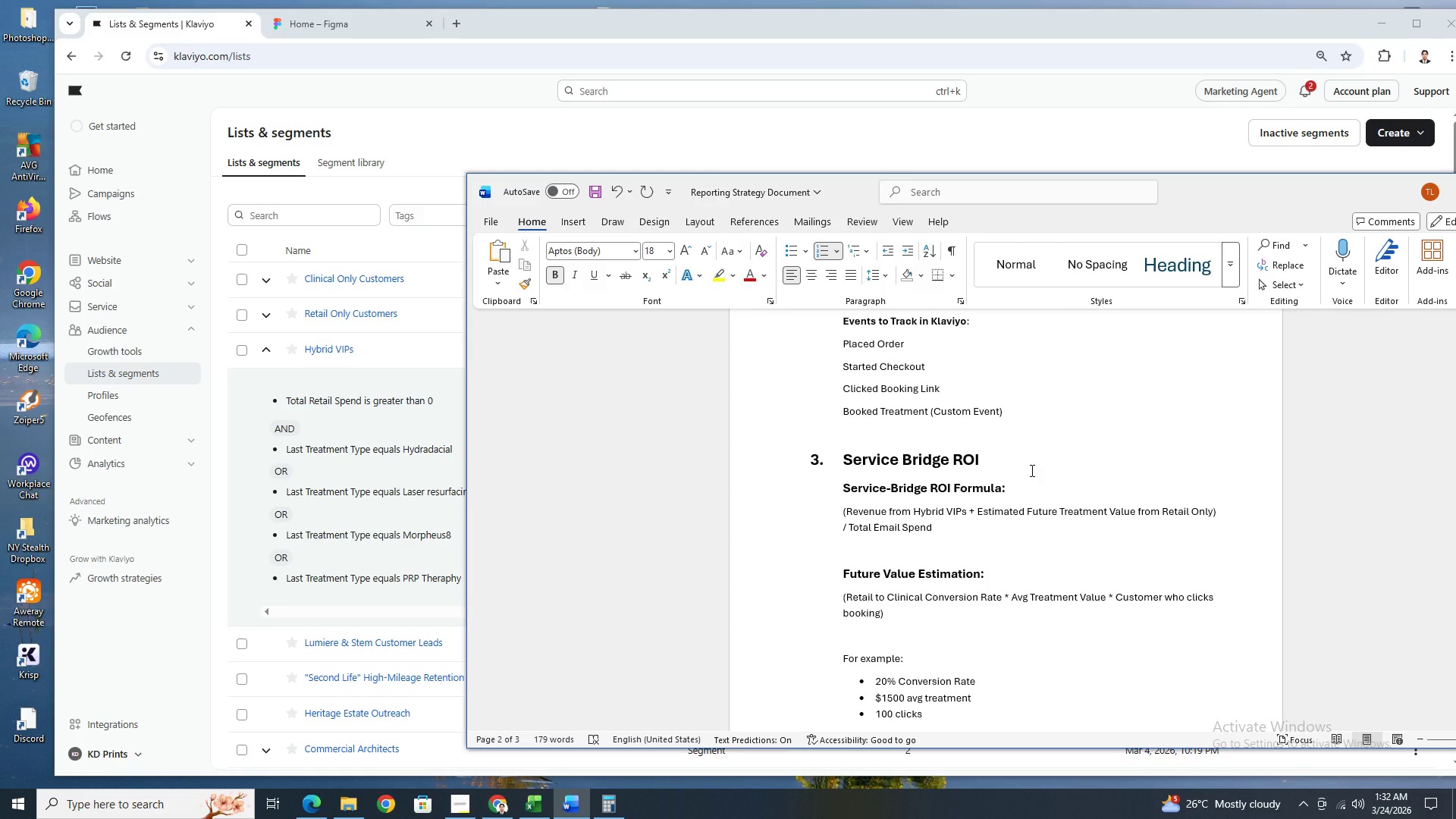 
key(Enter)
 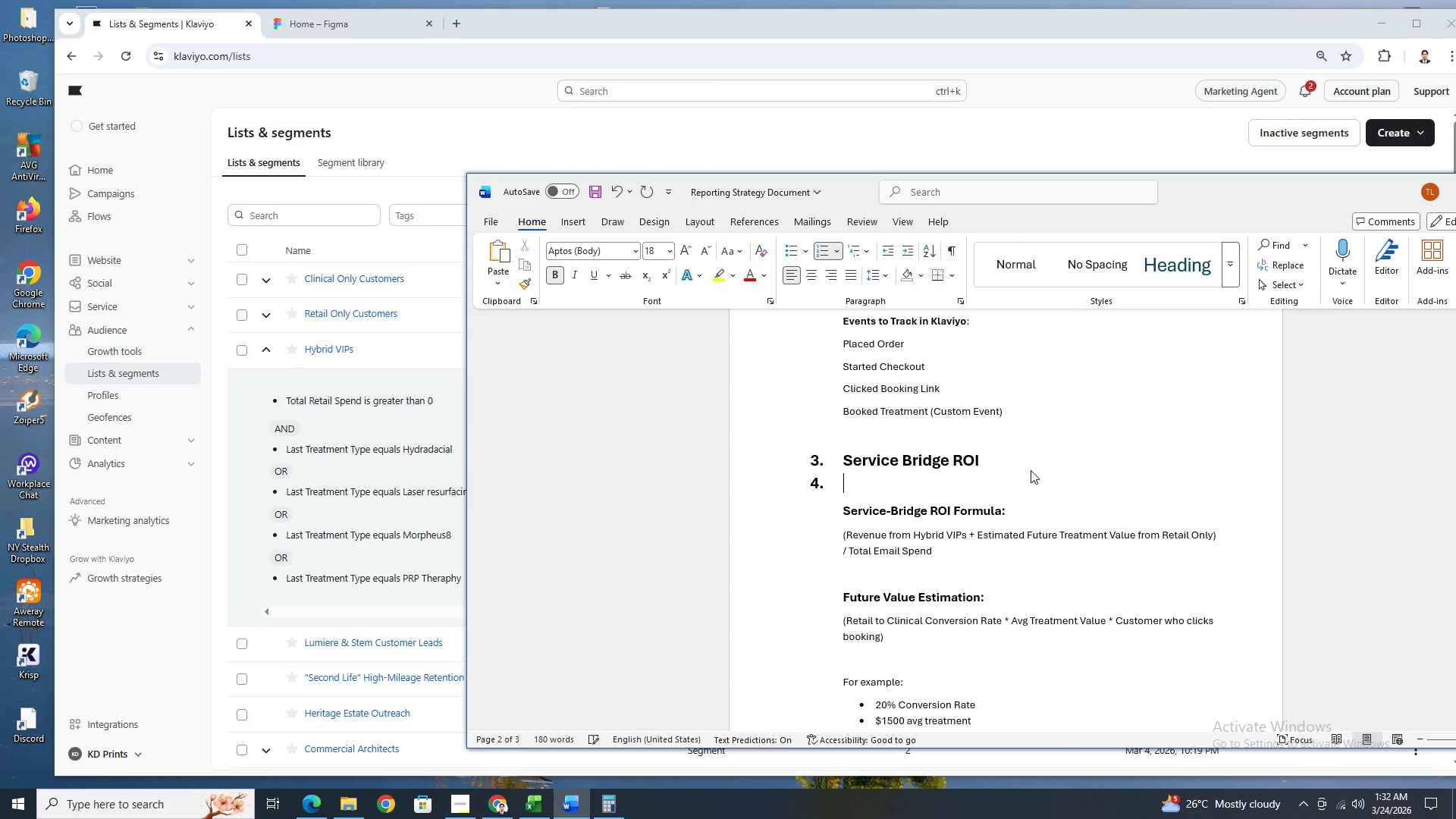 
key(Enter)
 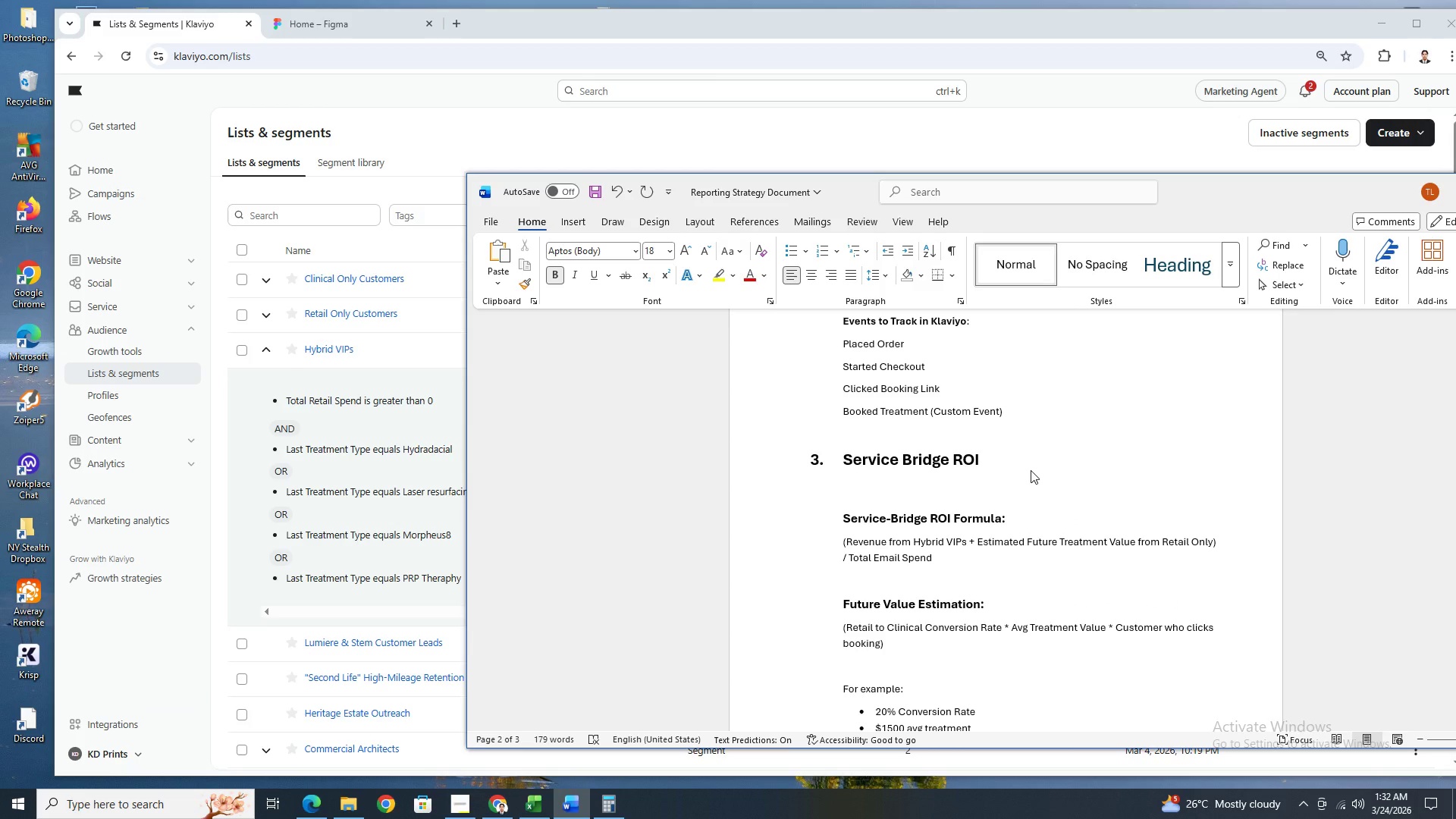 
key(Tab)
 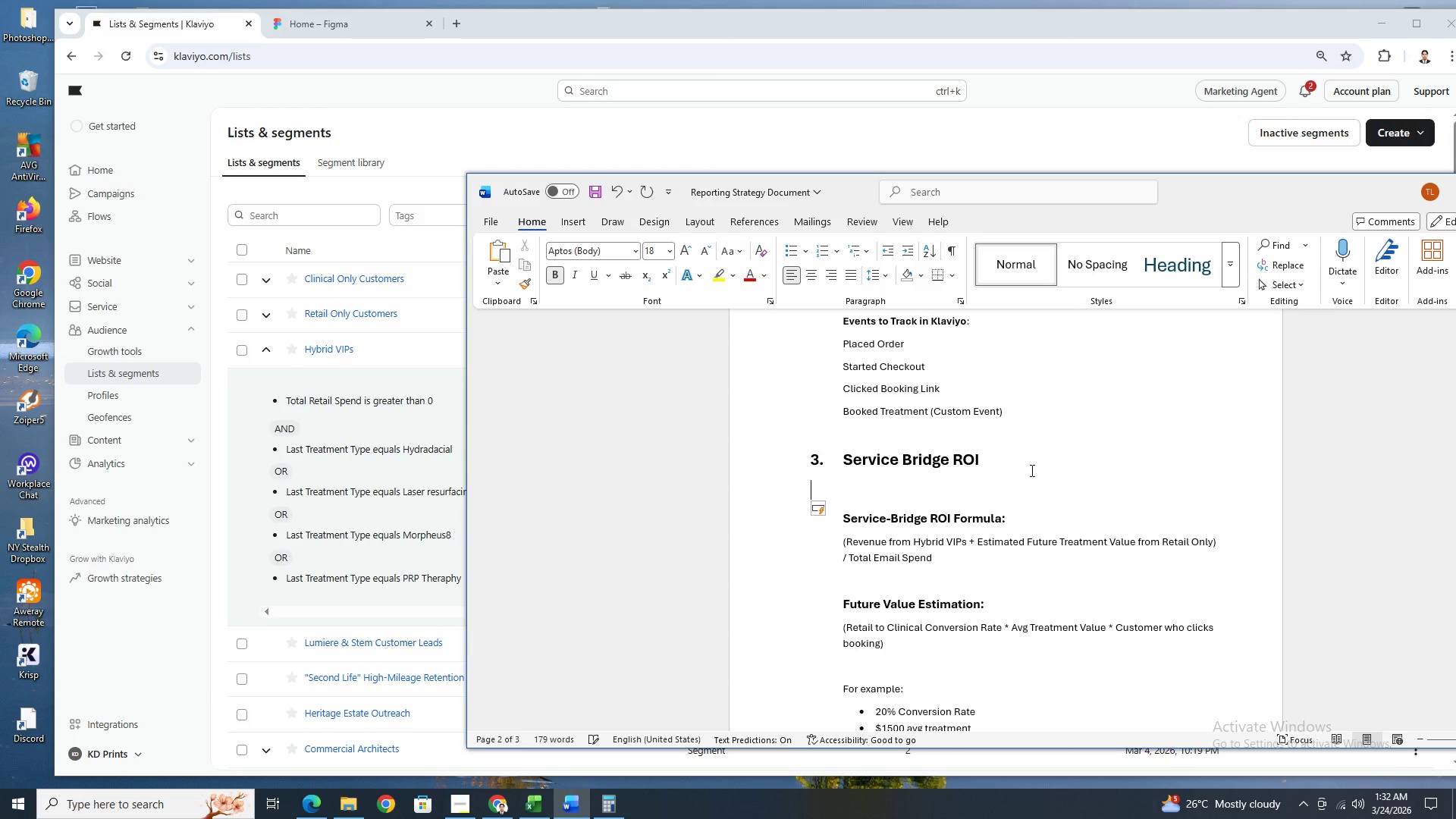 
key(Tab)
 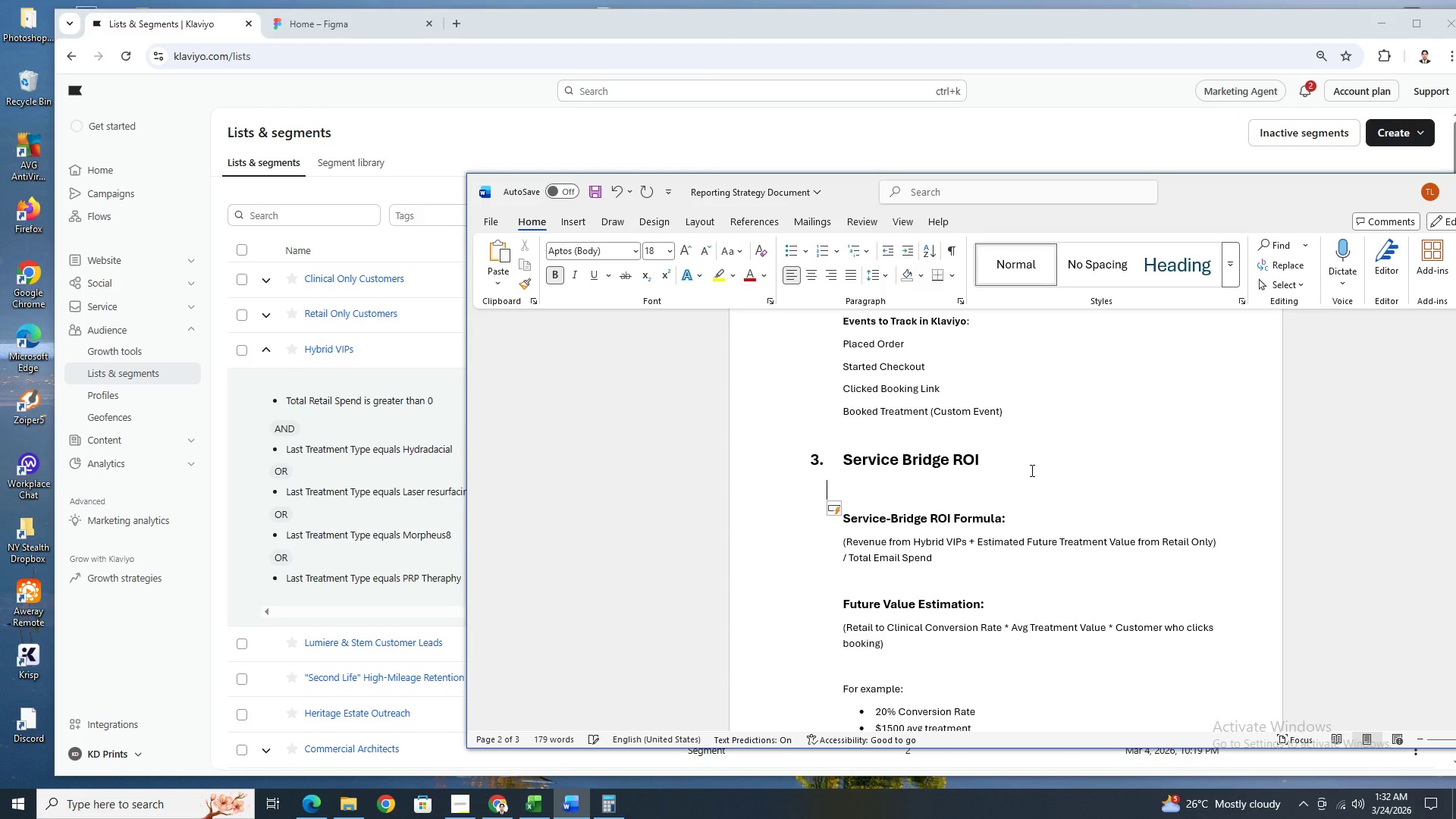 
key(Tab)
 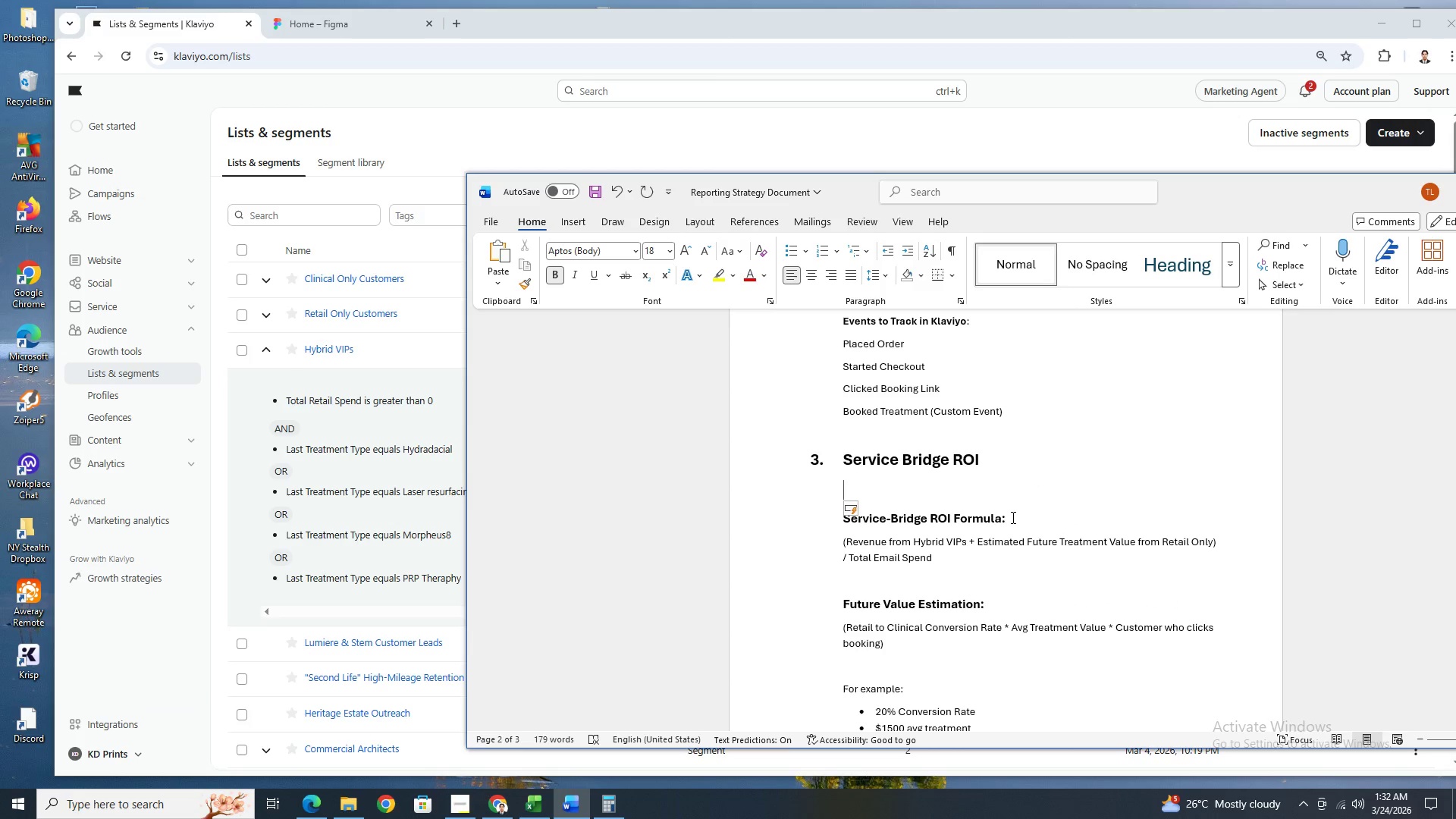 
left_click_drag(start_coordinate=[1006, 519], to_coordinate=[855, 519])
 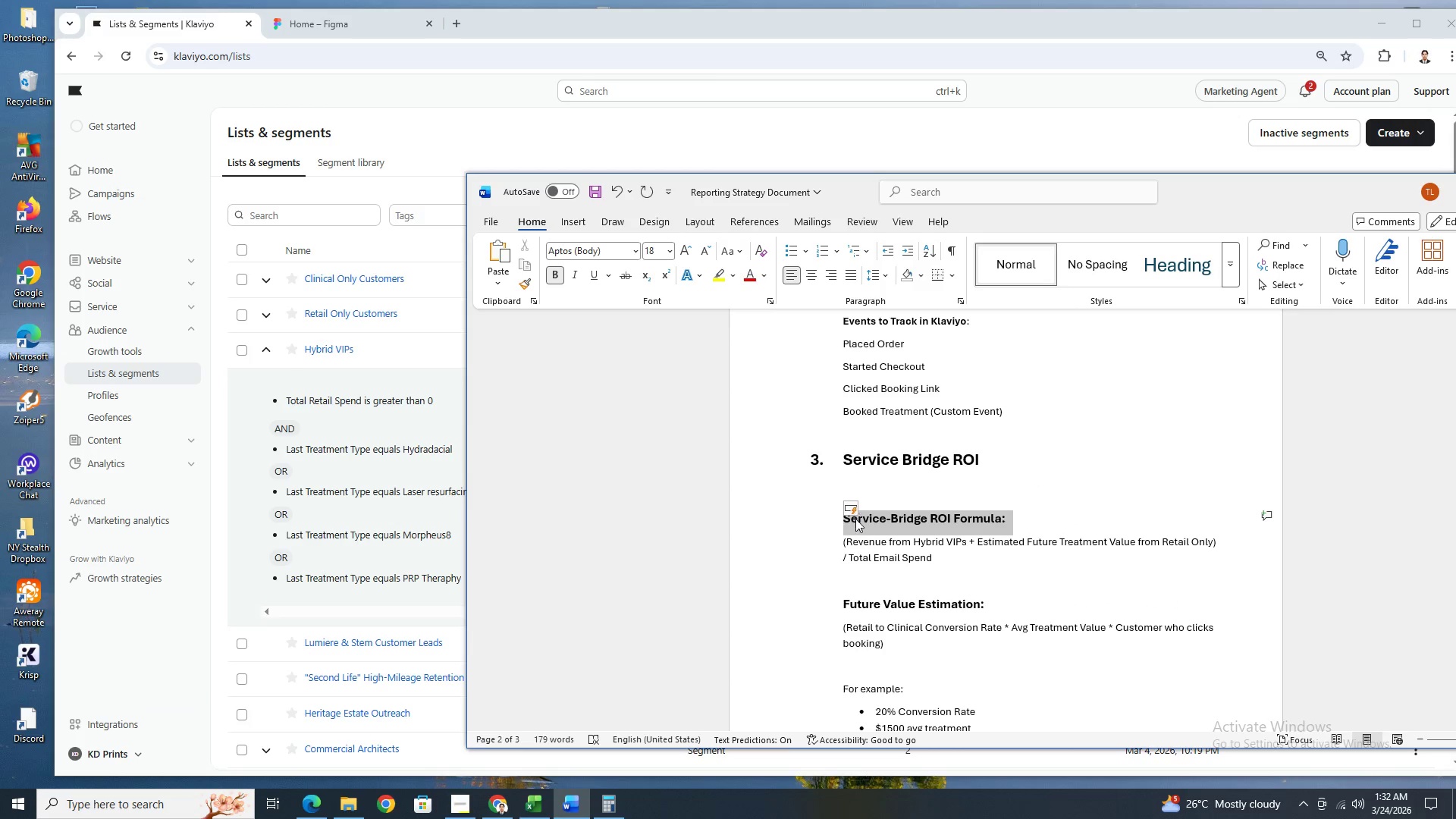 
key(Control+C)
 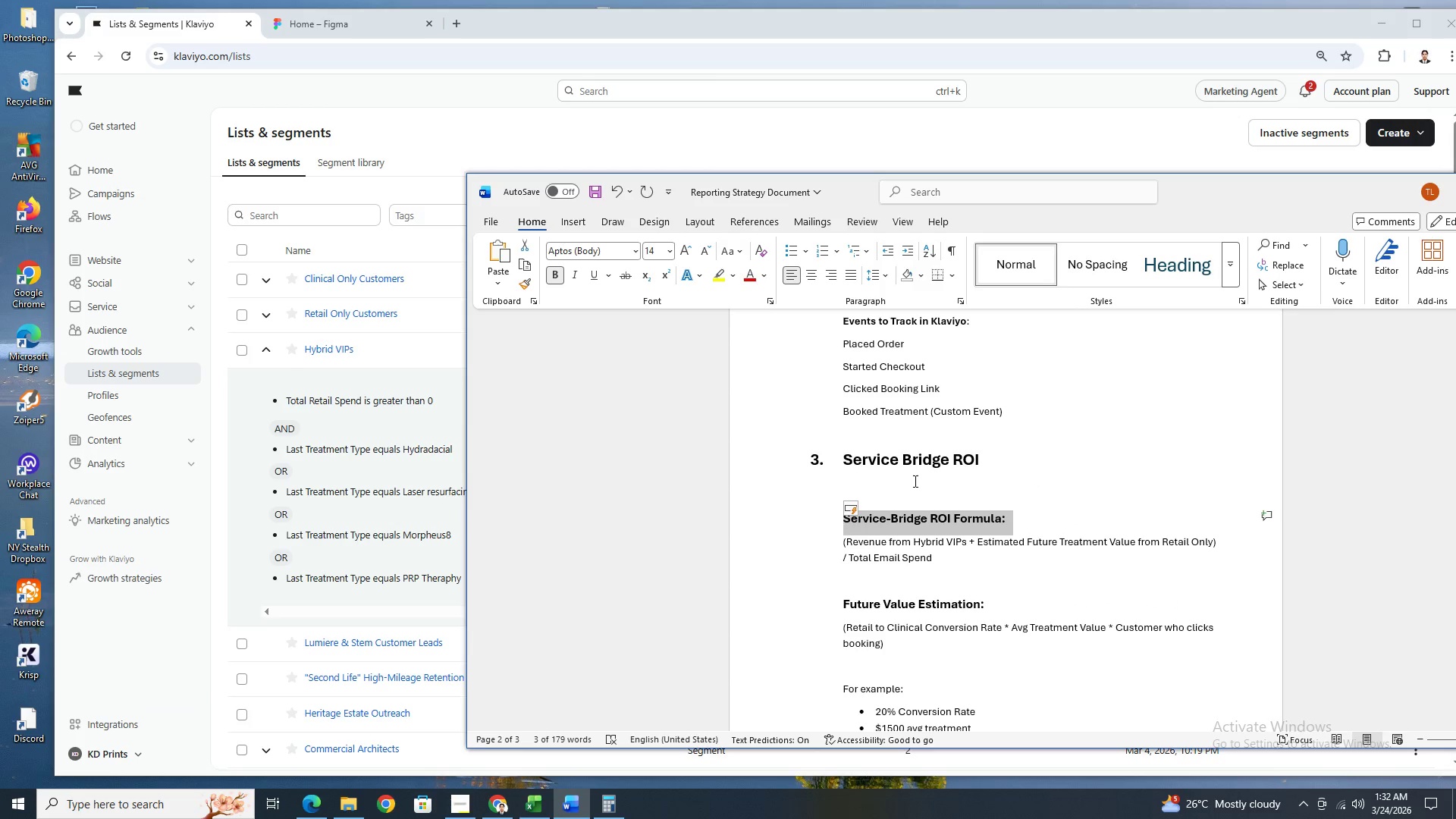 
left_click([914, 481])
 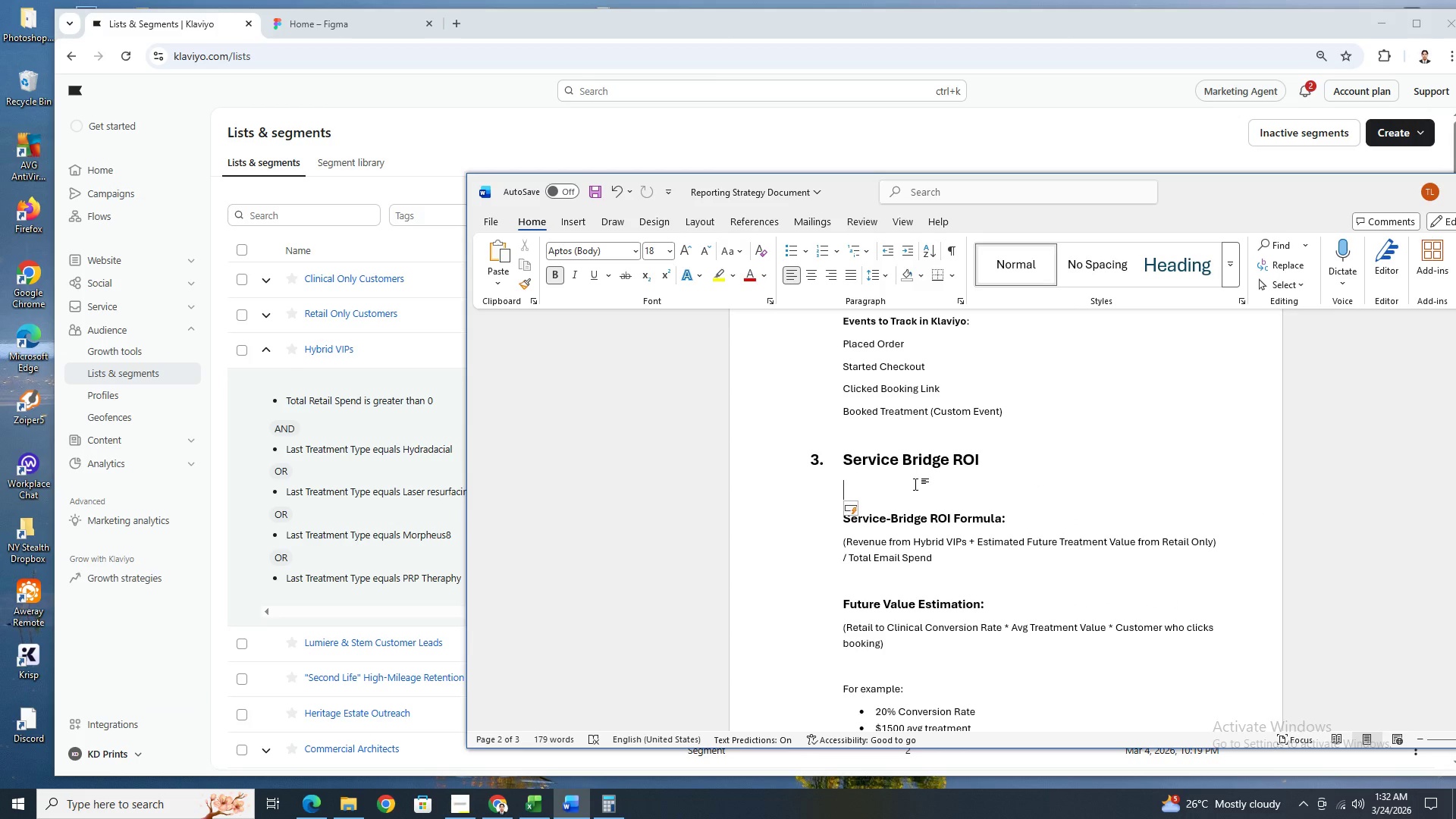 
key(Control+V)
 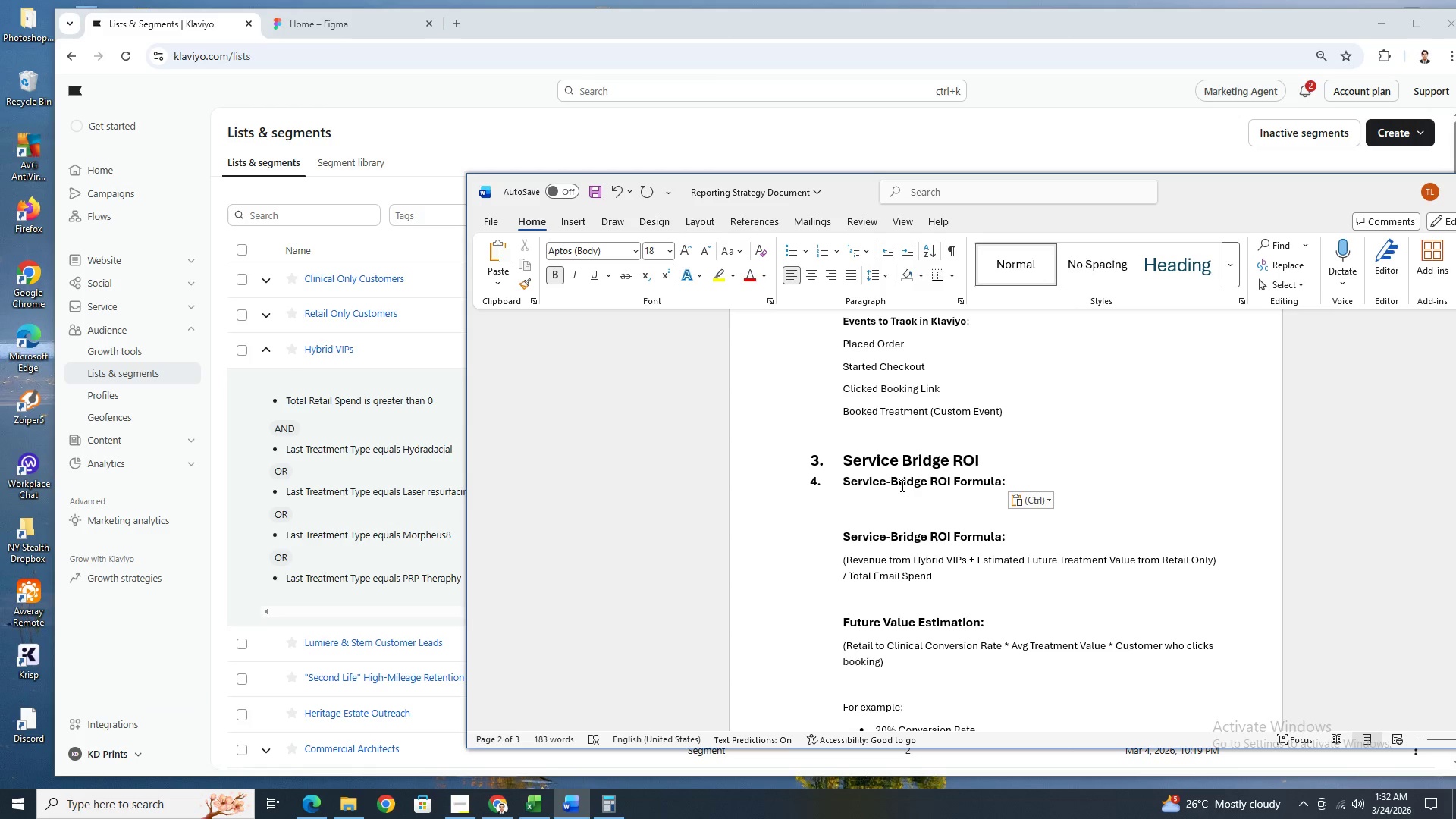 
left_click([834, 479])
 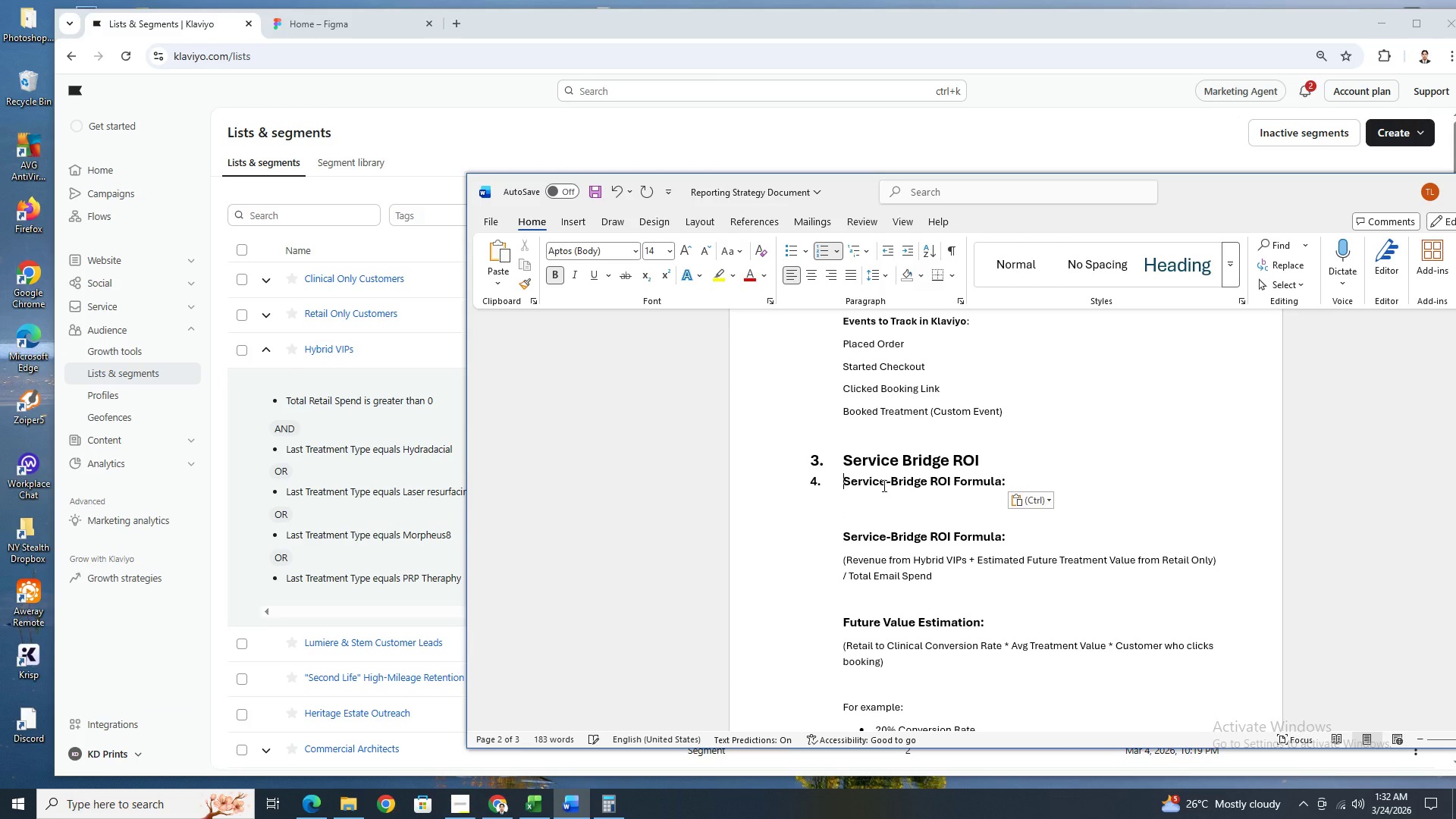 
key(Control+Backspace)
 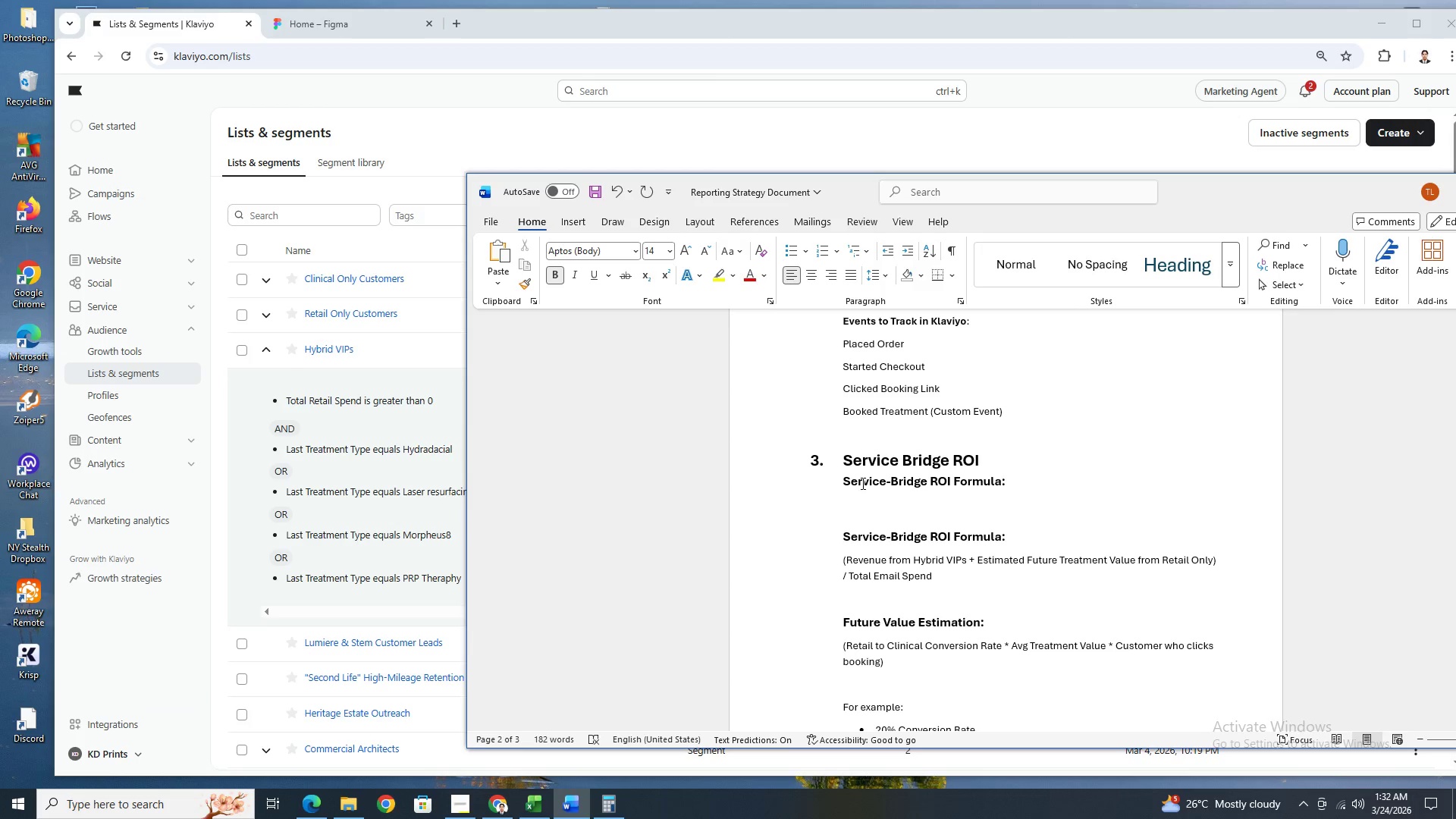 
key(Enter)
 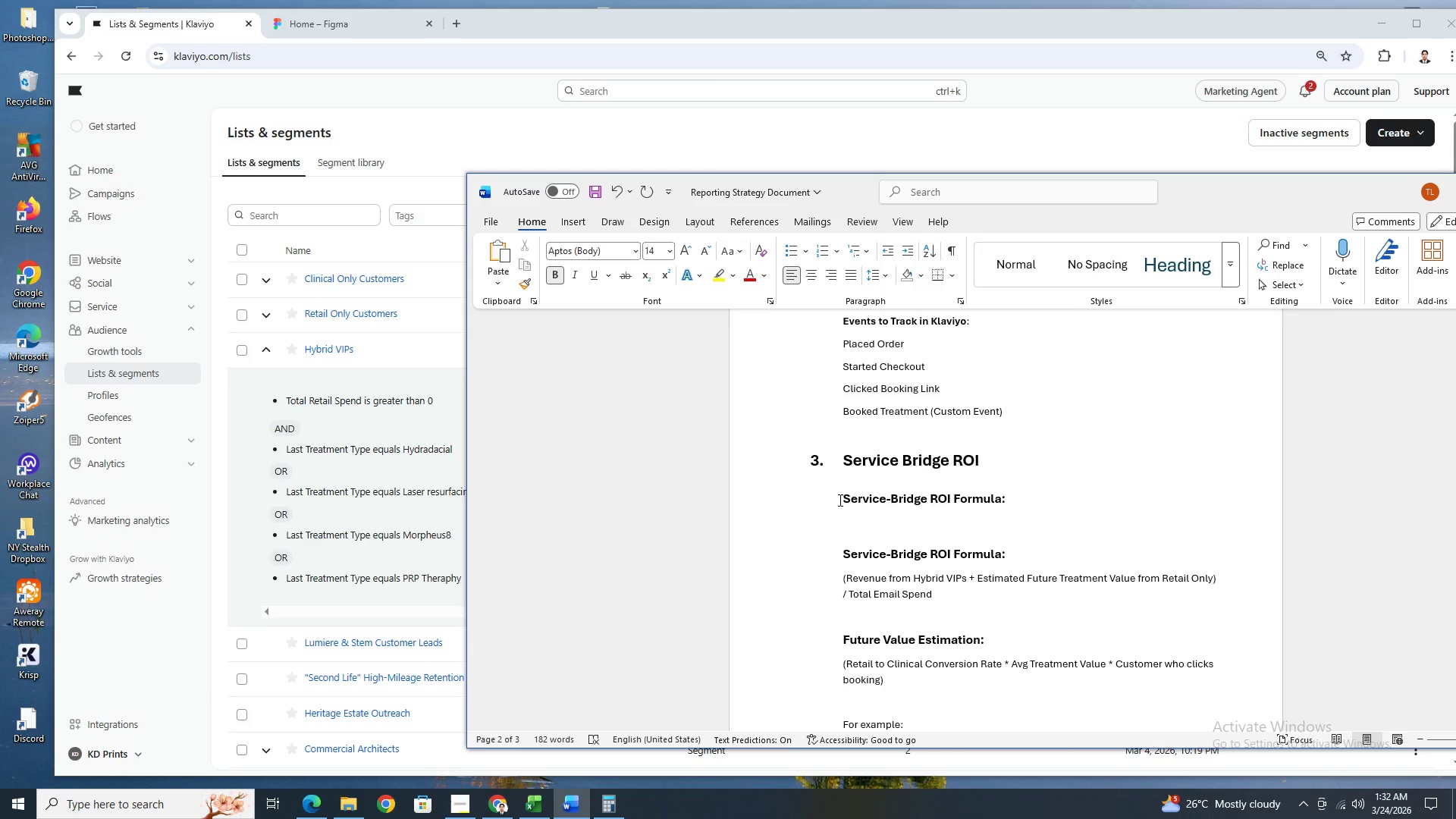 
left_click_drag(start_coordinate=[841, 500], to_coordinate=[1003, 499])
 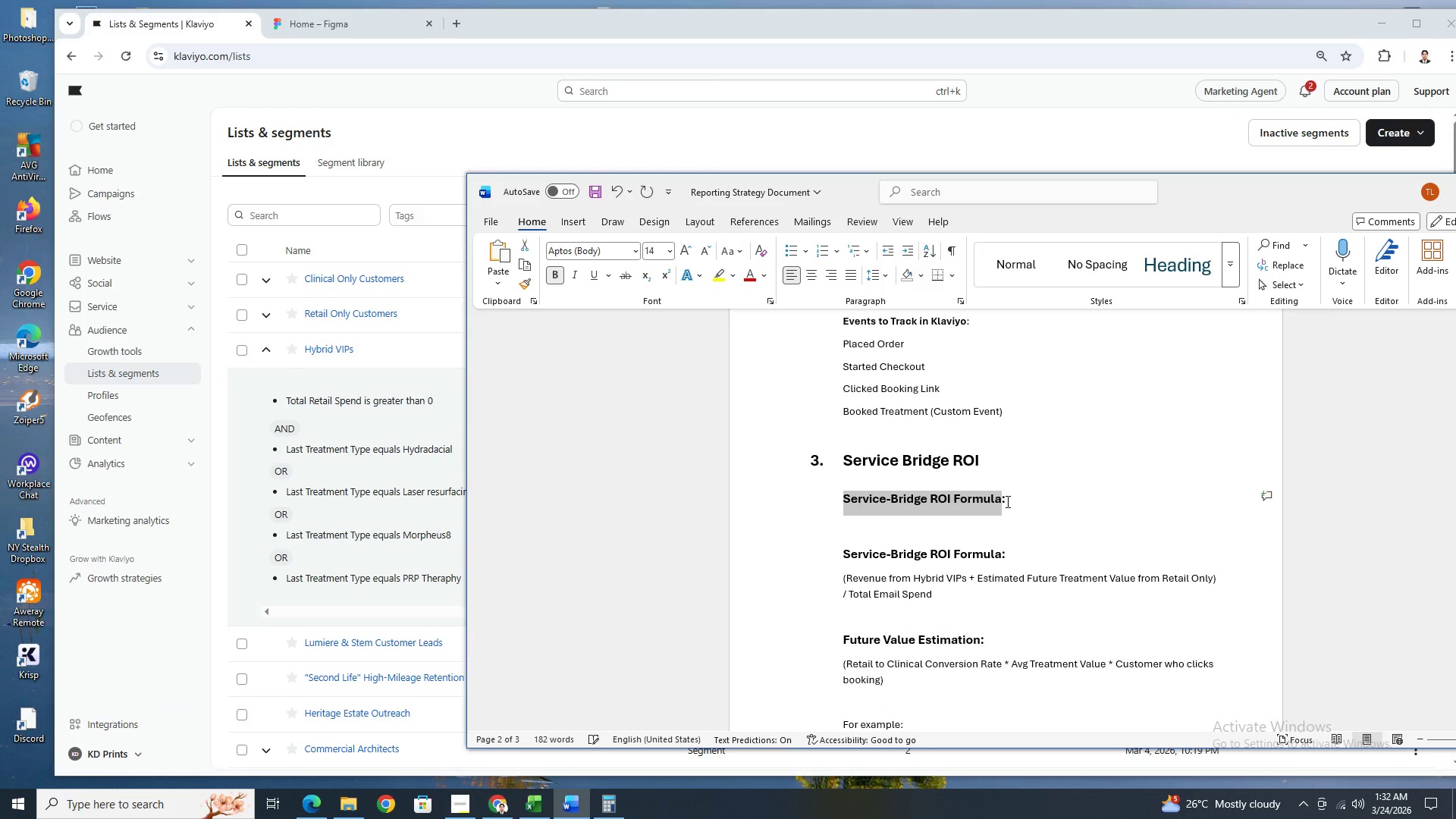 
hold_key(key=ShiftLeft, duration=0.89)
left_click([1006, 501])
 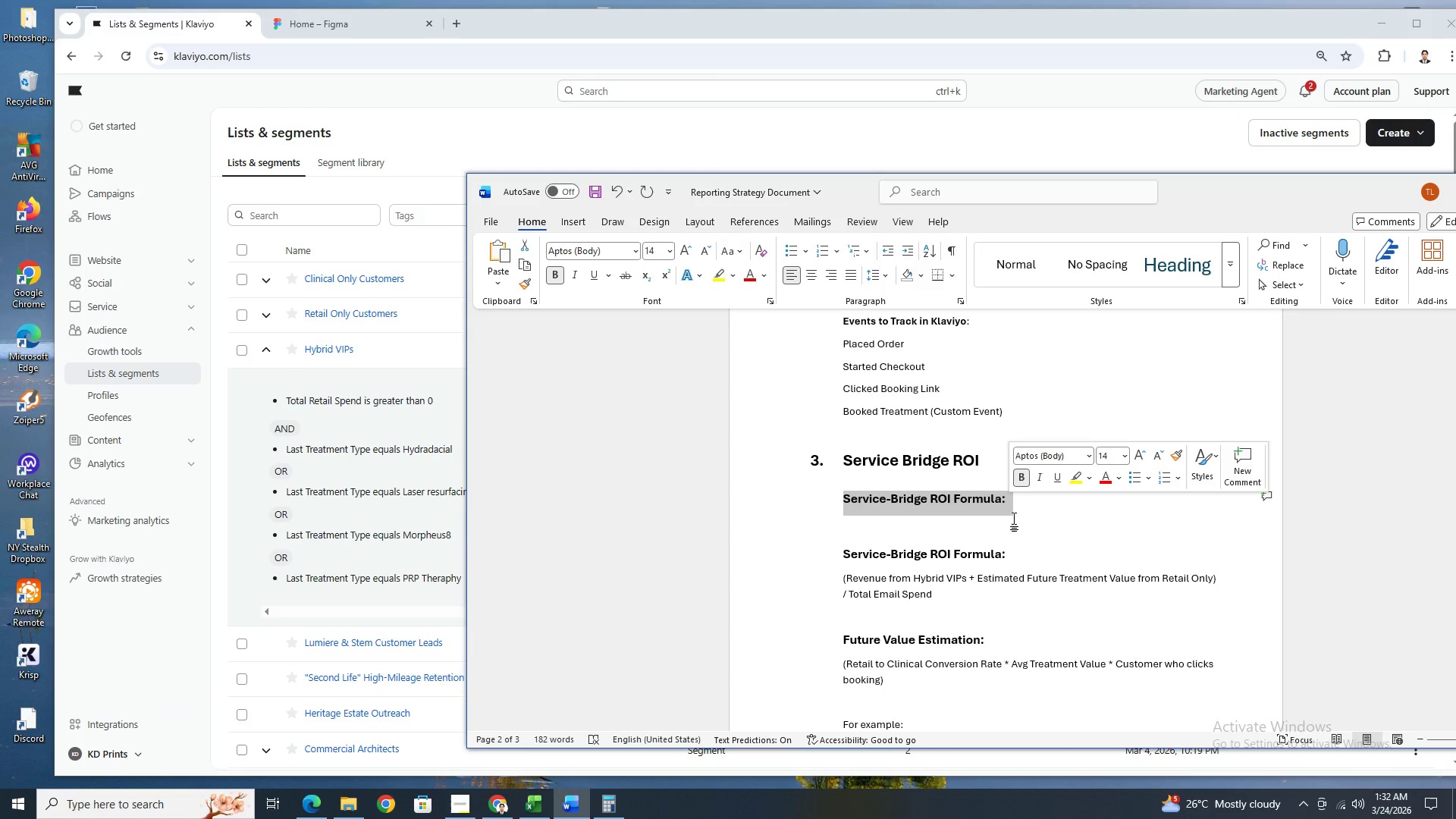 
type(Definition:)
 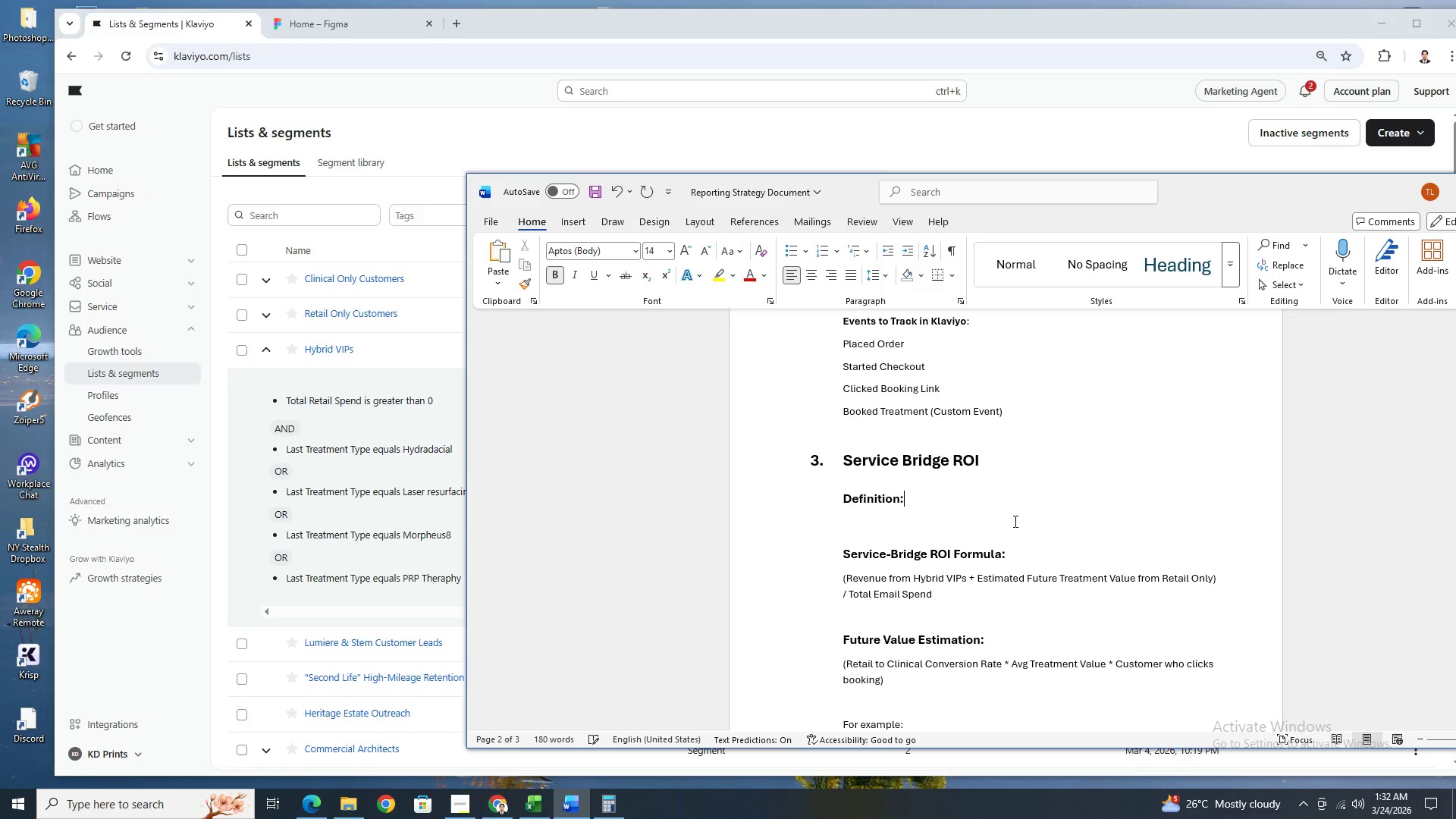 
key(Enter)
 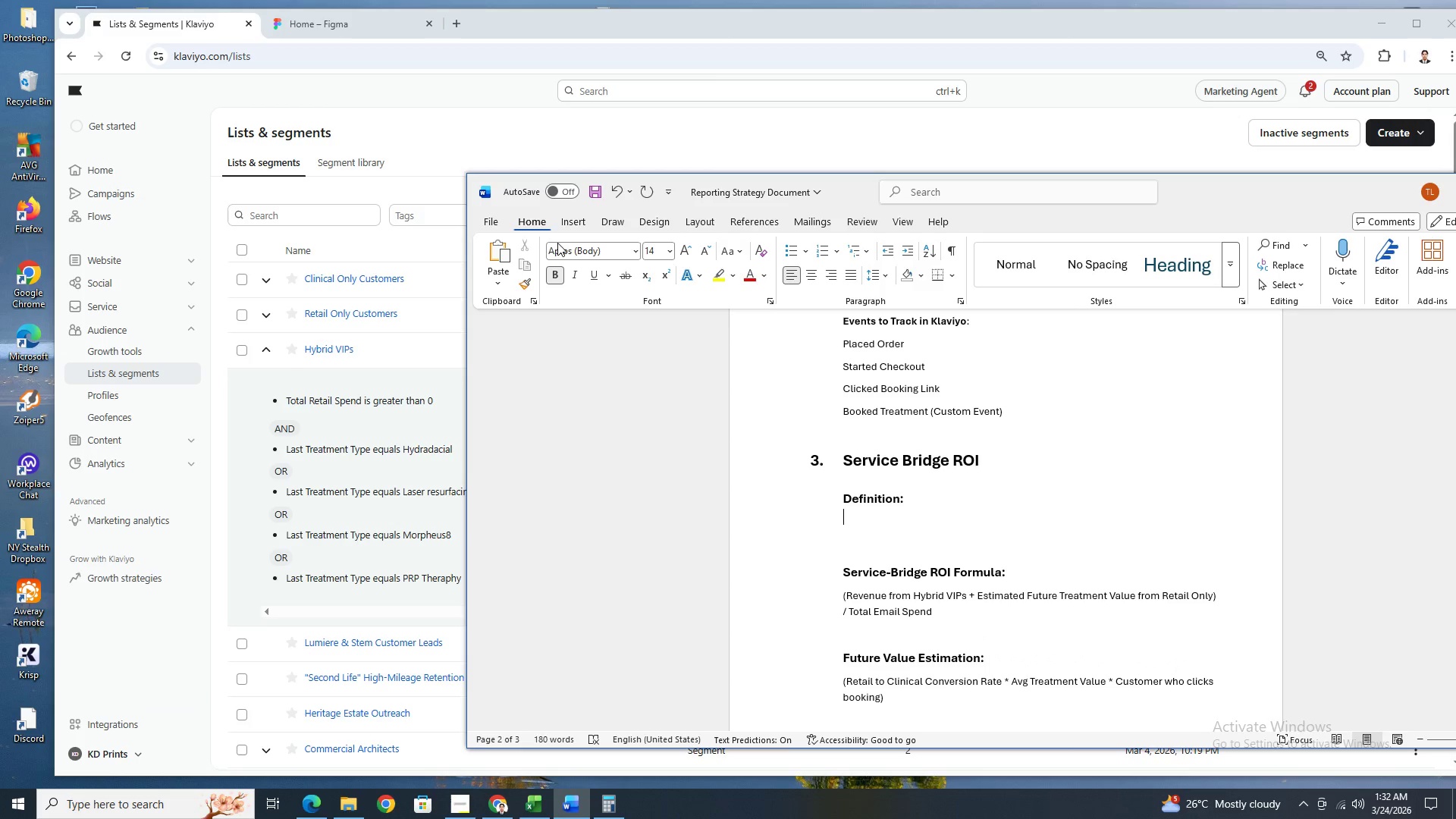 
left_click([559, 281])
 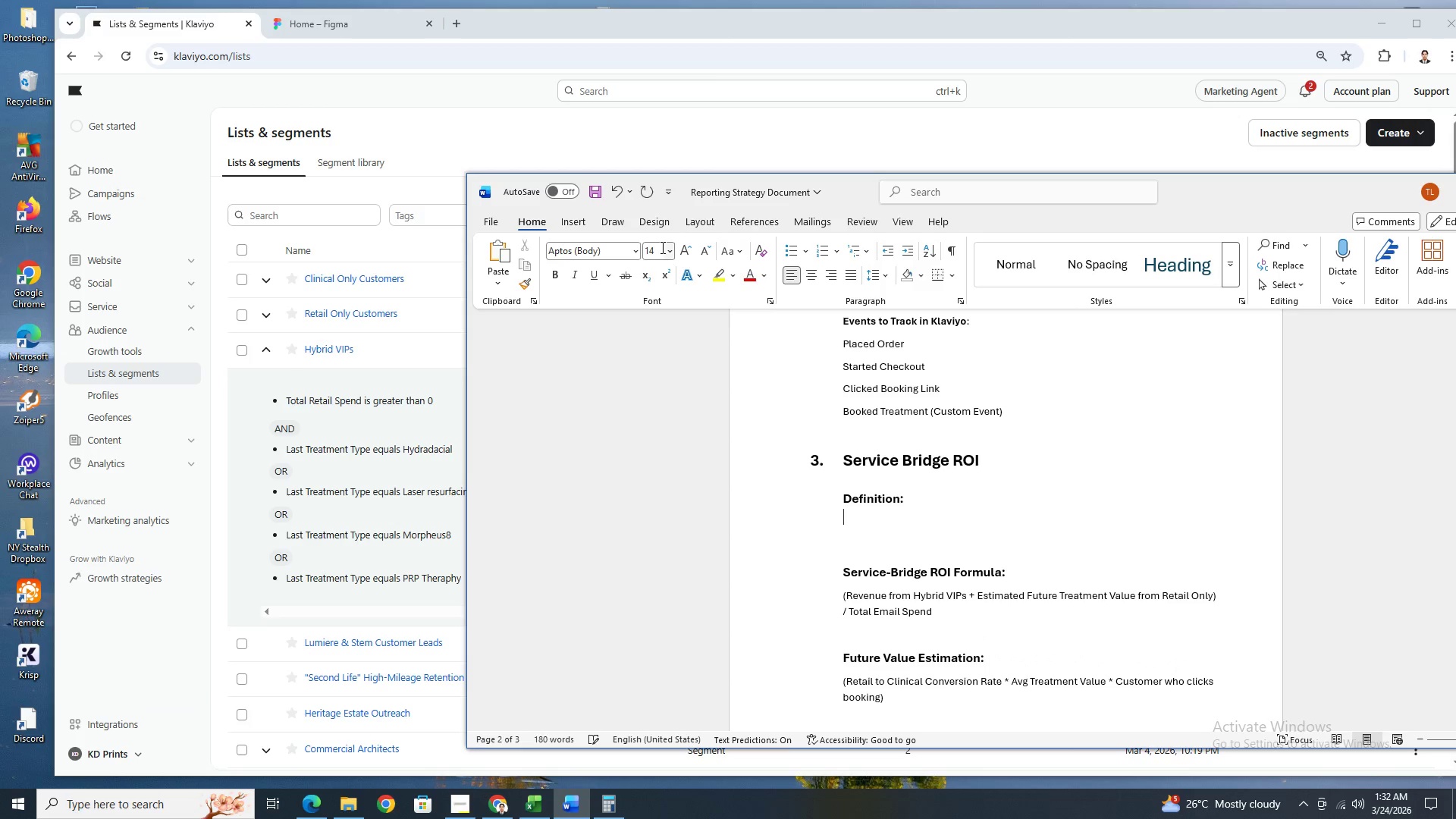 
left_click([659, 250])
 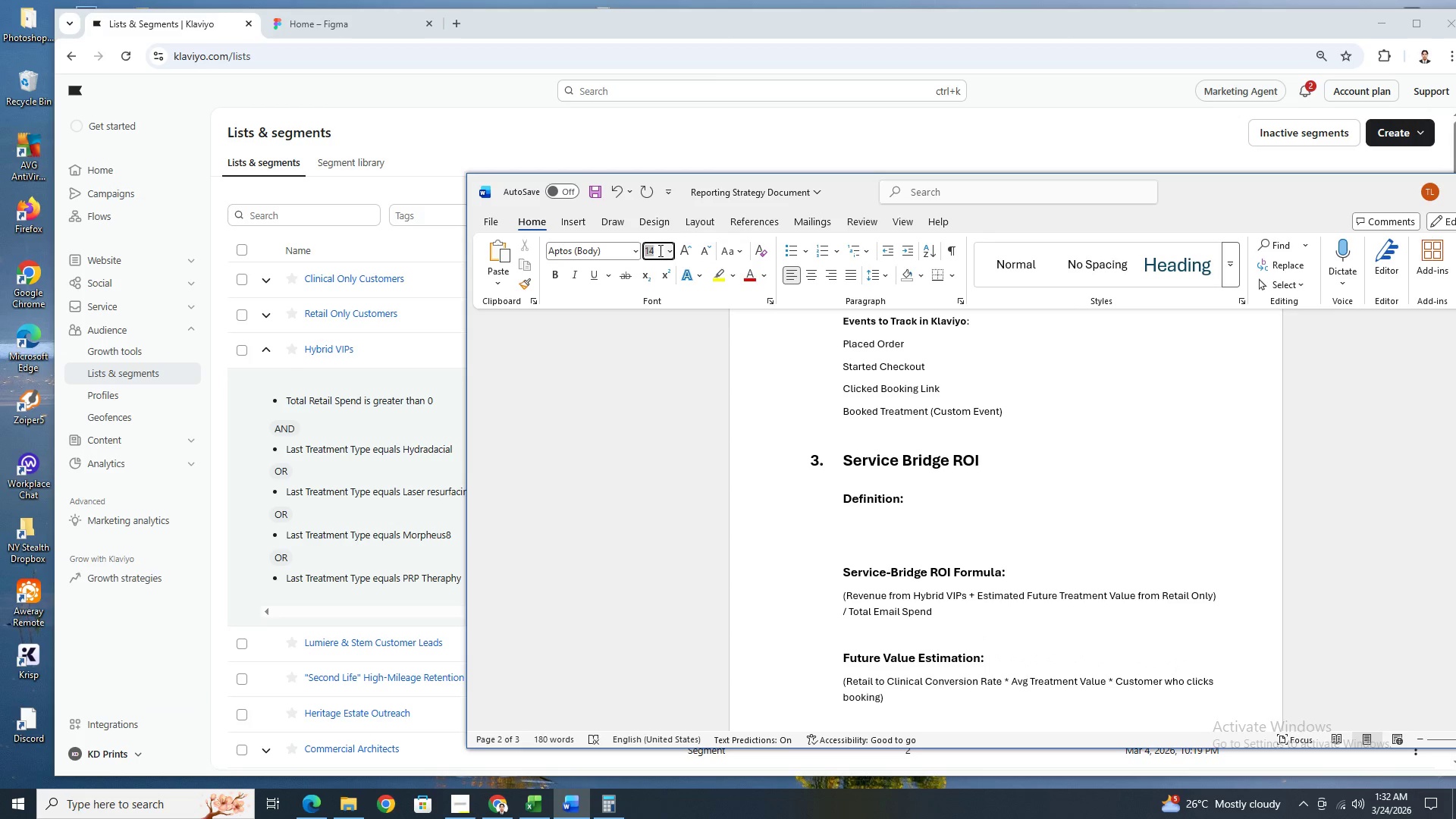 
type(12)
key(Backspace)
type(12)
 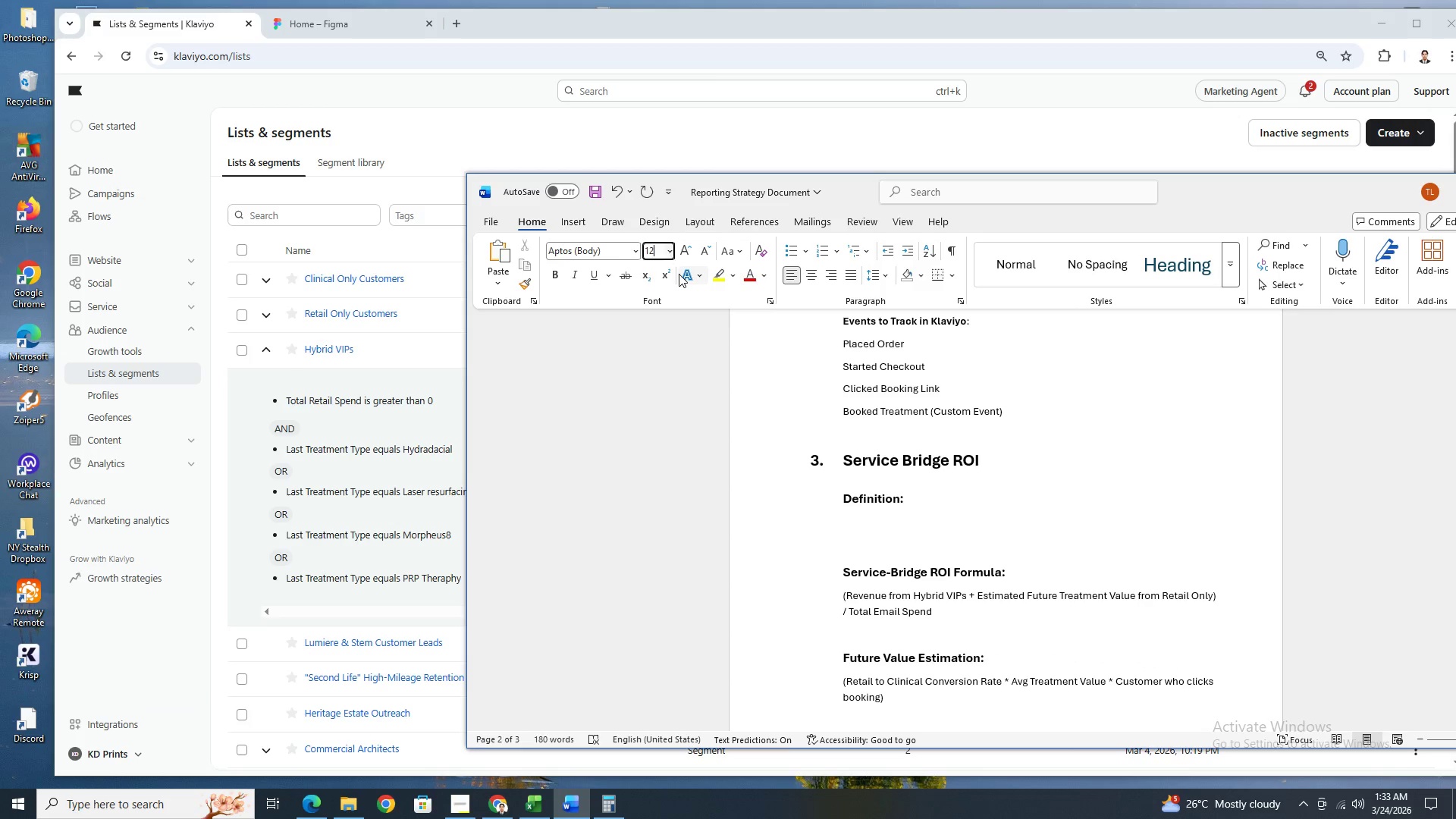 
key(Enter)
 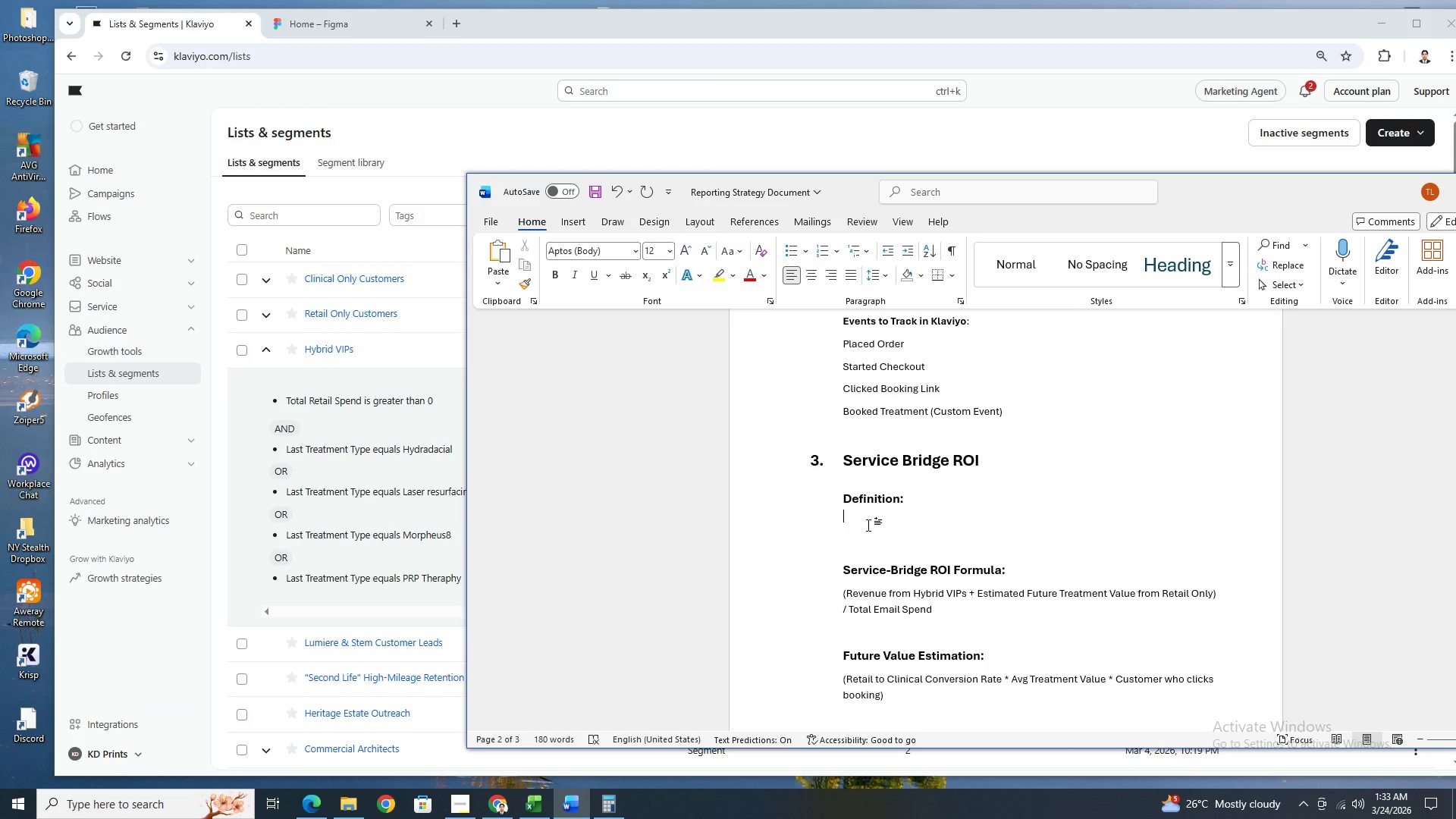 
left_click([867, 518])
 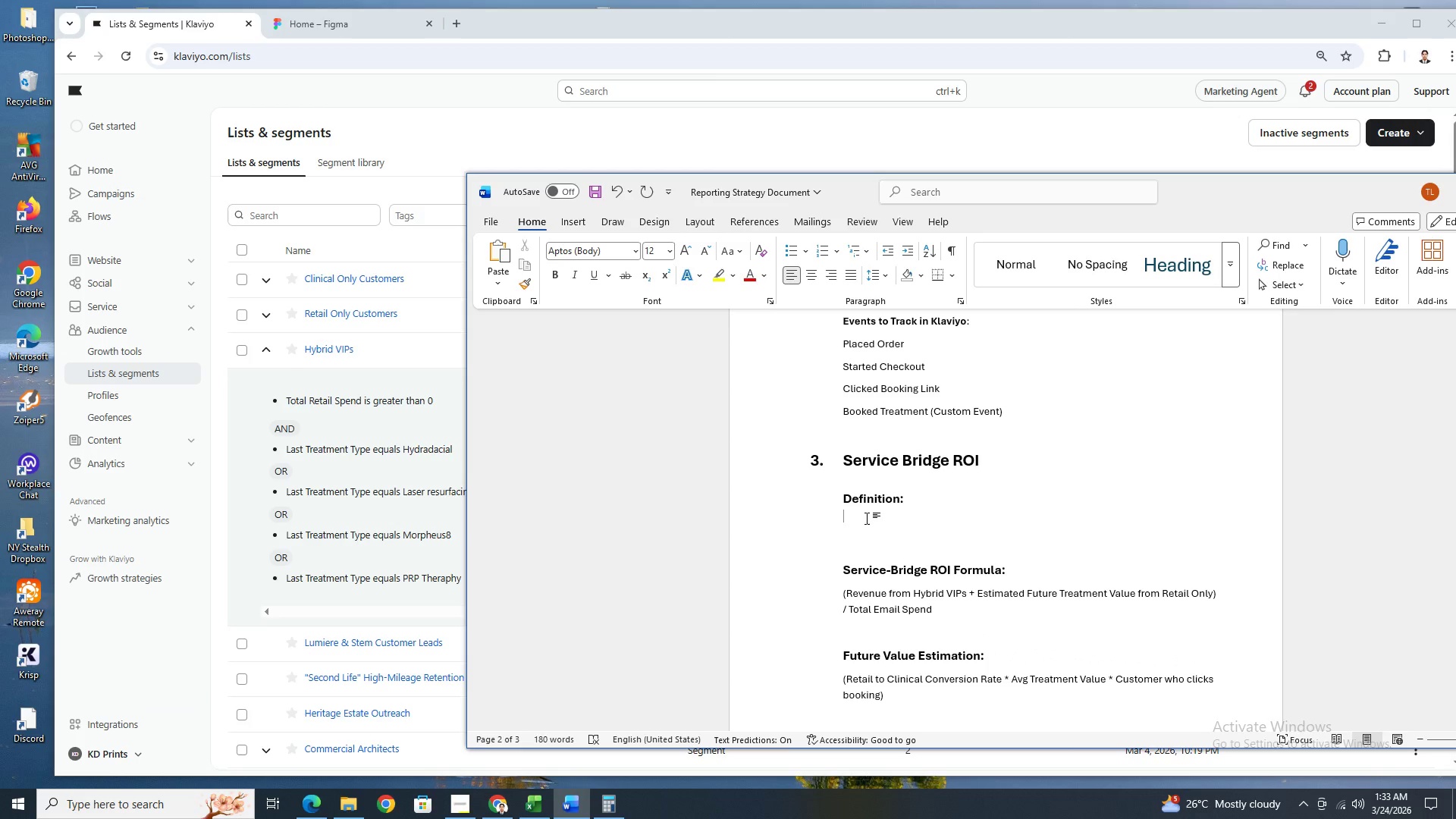 
hold_key(key=ShiftLeft, duration=1.5)
 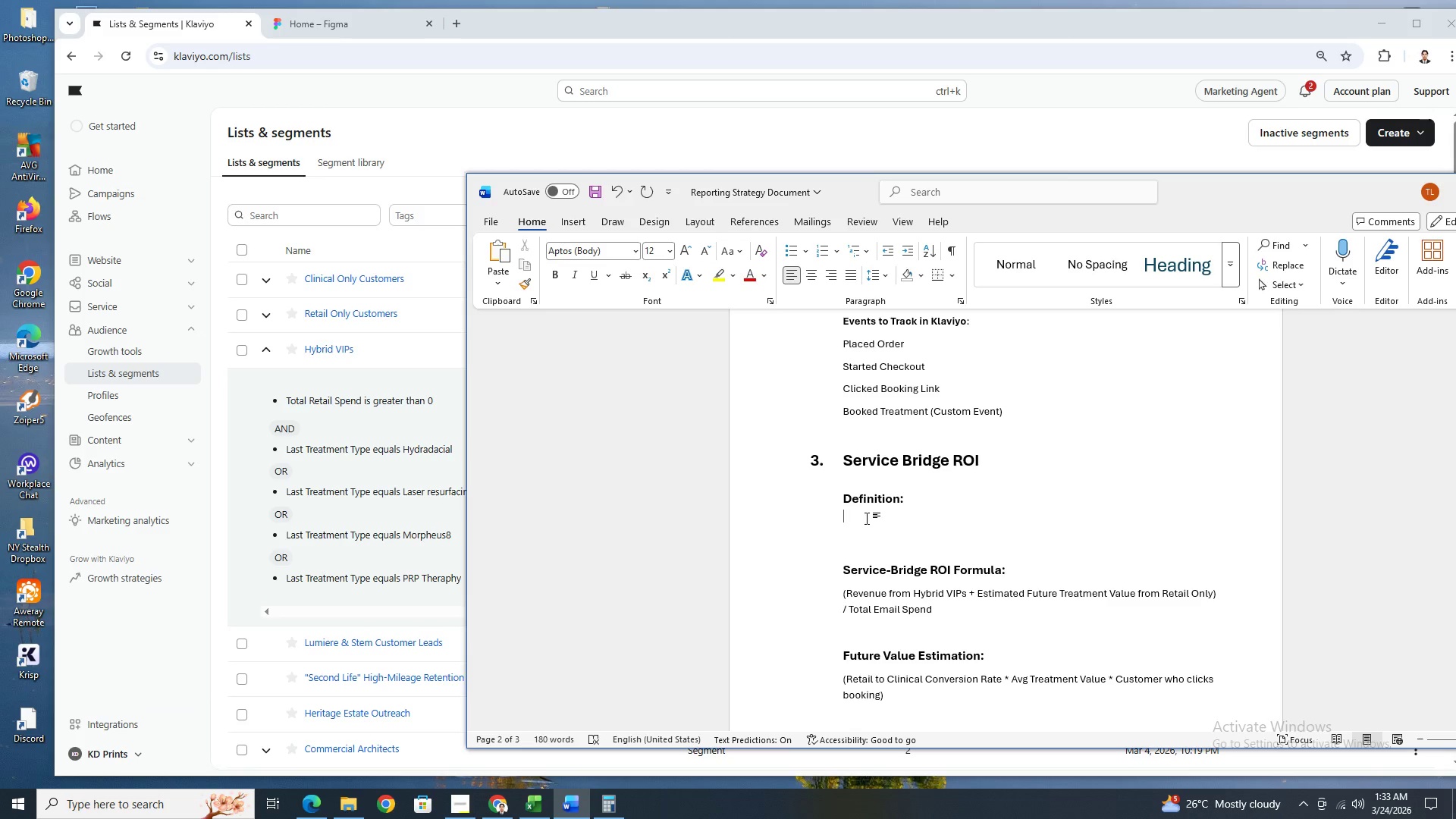 
type(Service0Bridge ROi measures the combined financial impactr )
key(Backspace)
key(Backspace)
type( of email marketing across both imme)
key(Tab)
type(f)
key(Backspace)
type( future revenue st)
 